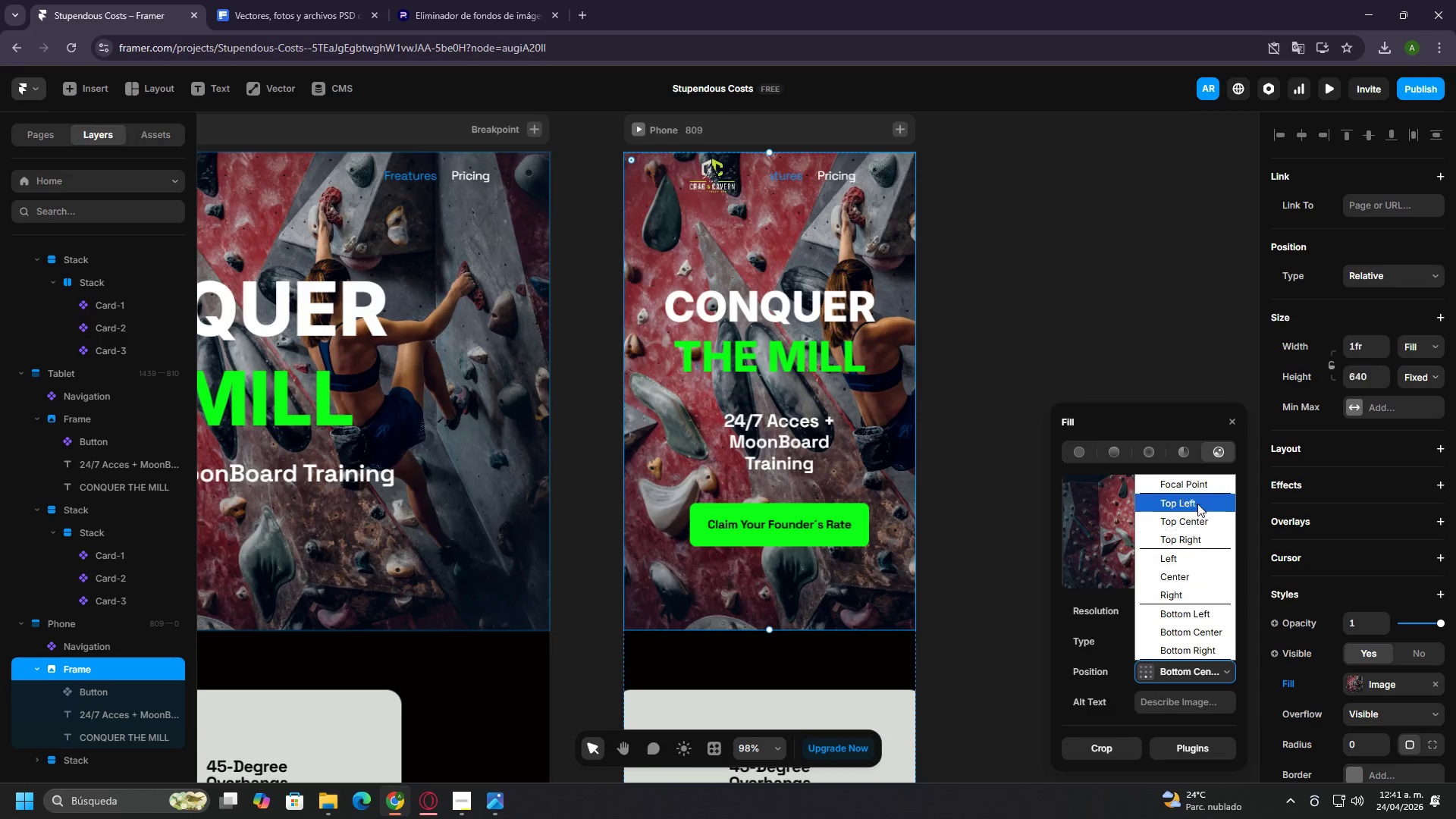 
left_click([1183, 487])
 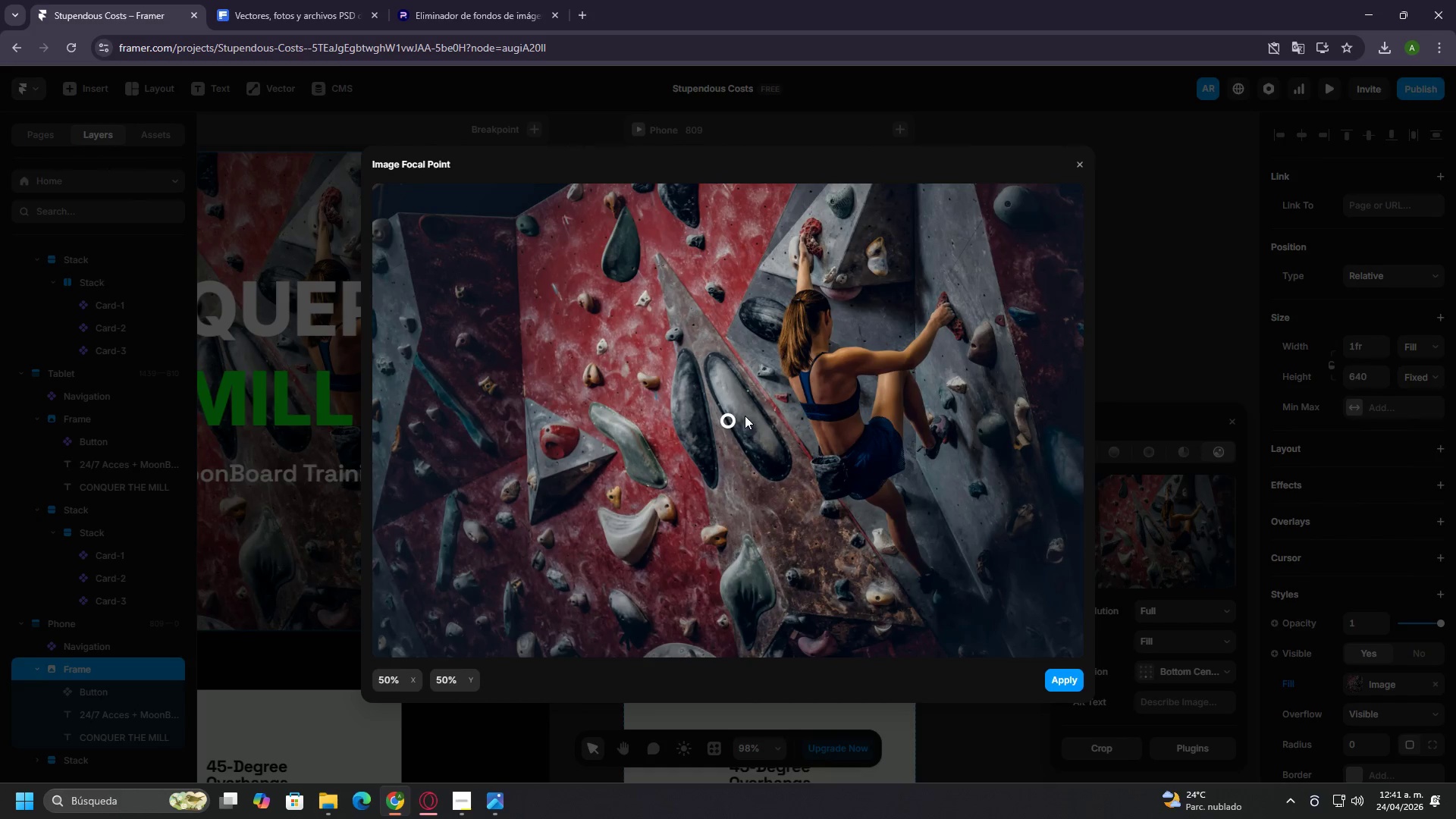 
left_click_drag(start_coordinate=[733, 416], to_coordinate=[868, 362])
 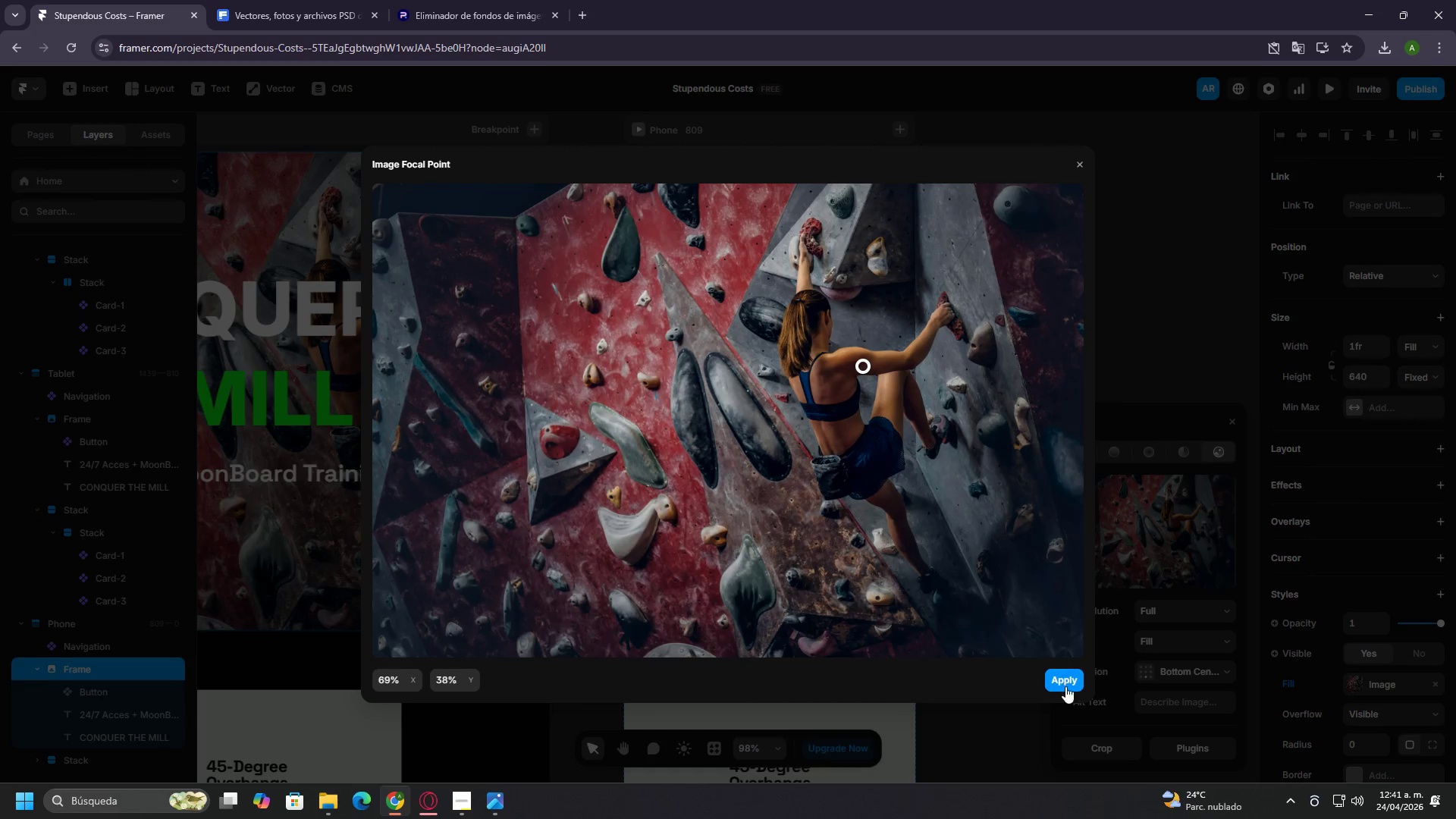 
left_click([1065, 686])
 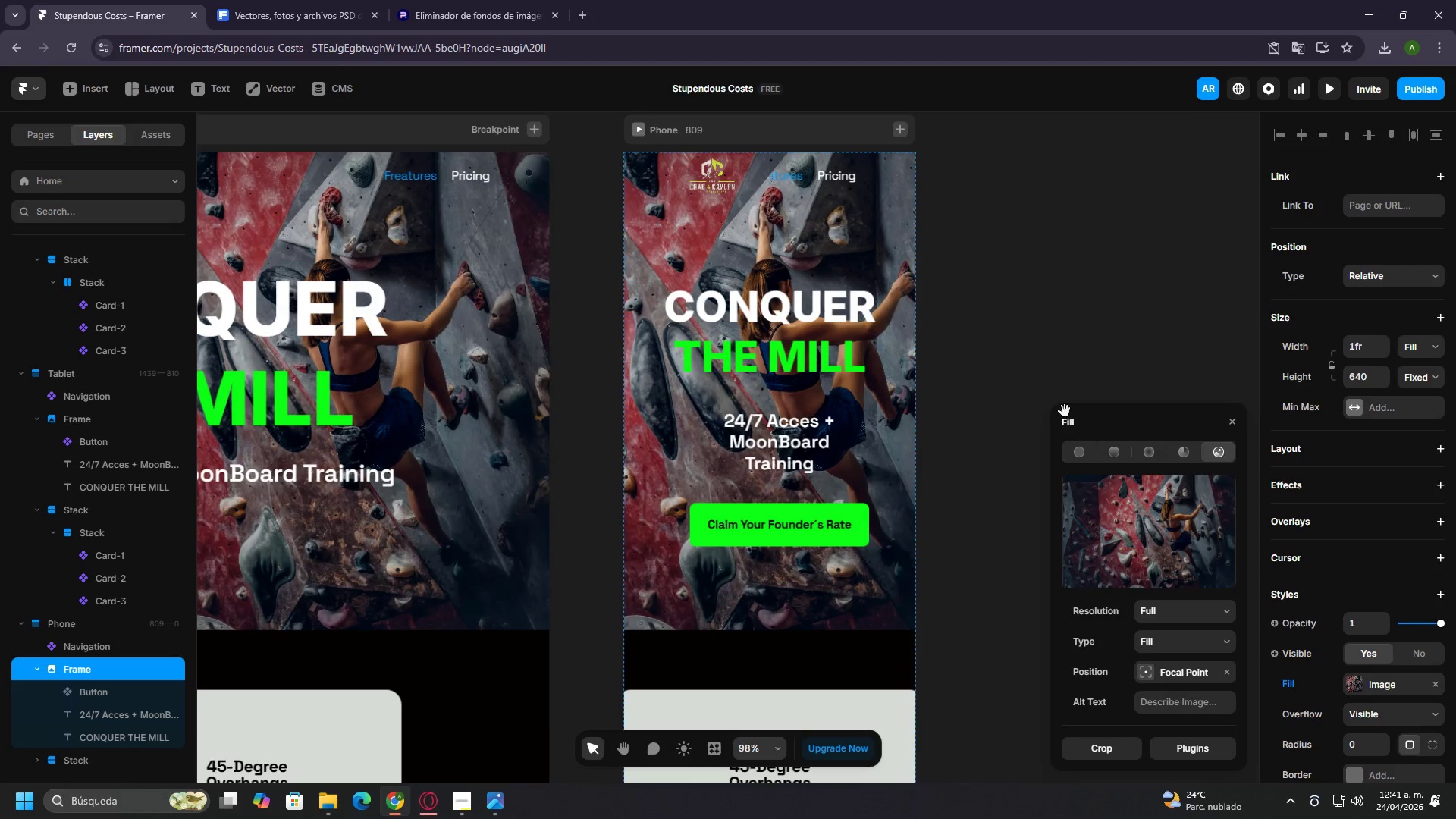 
double_click([1058, 338])
 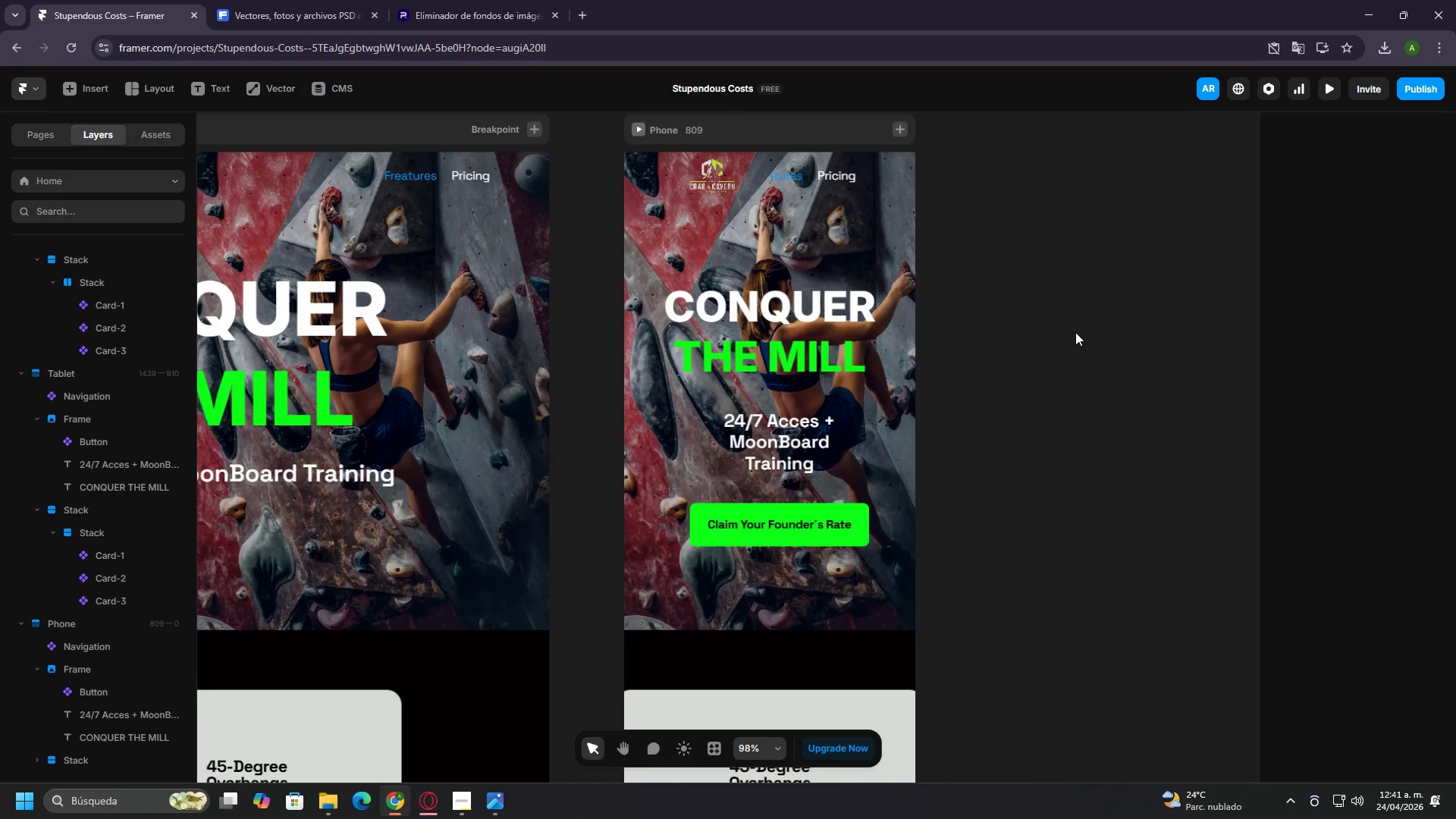 
hold_key(key=ControlLeft, duration=1.5)
scroll: coordinate [1075, 332], scroll_direction: down, amount: 3.0
 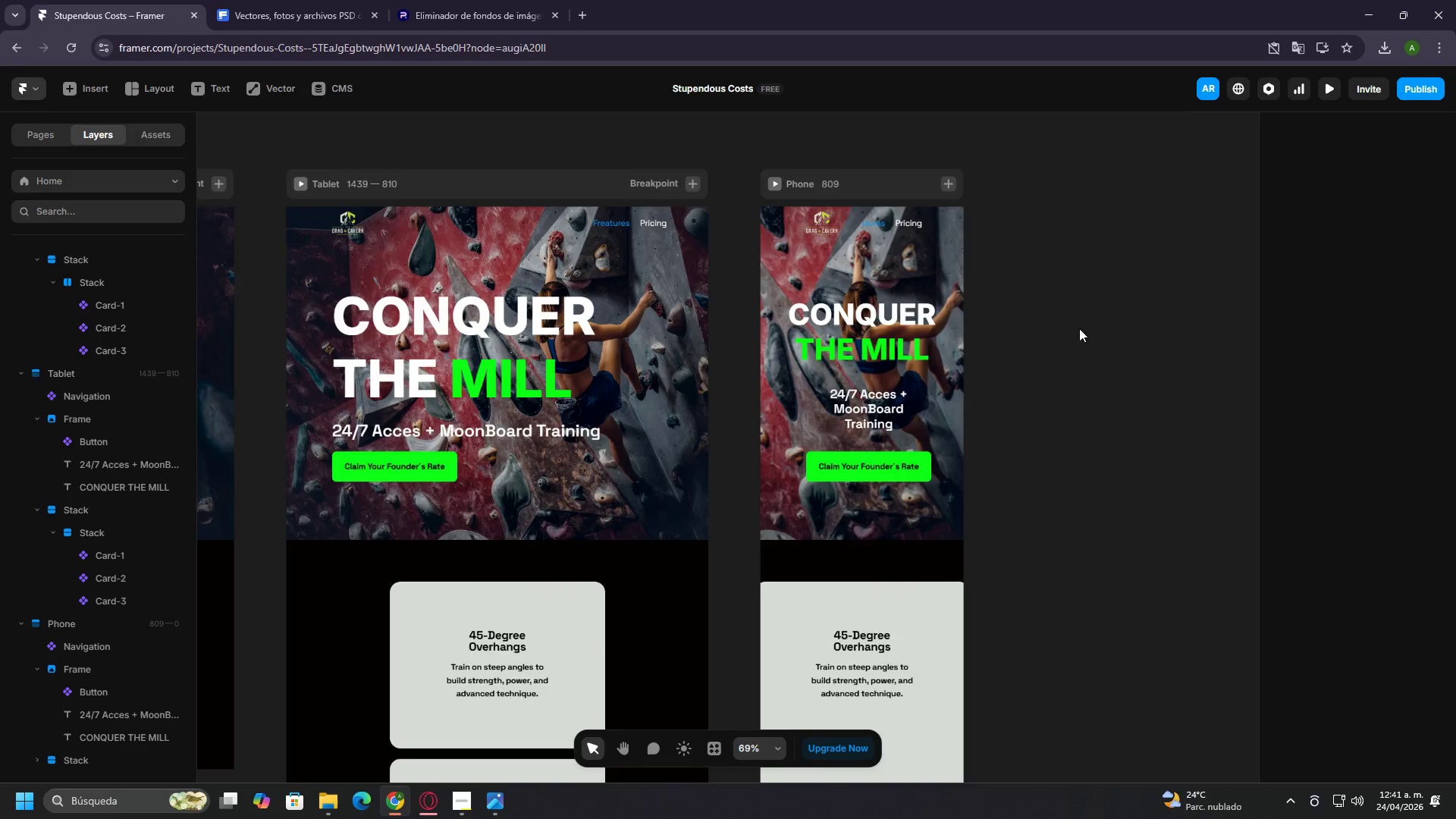 
hold_key(key=ControlLeft, duration=1.51)
 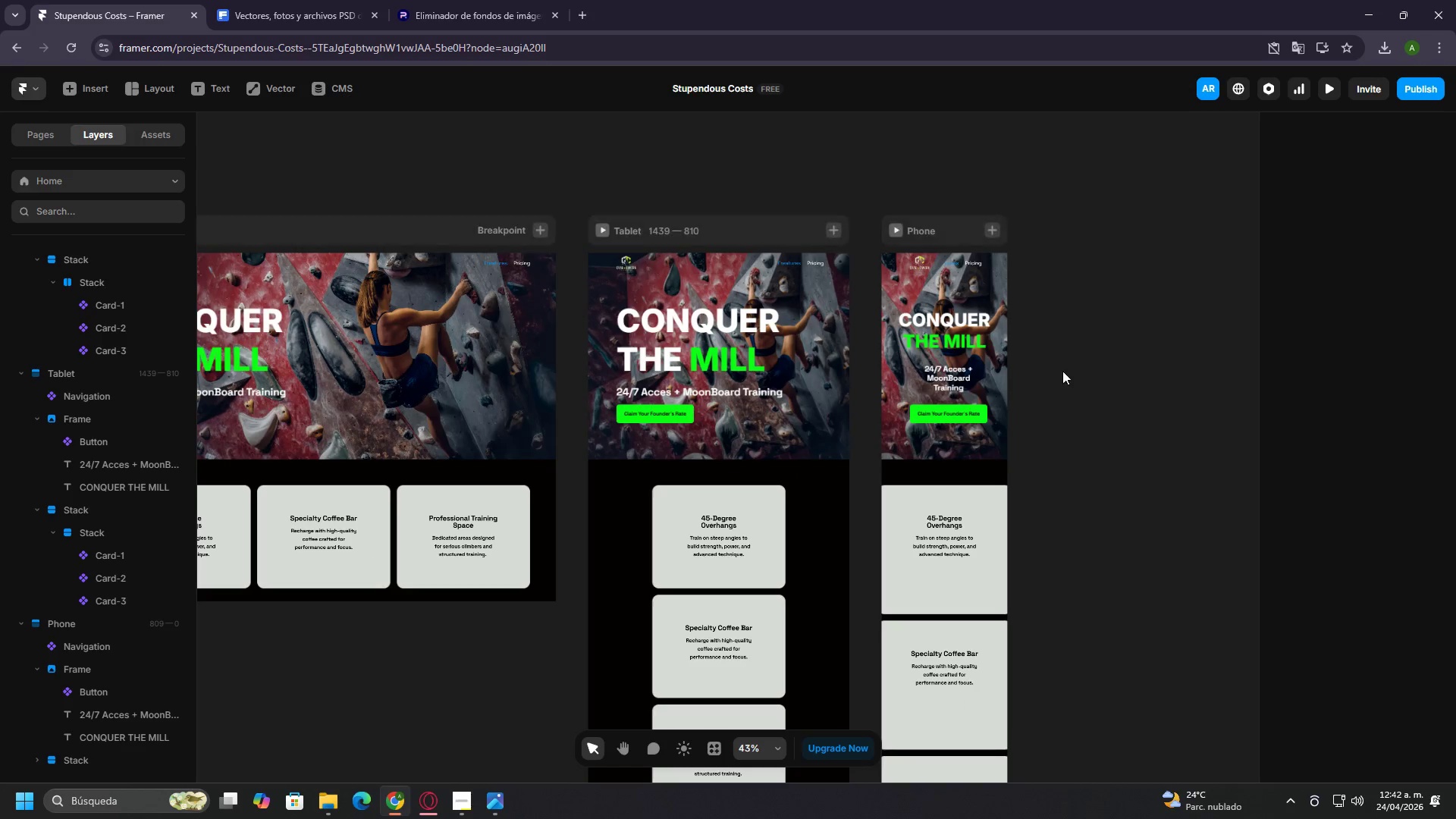 
key(Control+ControlLeft)
 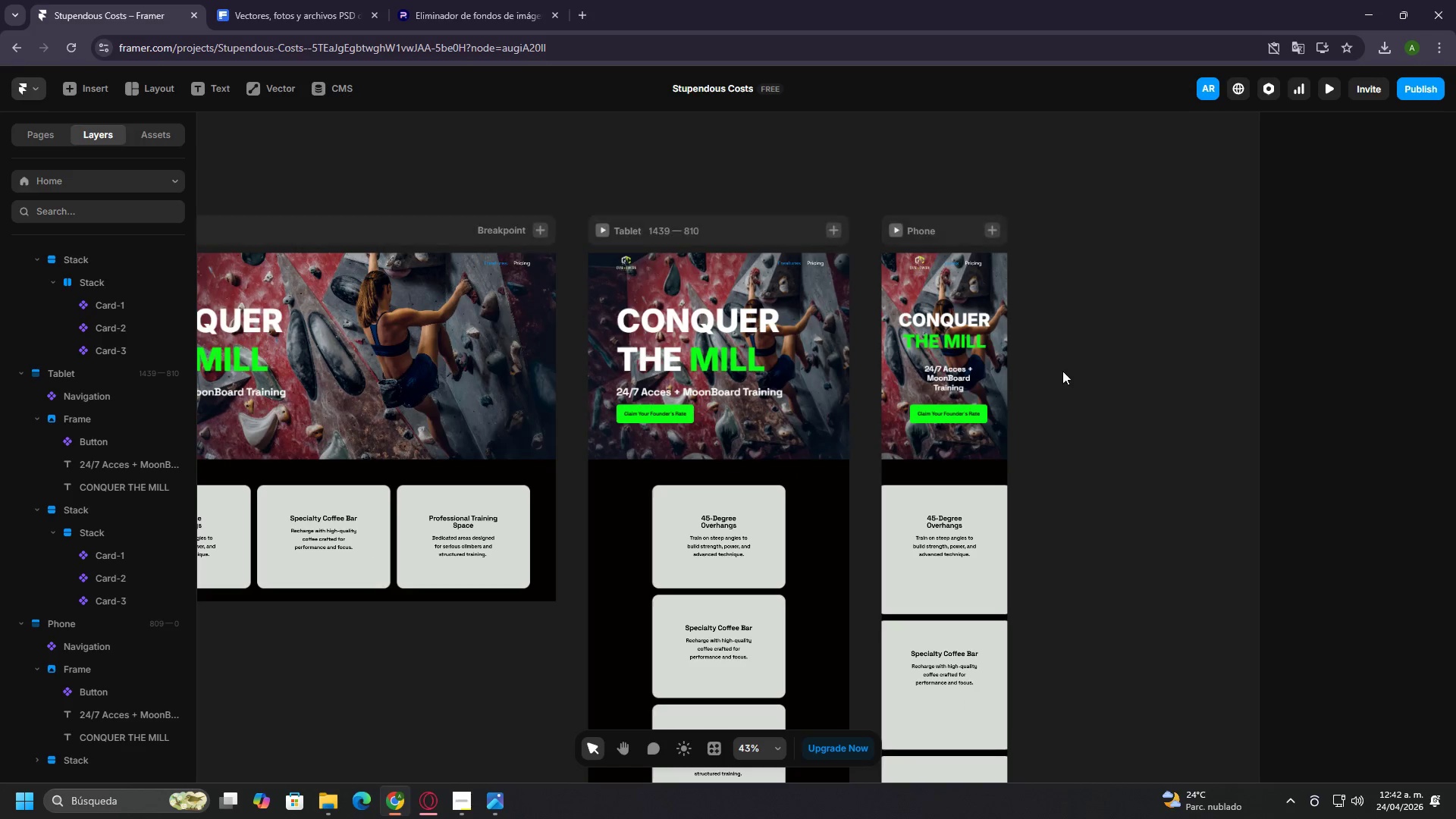 
key(Control+ControlLeft)
 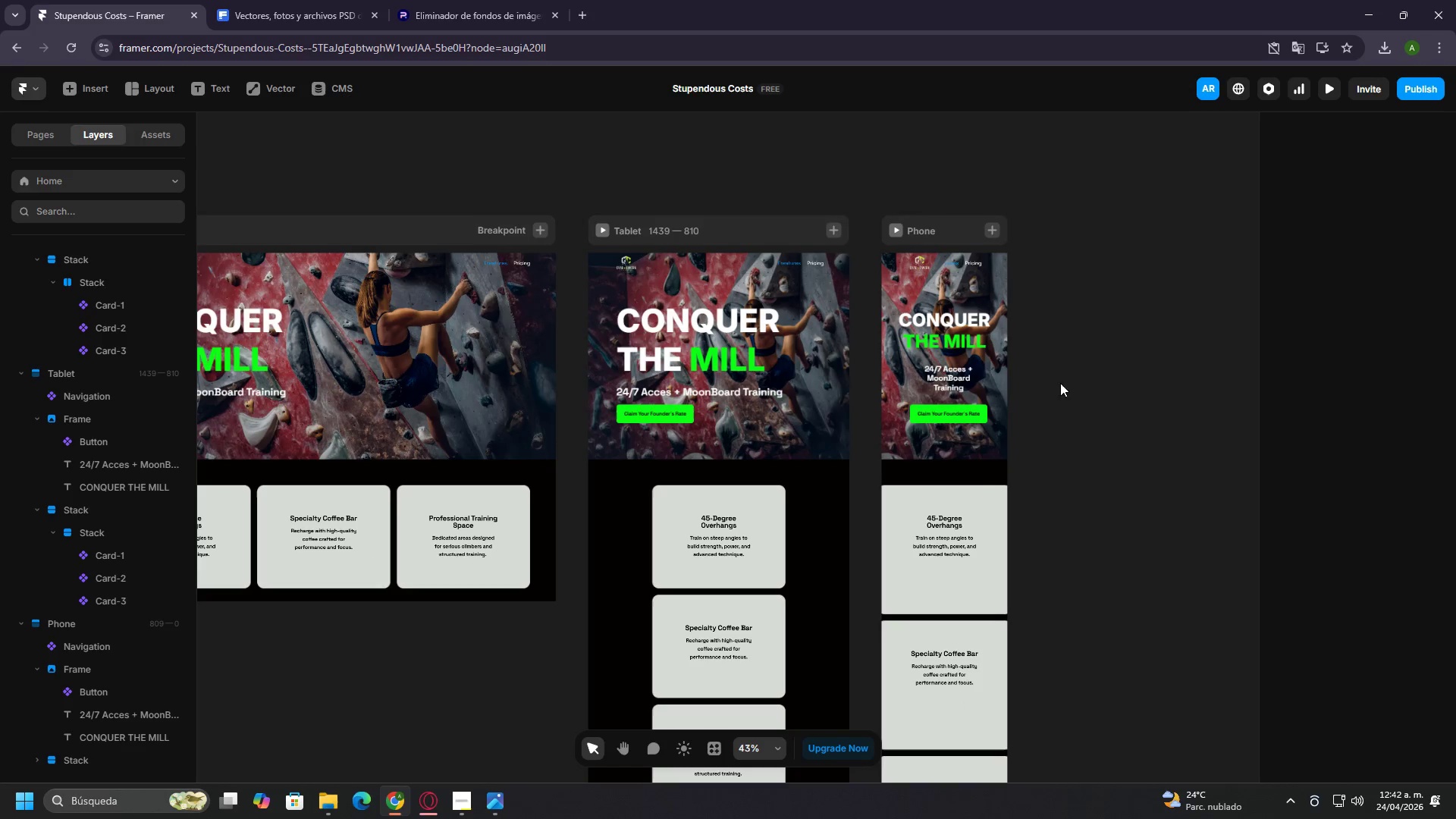 
key(Control+ControlLeft)
 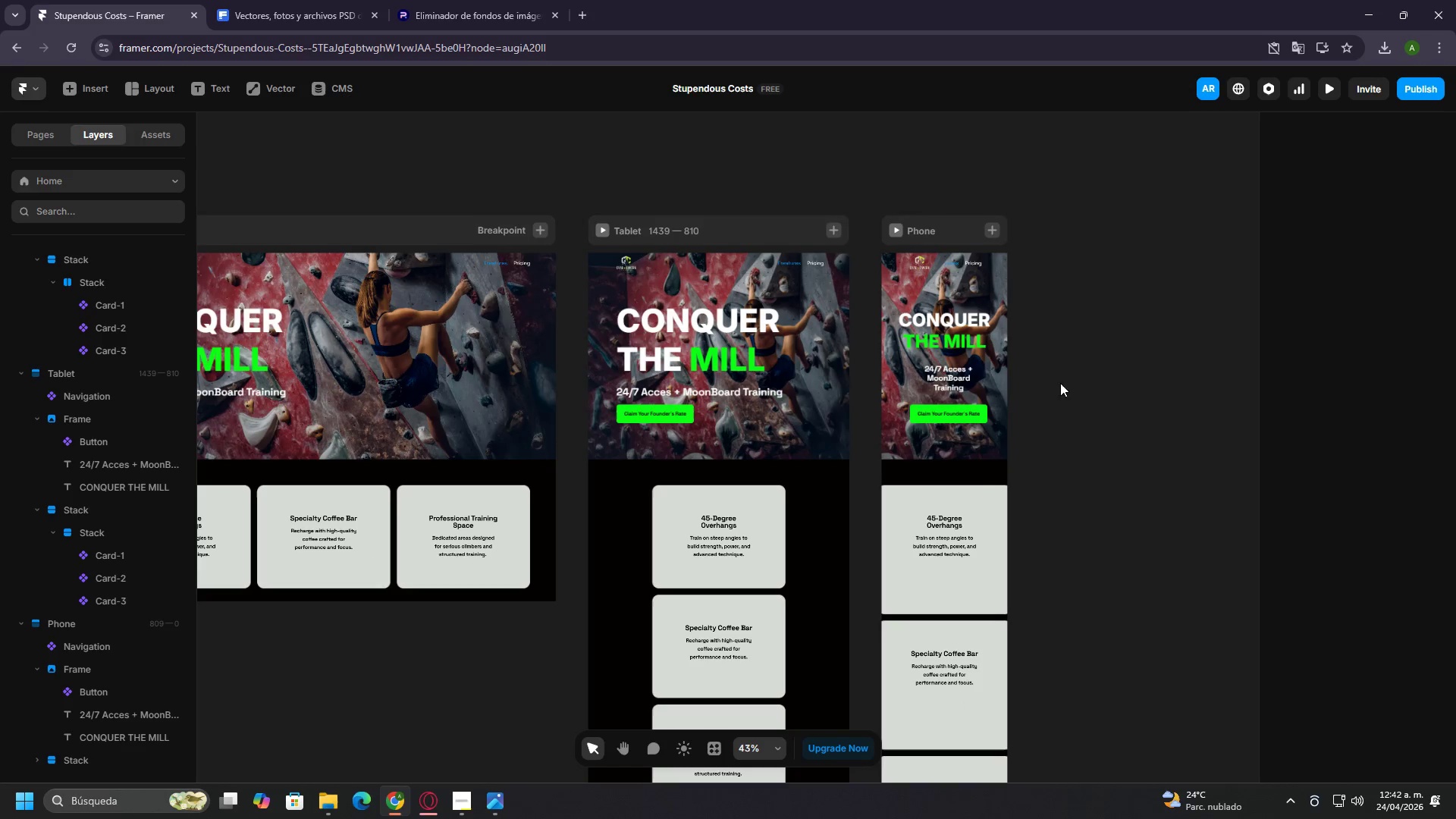 
key(Control+ControlLeft)
 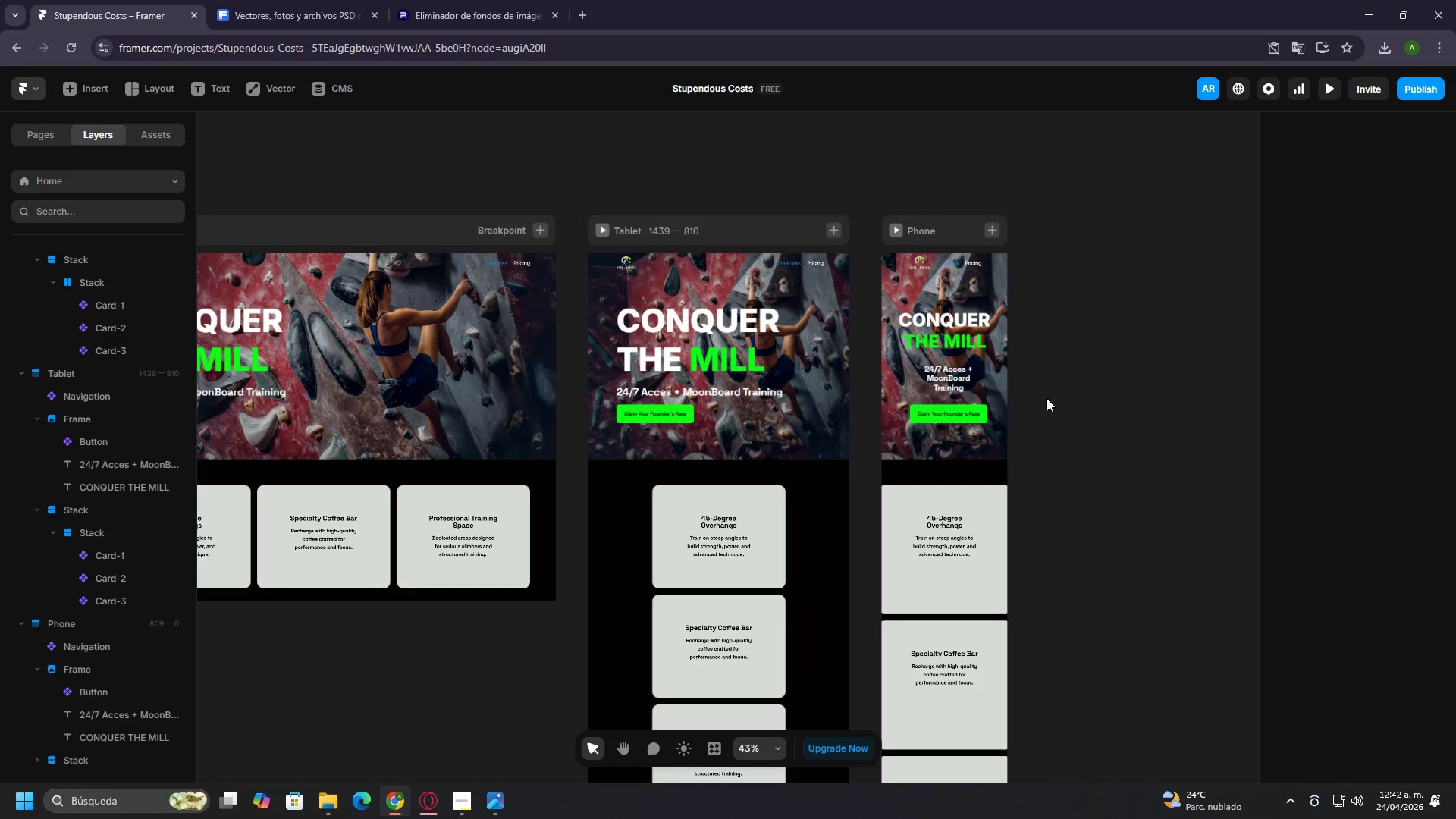 
key(Control+ControlLeft)
 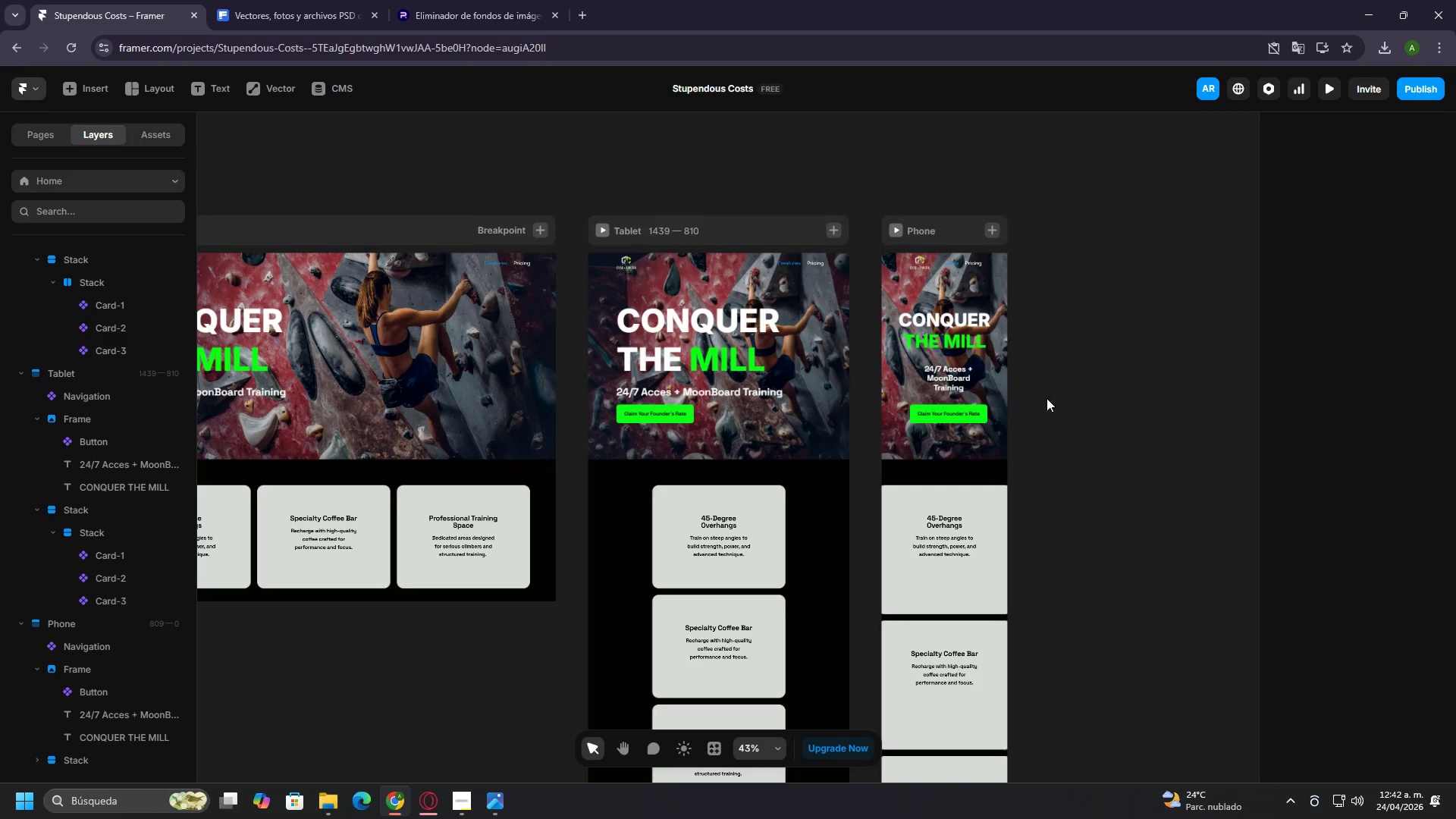 
key(Control+ControlLeft)
 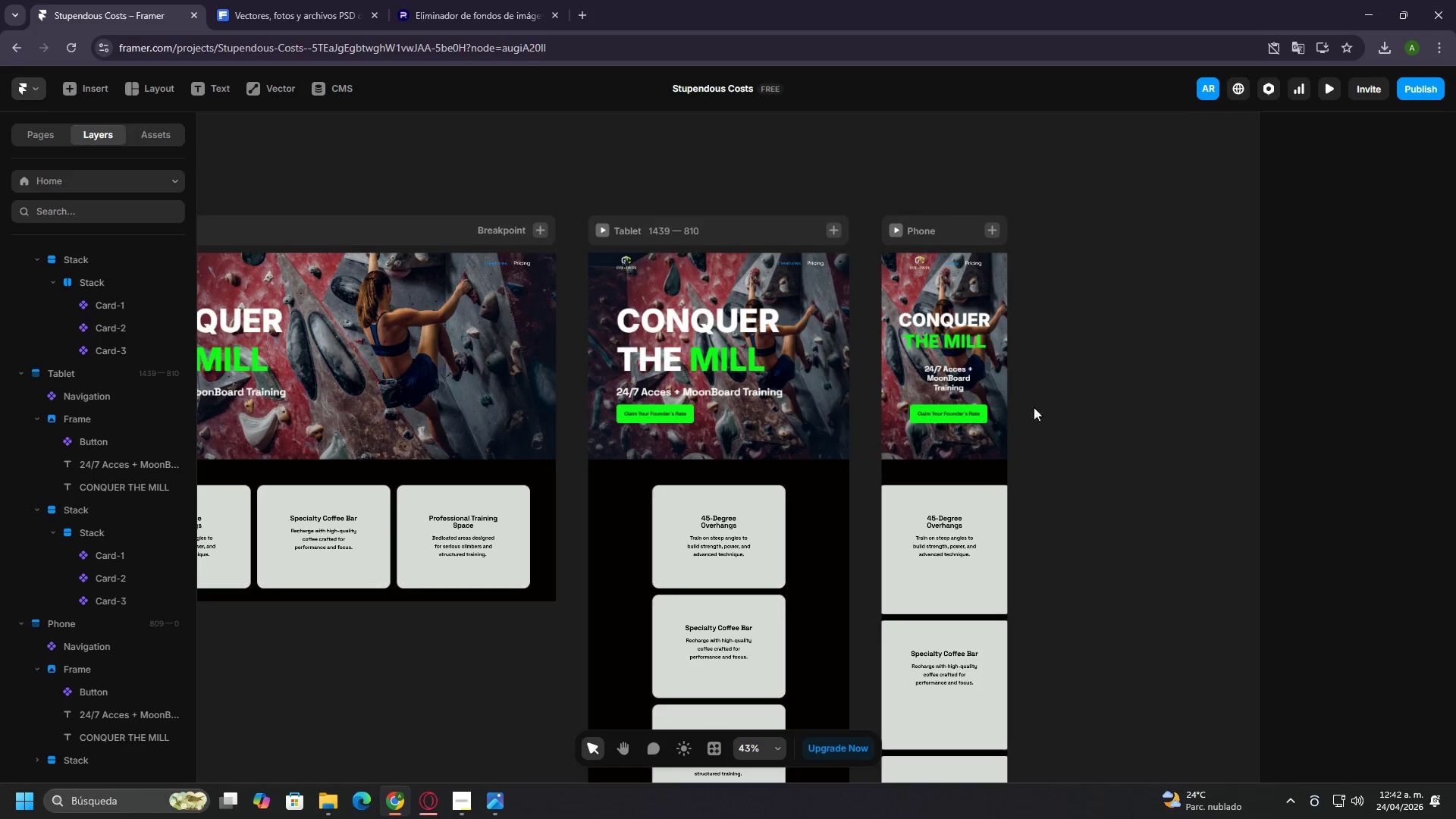 
key(Control+ControlLeft)
 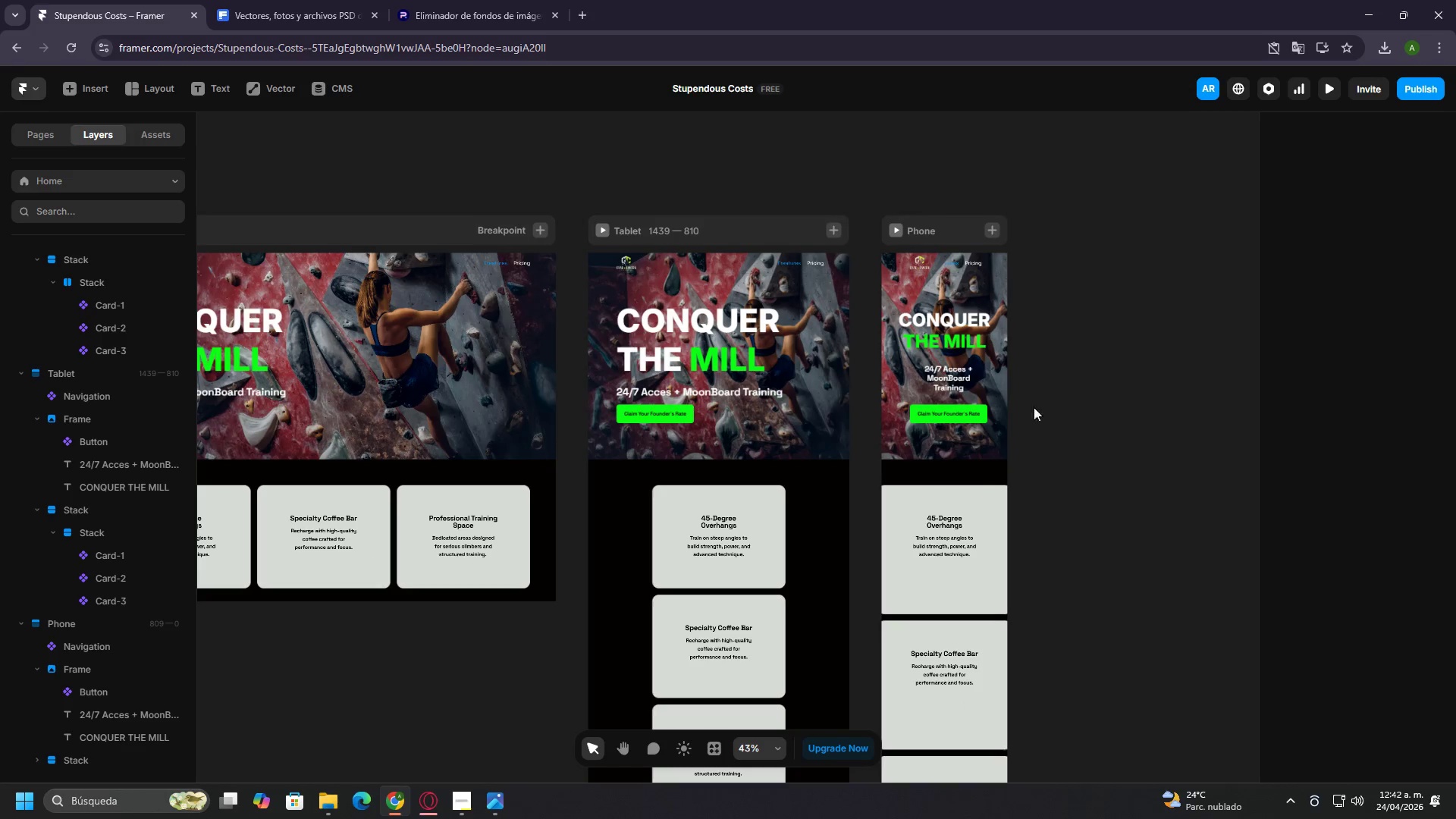 
scroll: coordinate [1078, 328], scroll_direction: down, amount: 4.0
 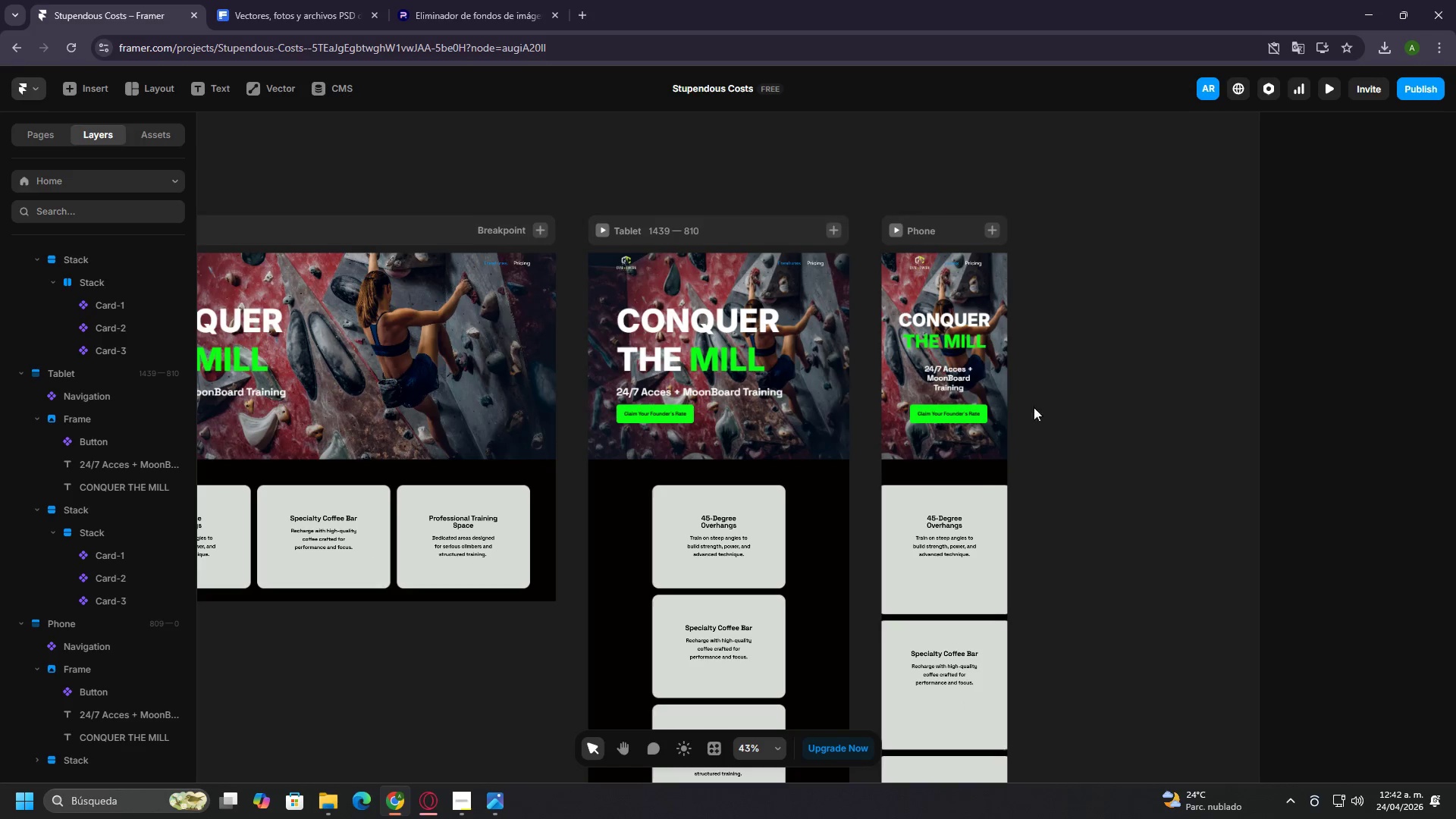 
key(Control+ControlLeft)
 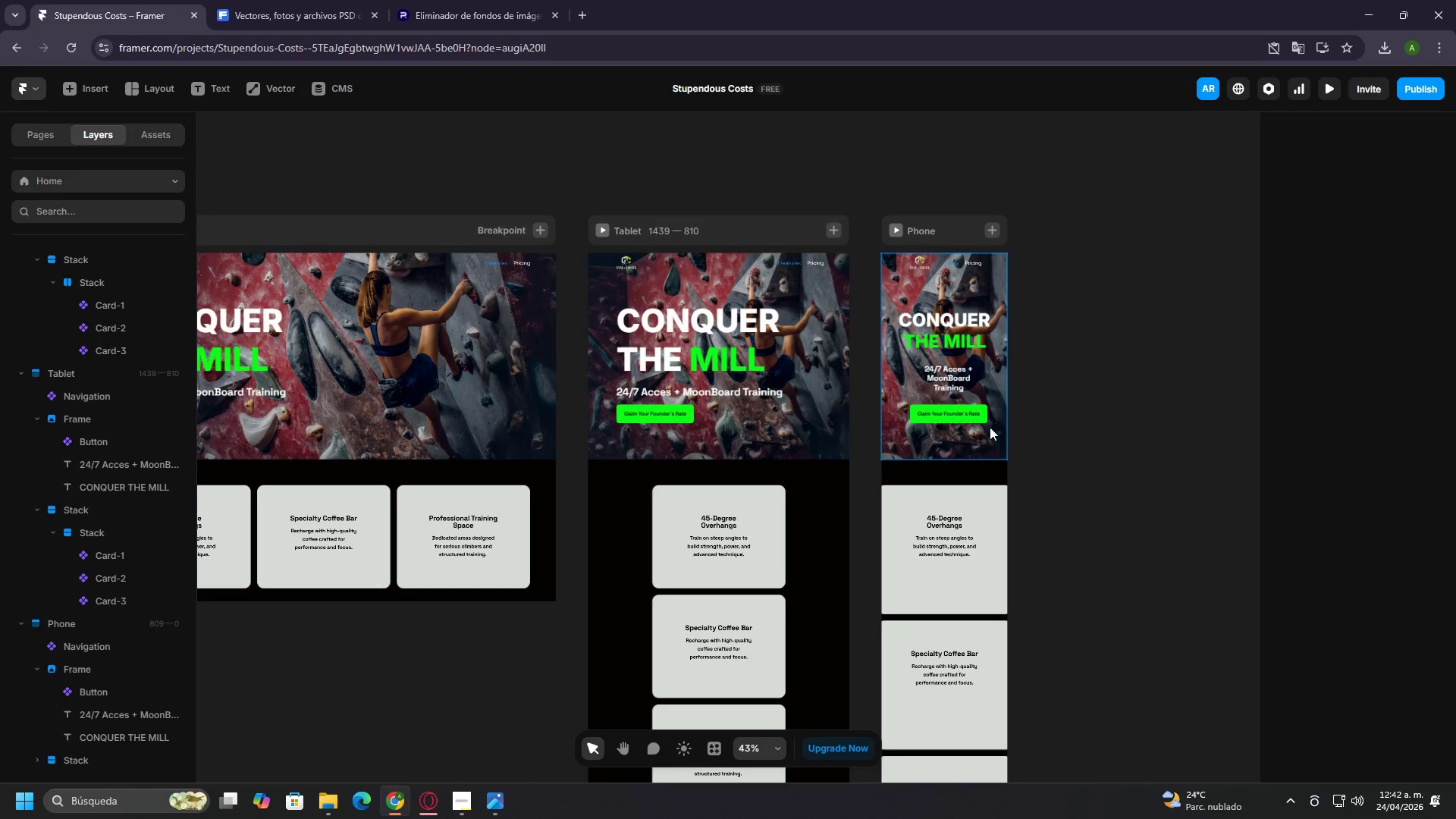 
left_click([990, 427])
 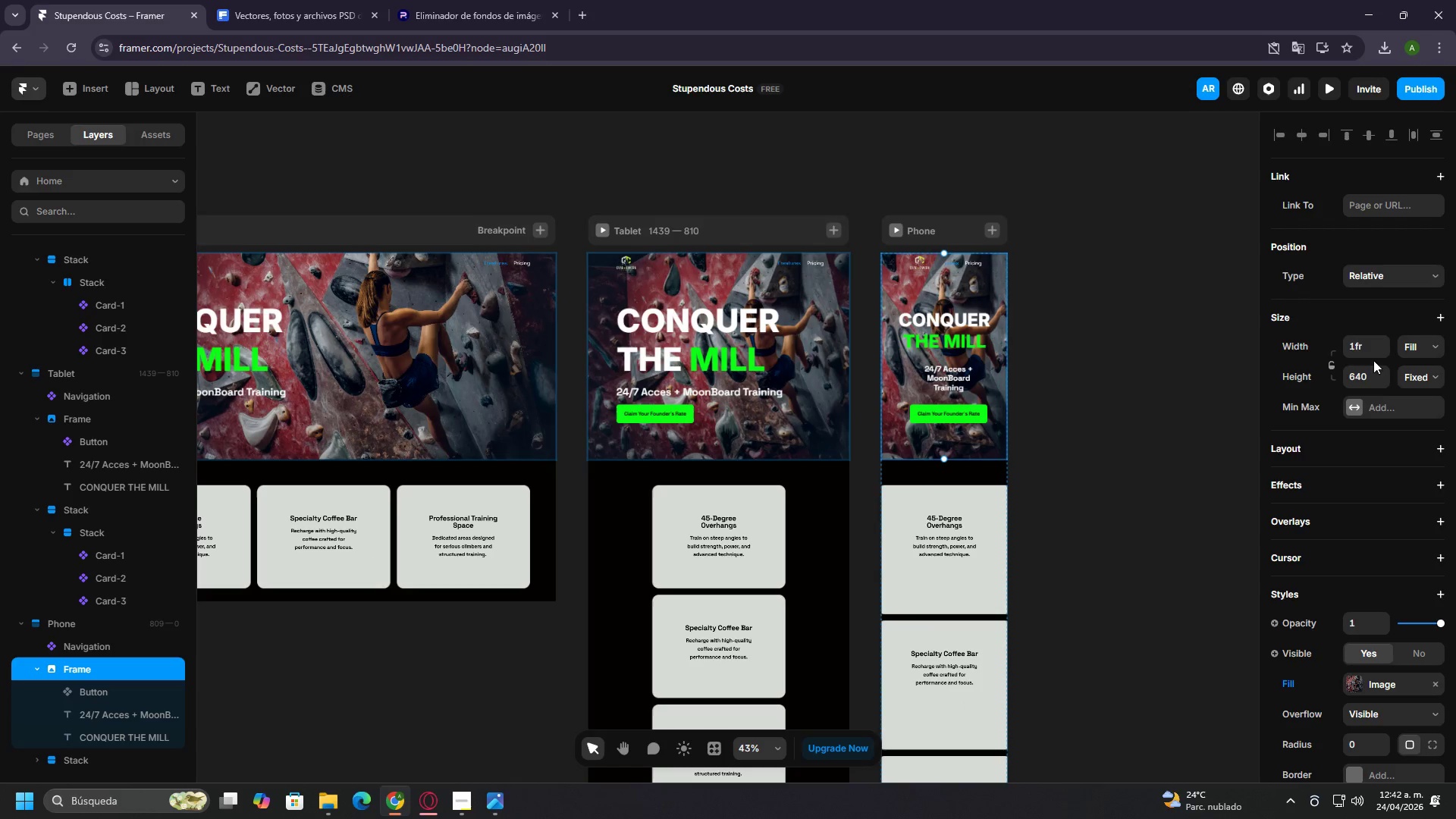 
left_click([1366, 378])
 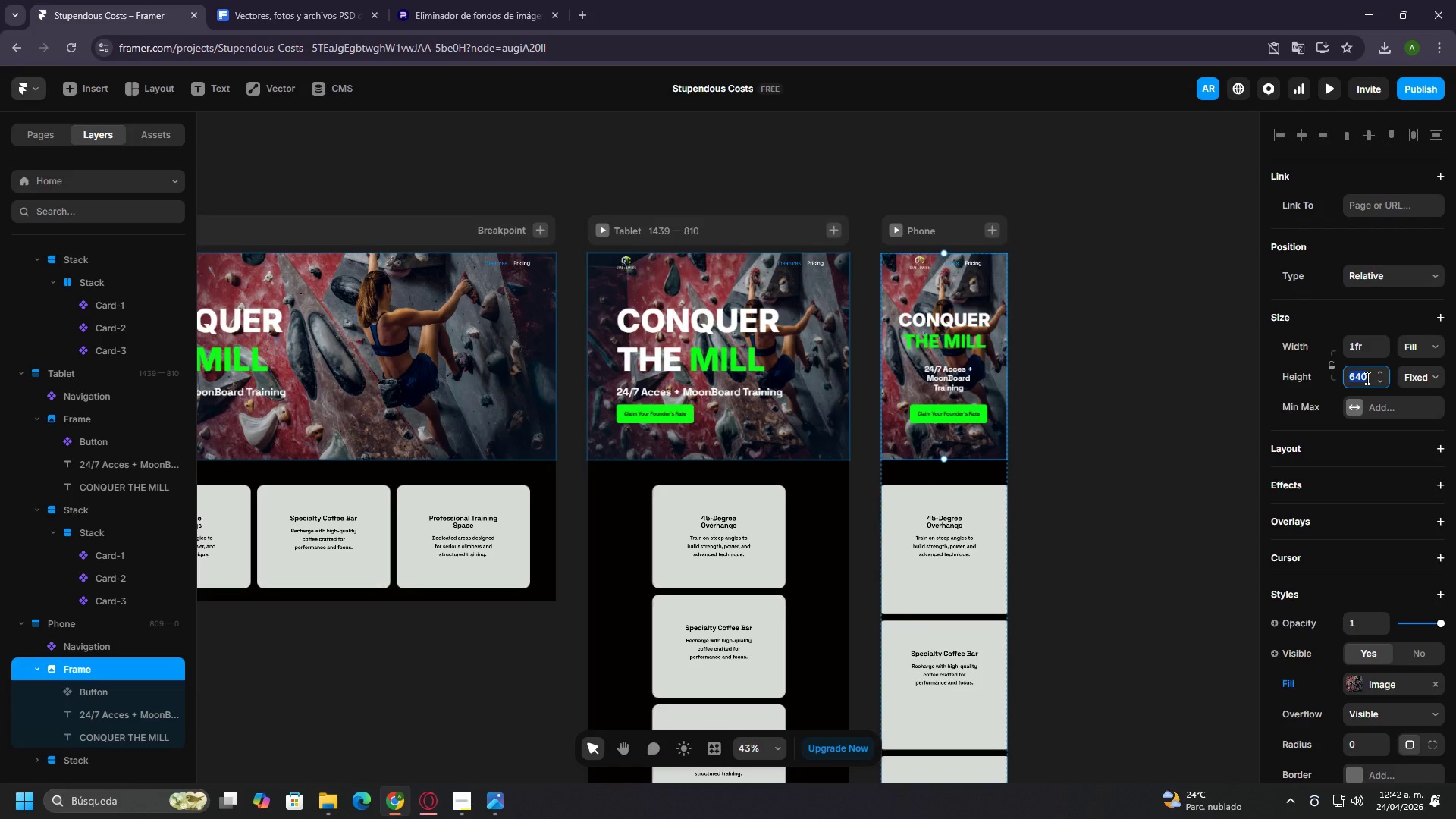 
type(600)
 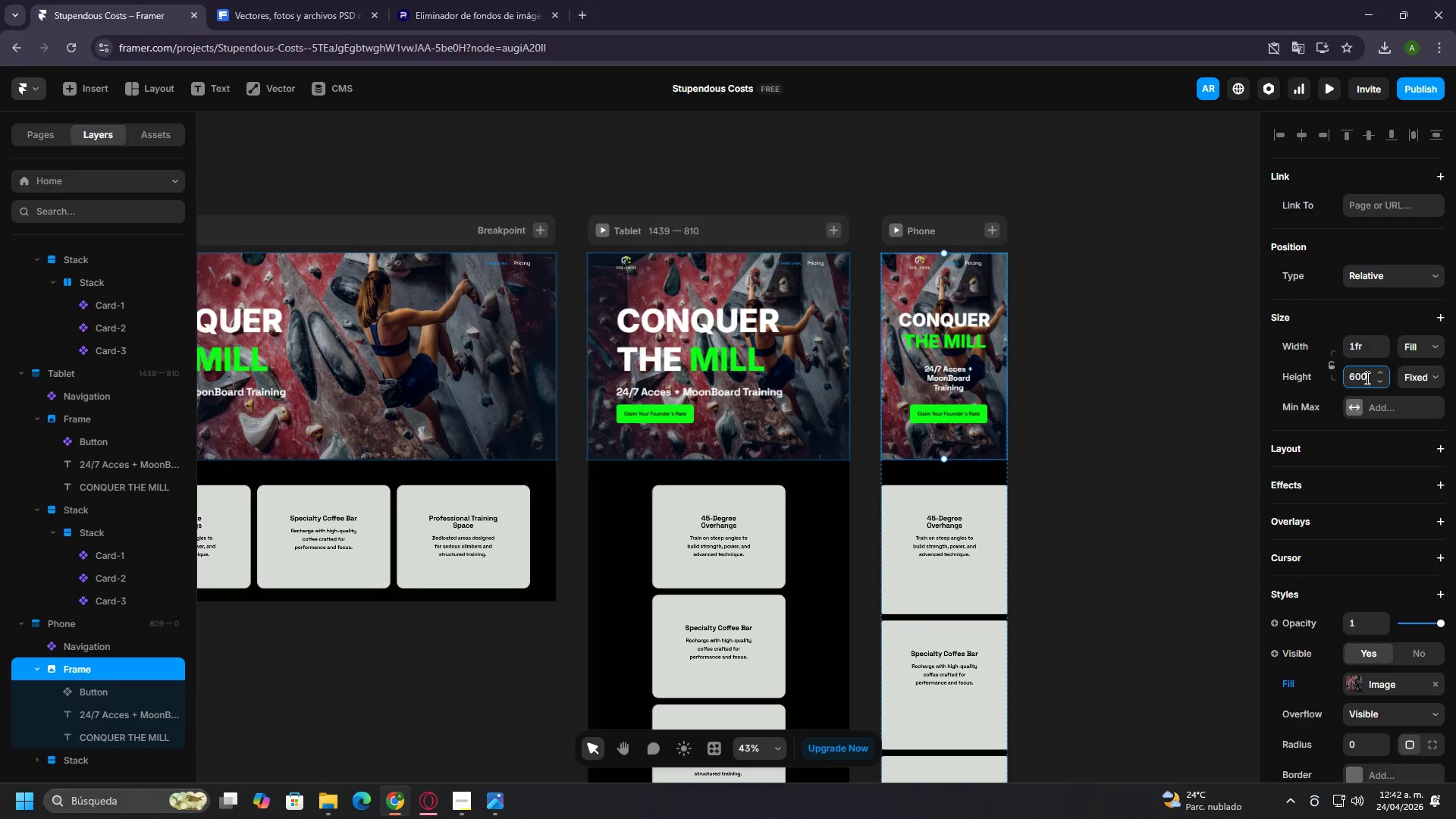 
key(Enter)
 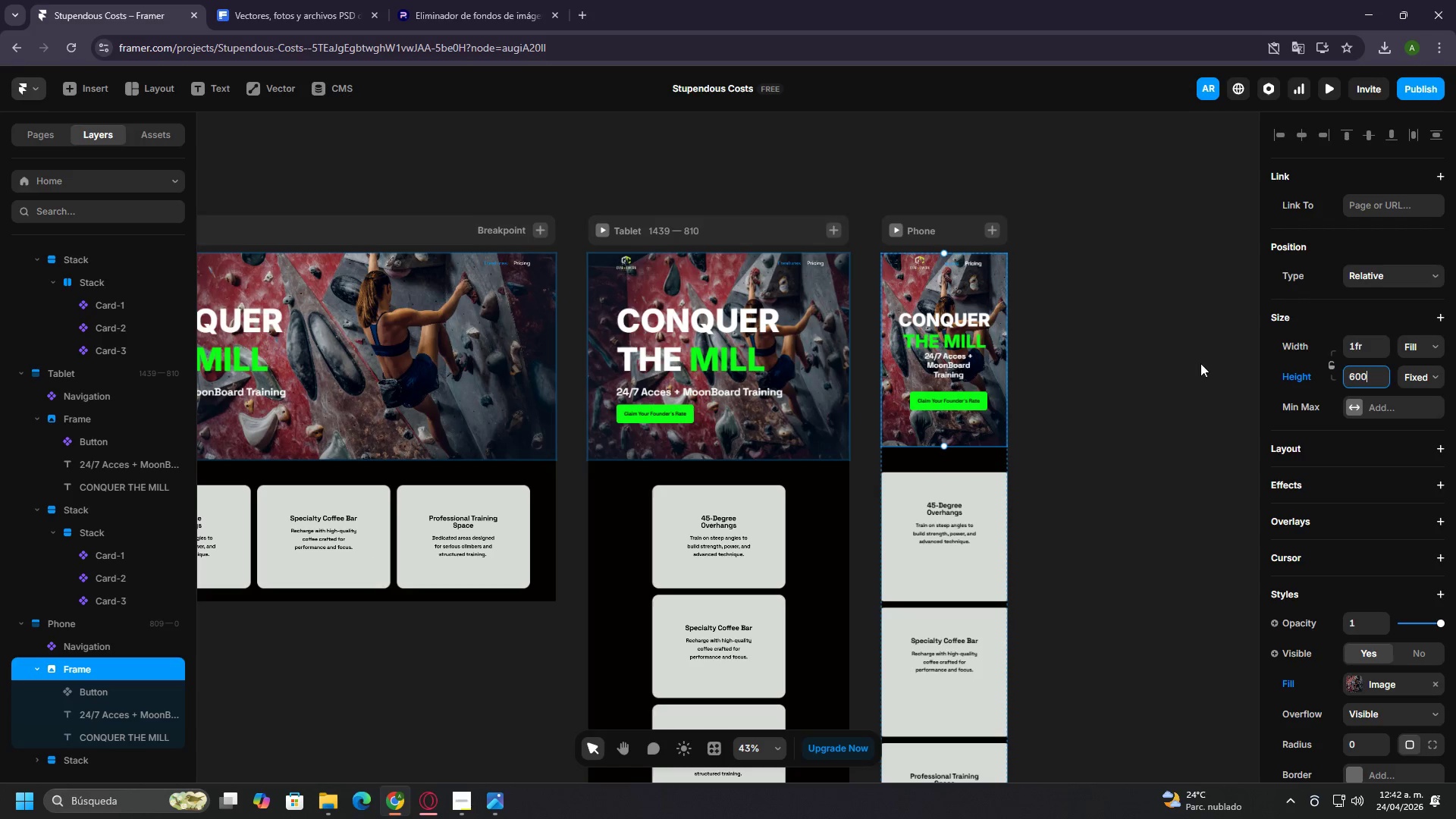 
hold_key(key=ControlLeft, duration=1.51)
scroll: coordinate [1072, 351], scroll_direction: up, amount: 2.0
 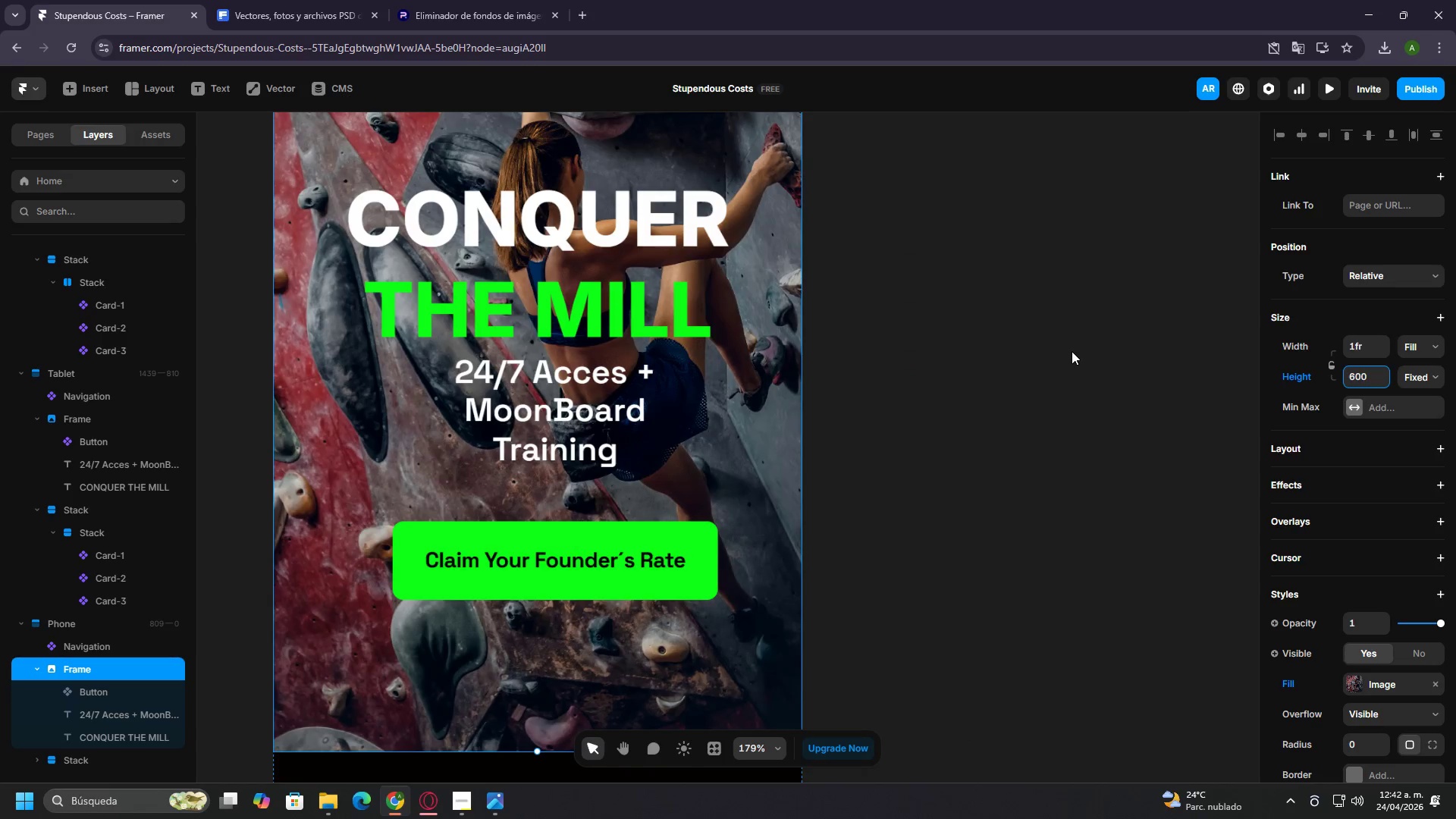 
hold_key(key=ControlLeft, duration=0.45)
 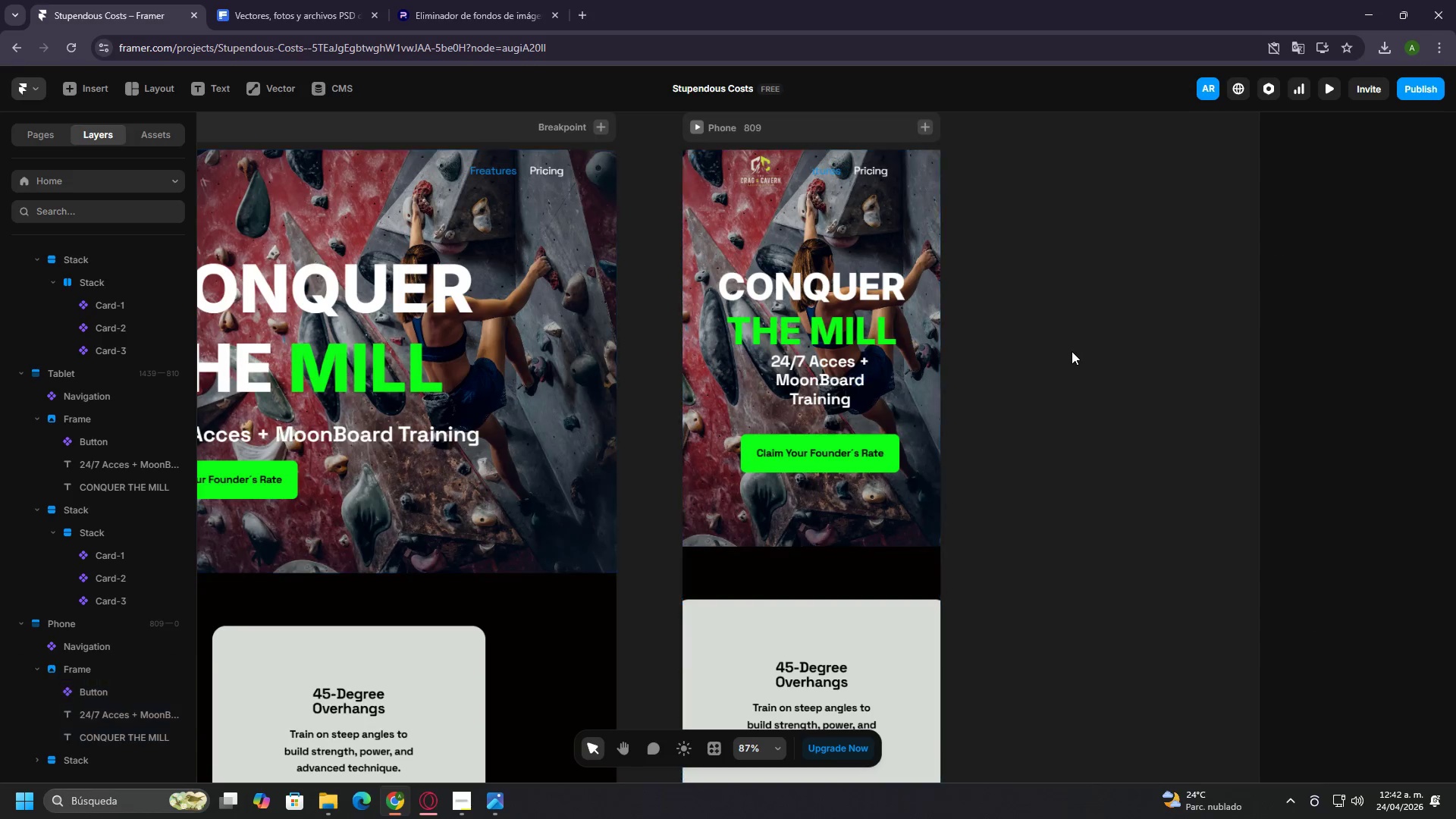 
scroll: coordinate [1072, 351], scroll_direction: down, amount: 1.0
 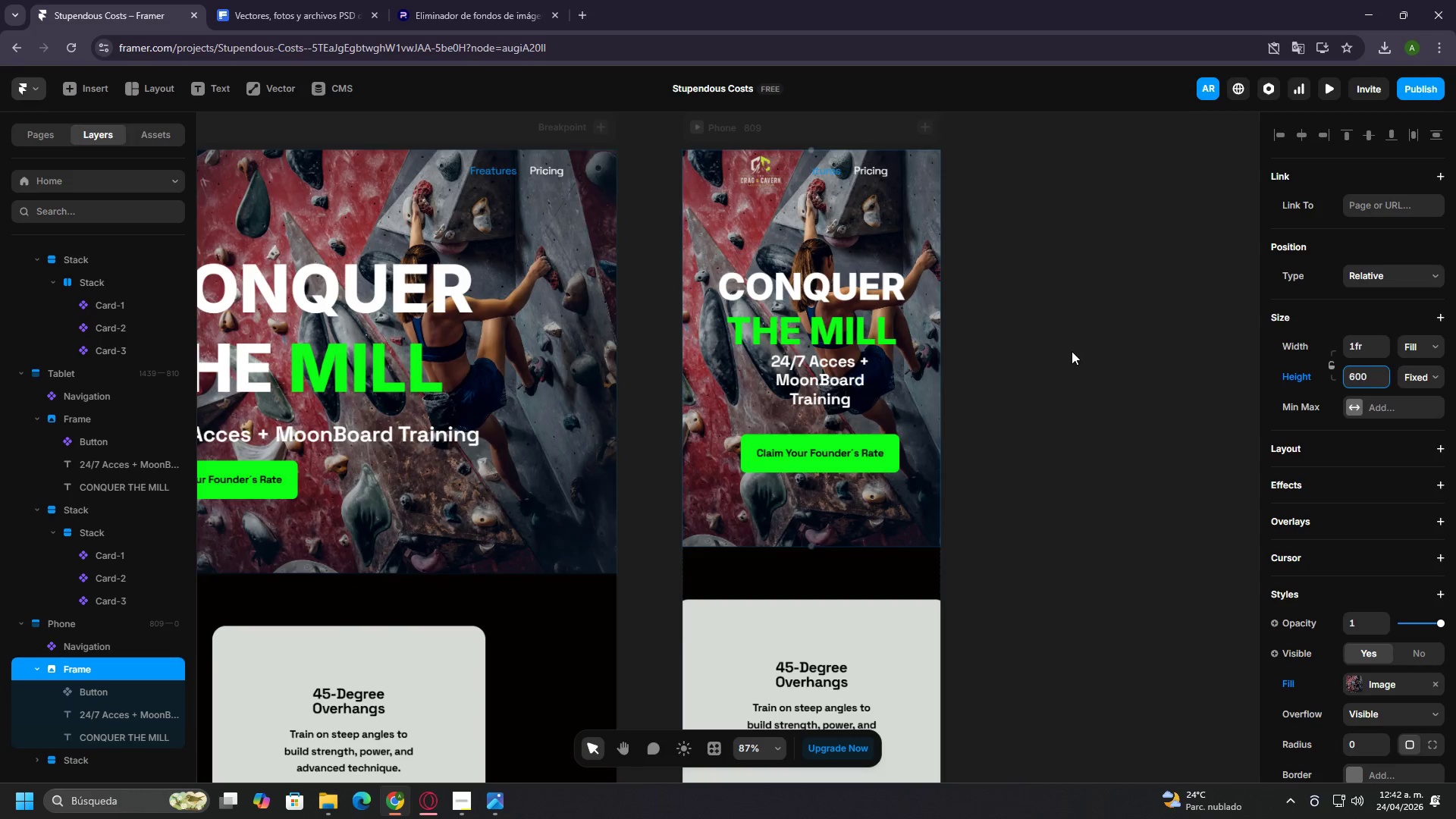 
left_click([1072, 351])
 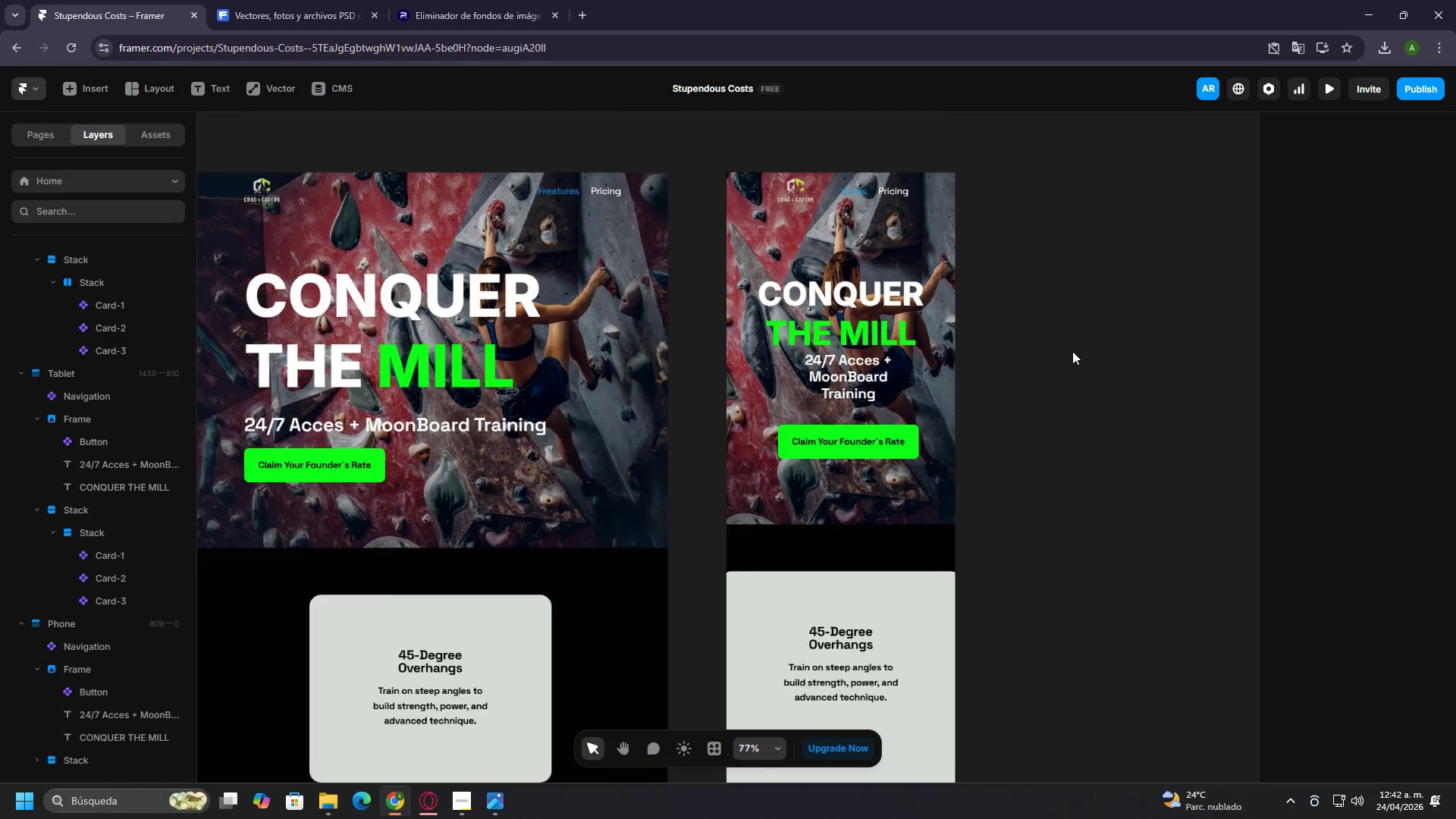 
hold_key(key=ControlLeft, duration=1.5)
 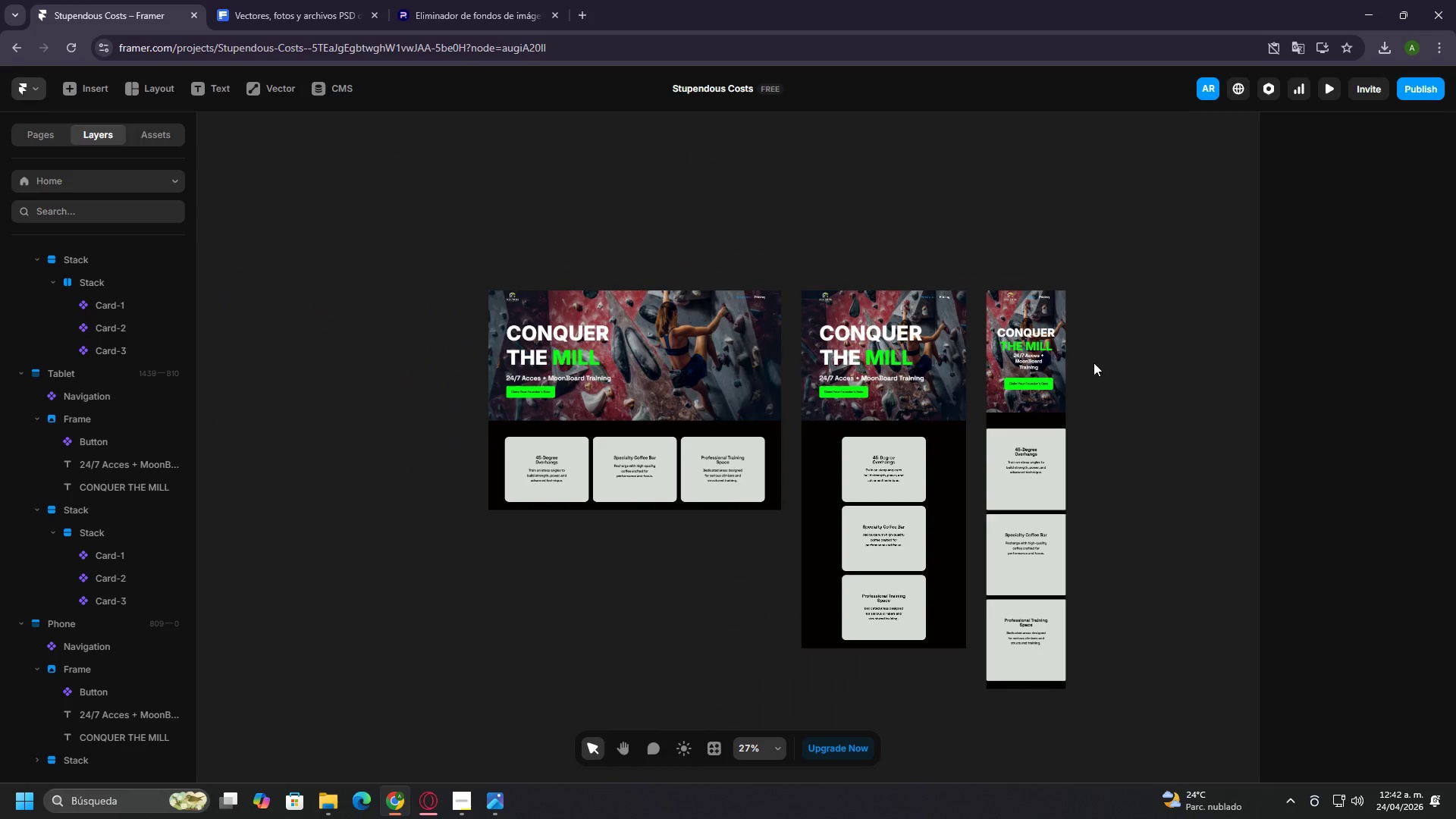 
hold_key(key=ControlLeft, duration=1.51)
 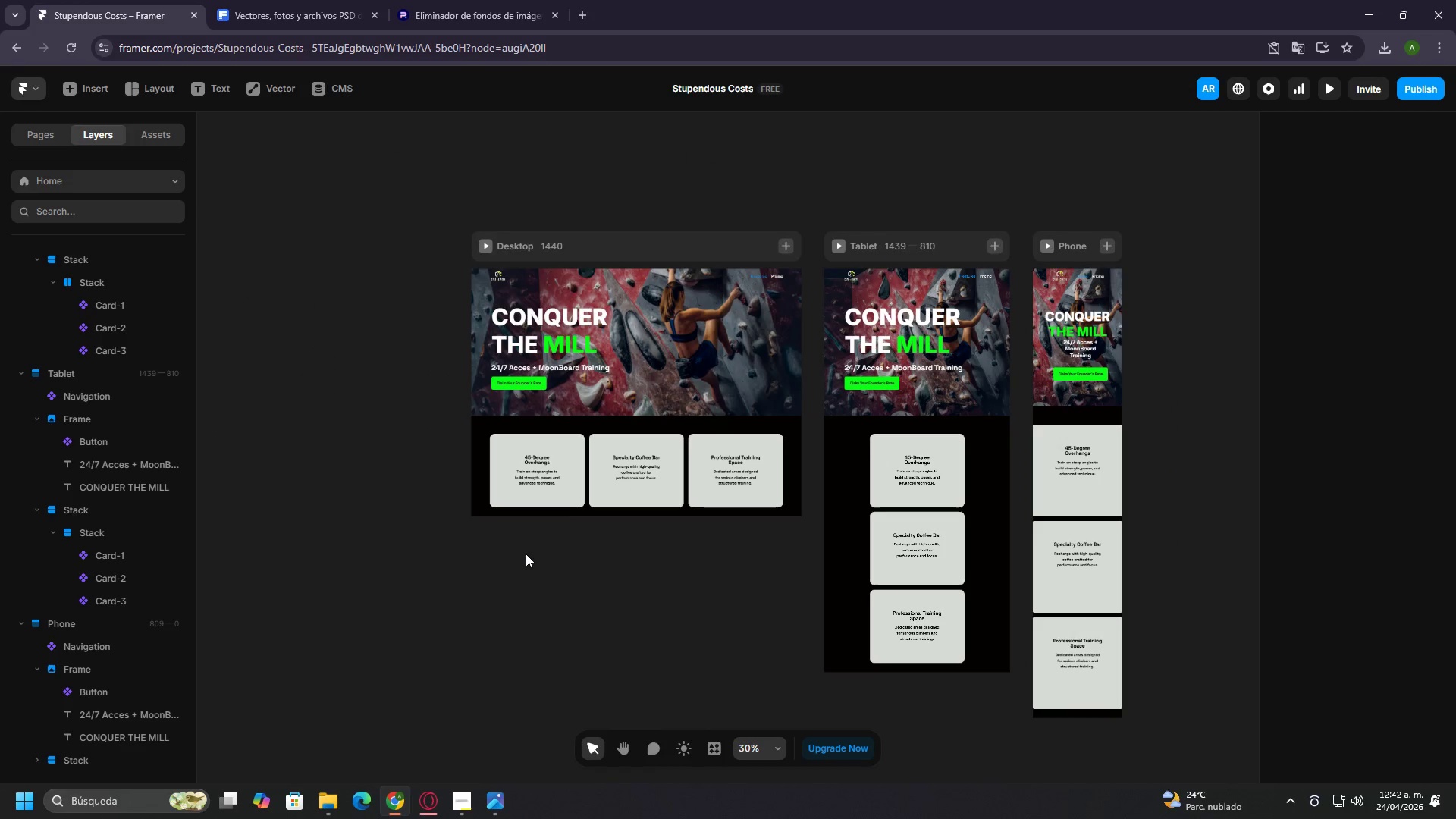 
key(Control+ControlLeft)
 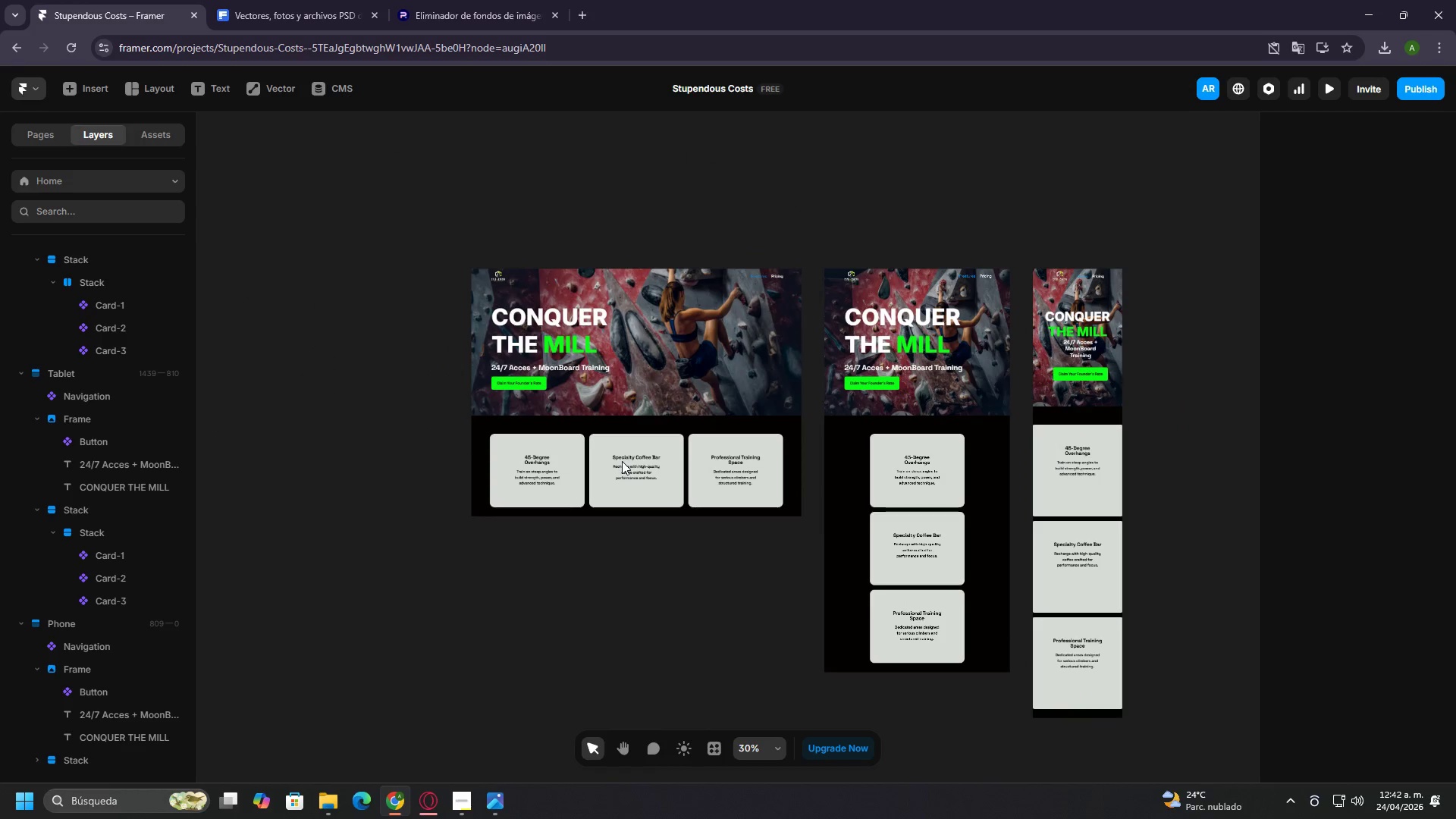 
key(Control+ControlLeft)
 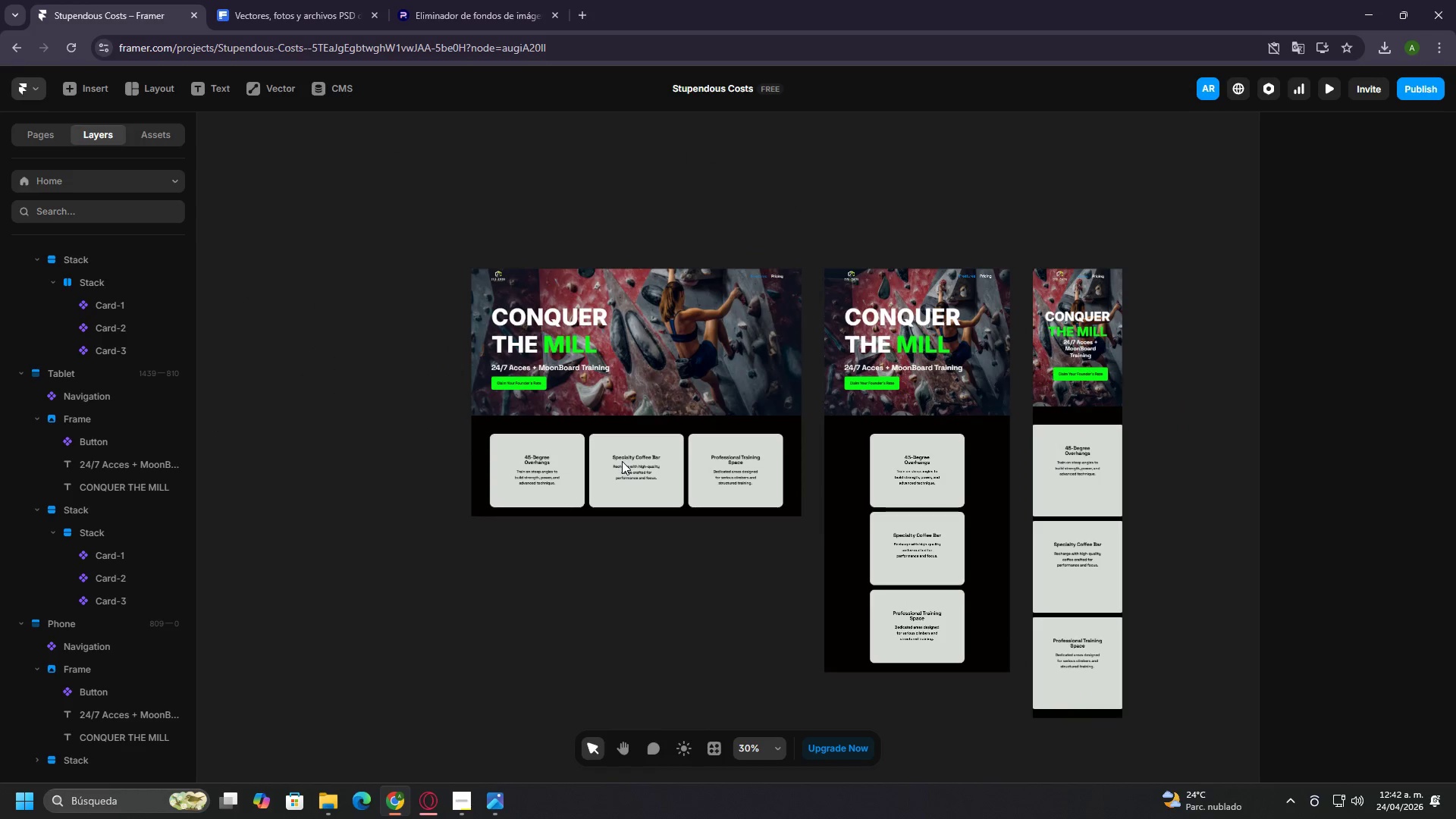 
key(Control+ControlLeft)
 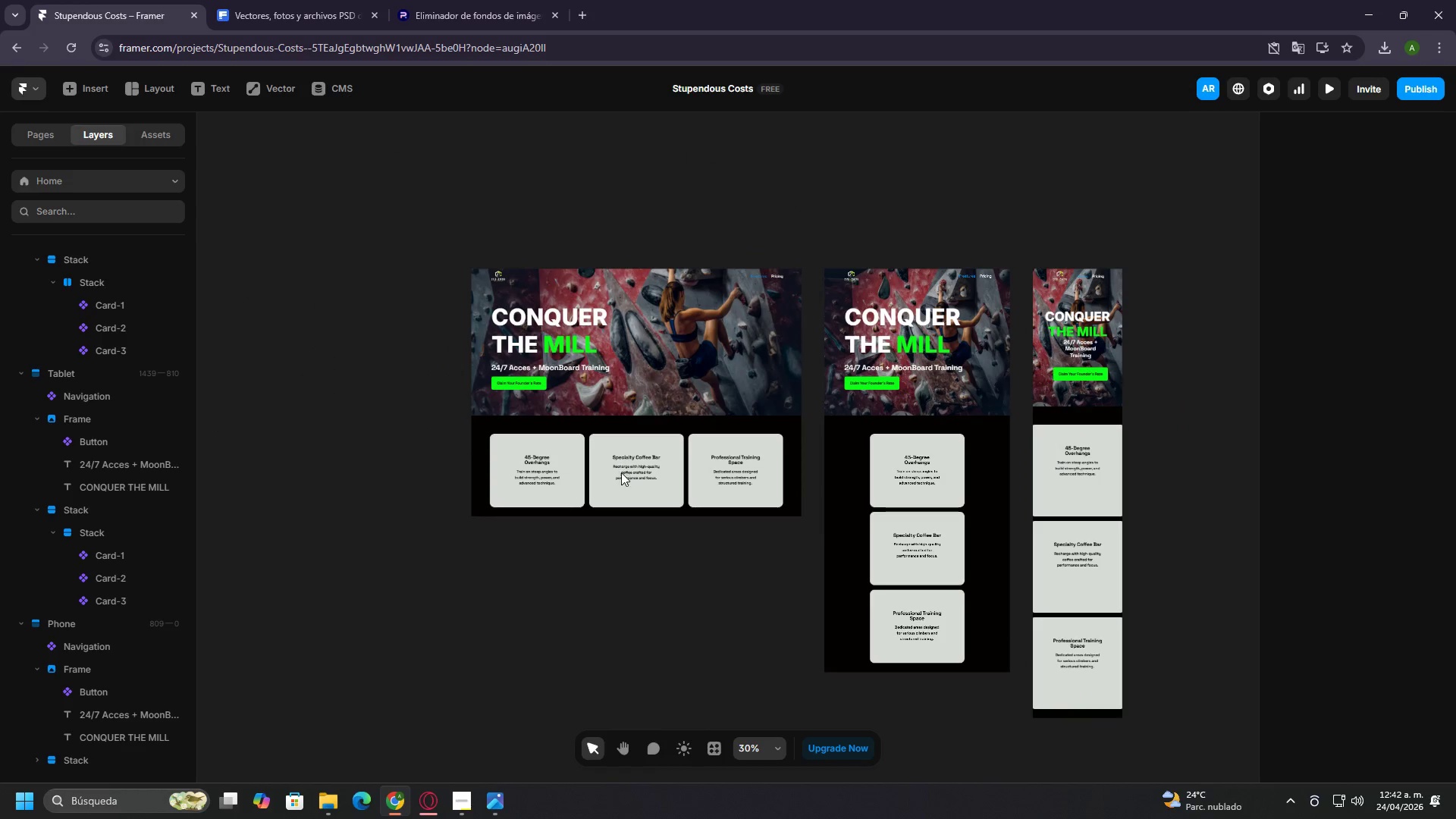 
key(Control+ControlLeft)
 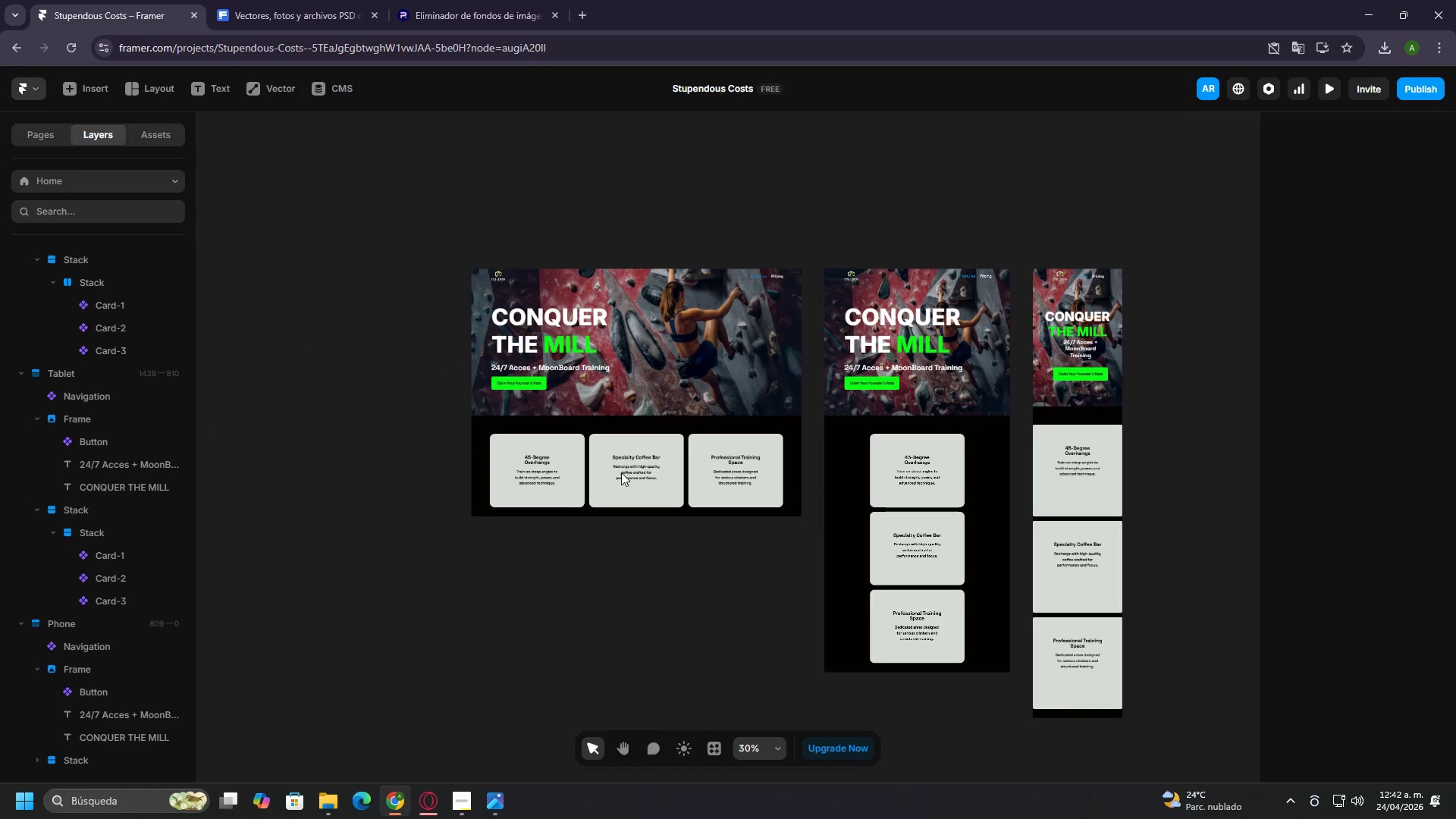 
key(Control+ControlLeft)
 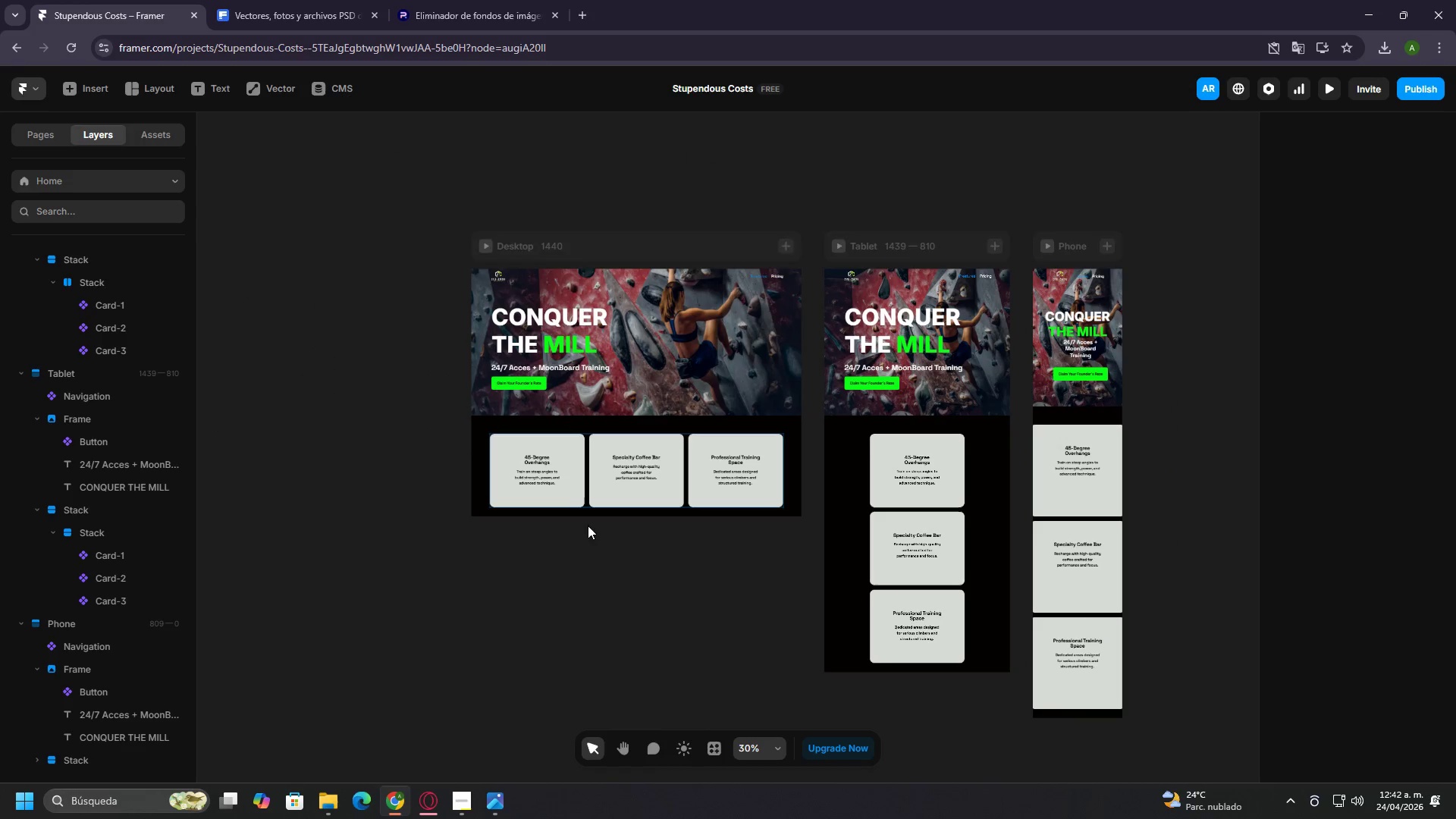 
key(Control+ControlLeft)
 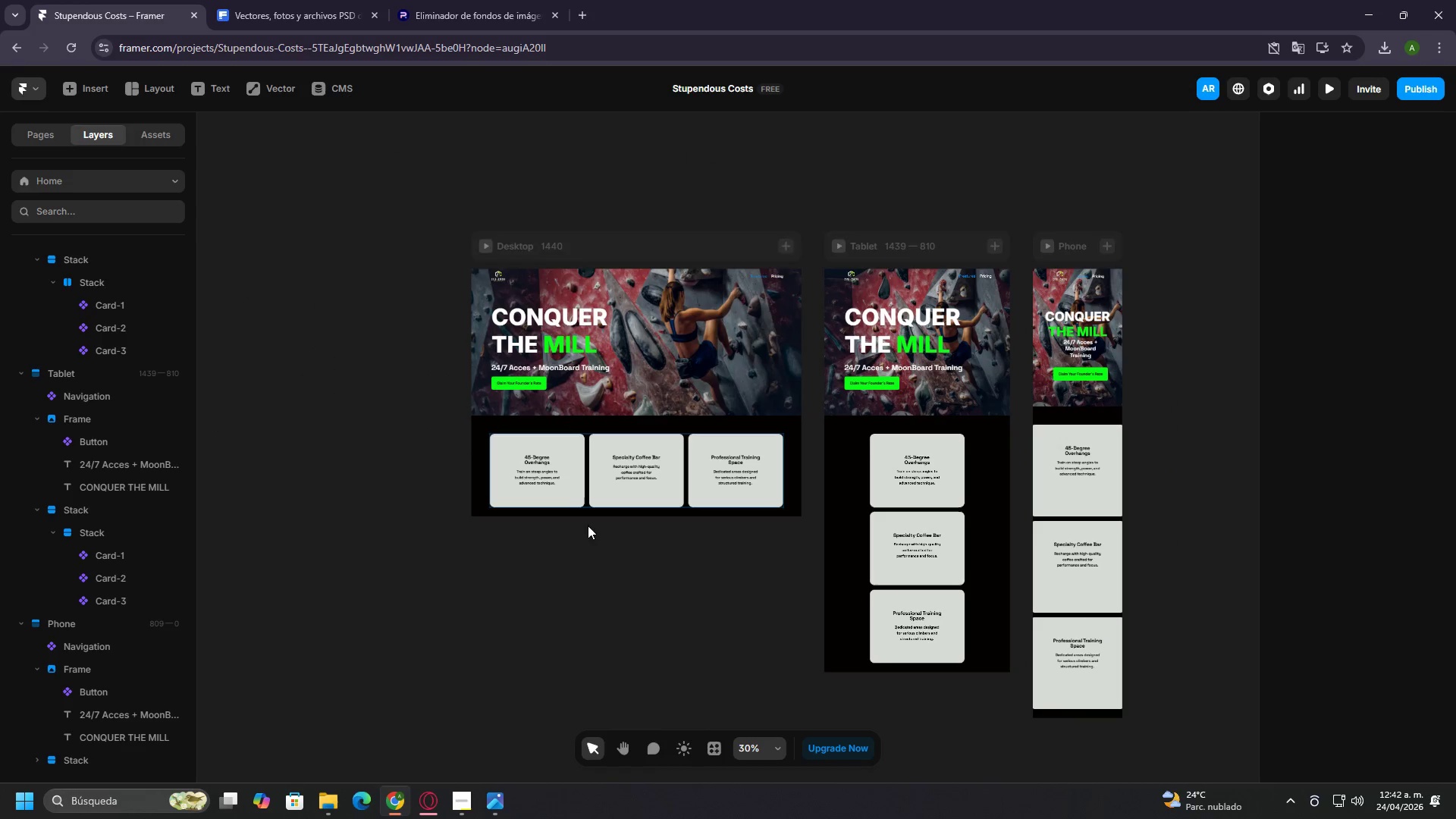 
key(Control+ControlLeft)
 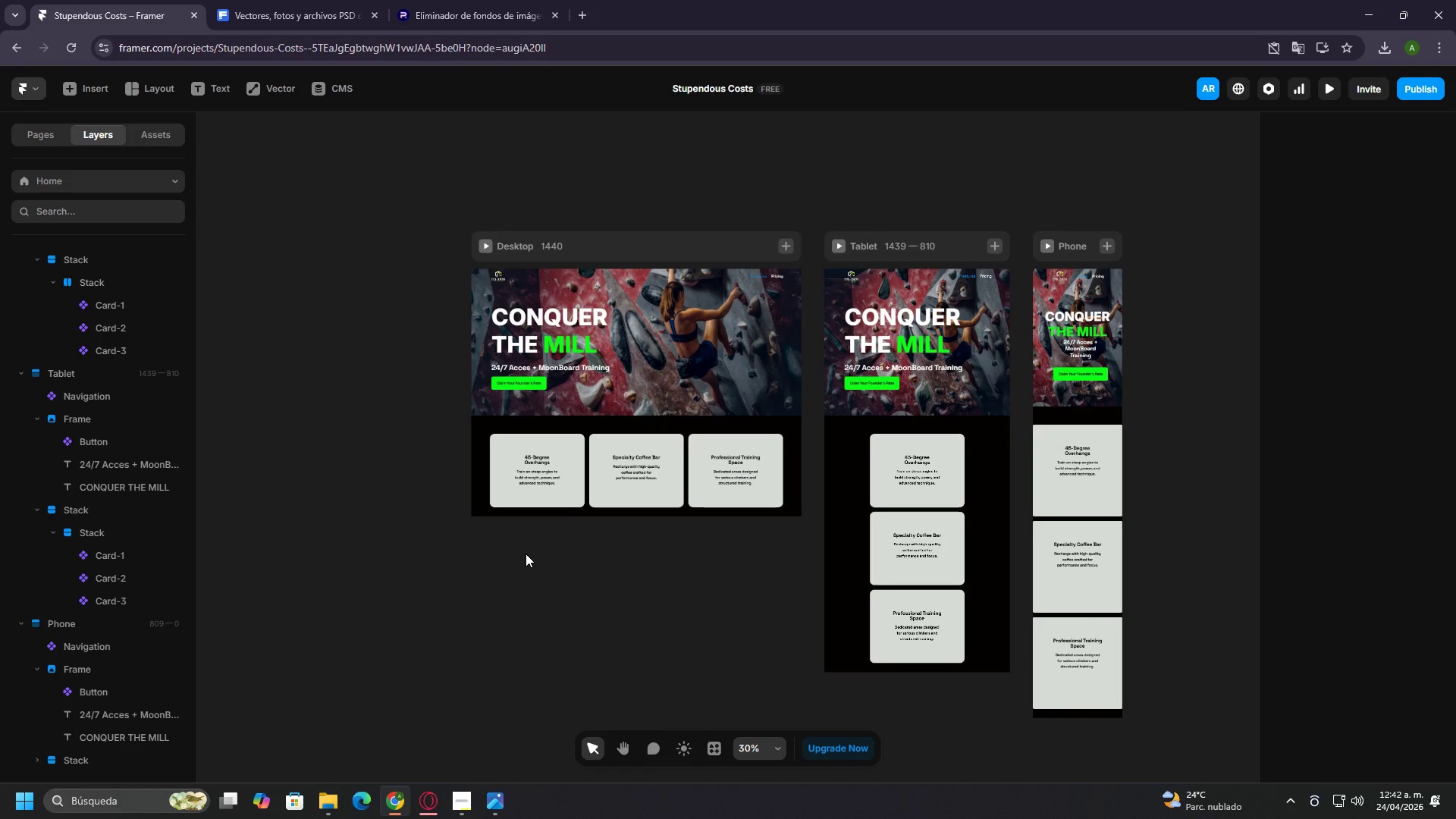 
scroll: coordinate [622, 461], scroll_direction: down, amount: 9.0
 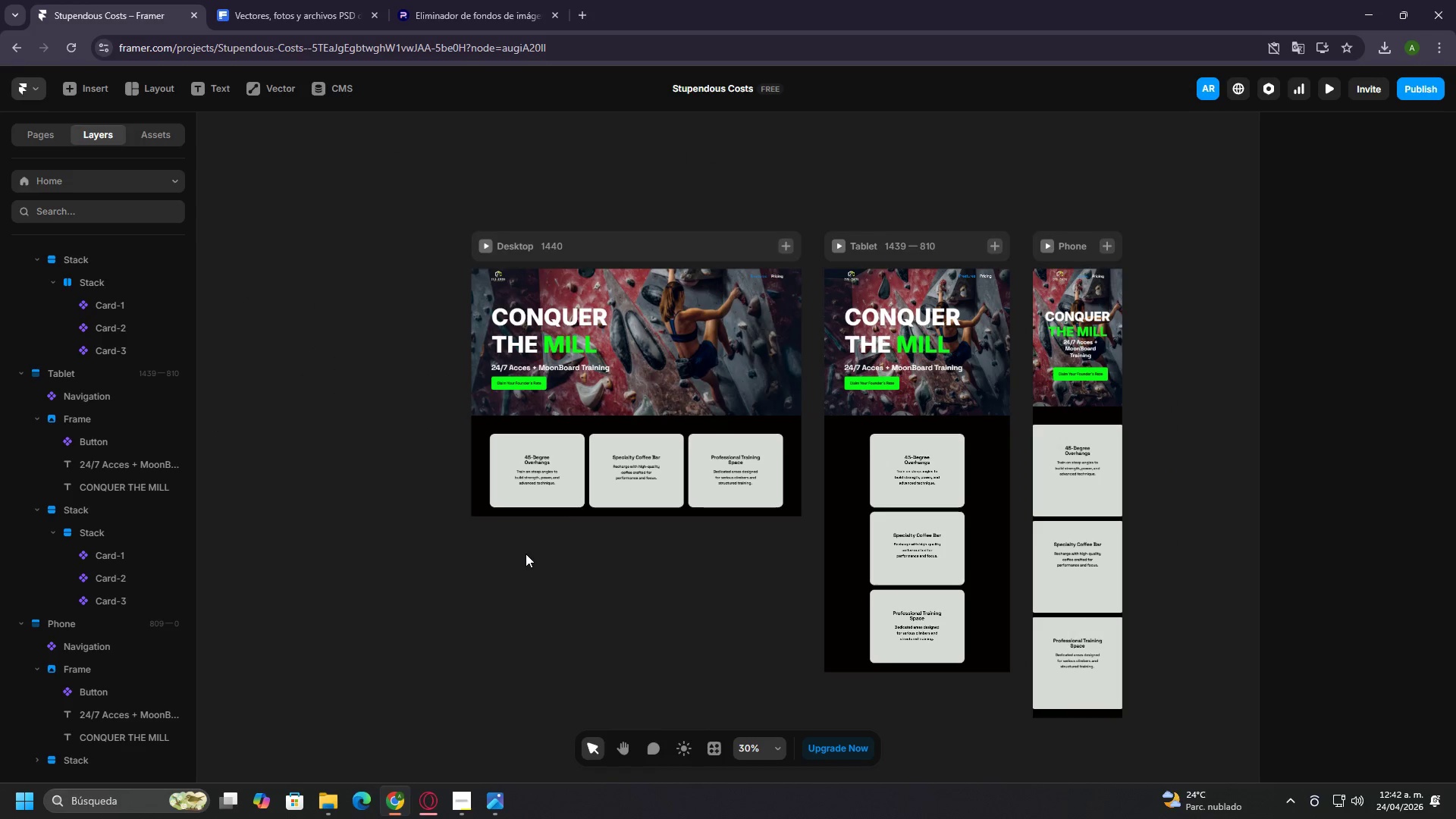 
wait(31.43)
 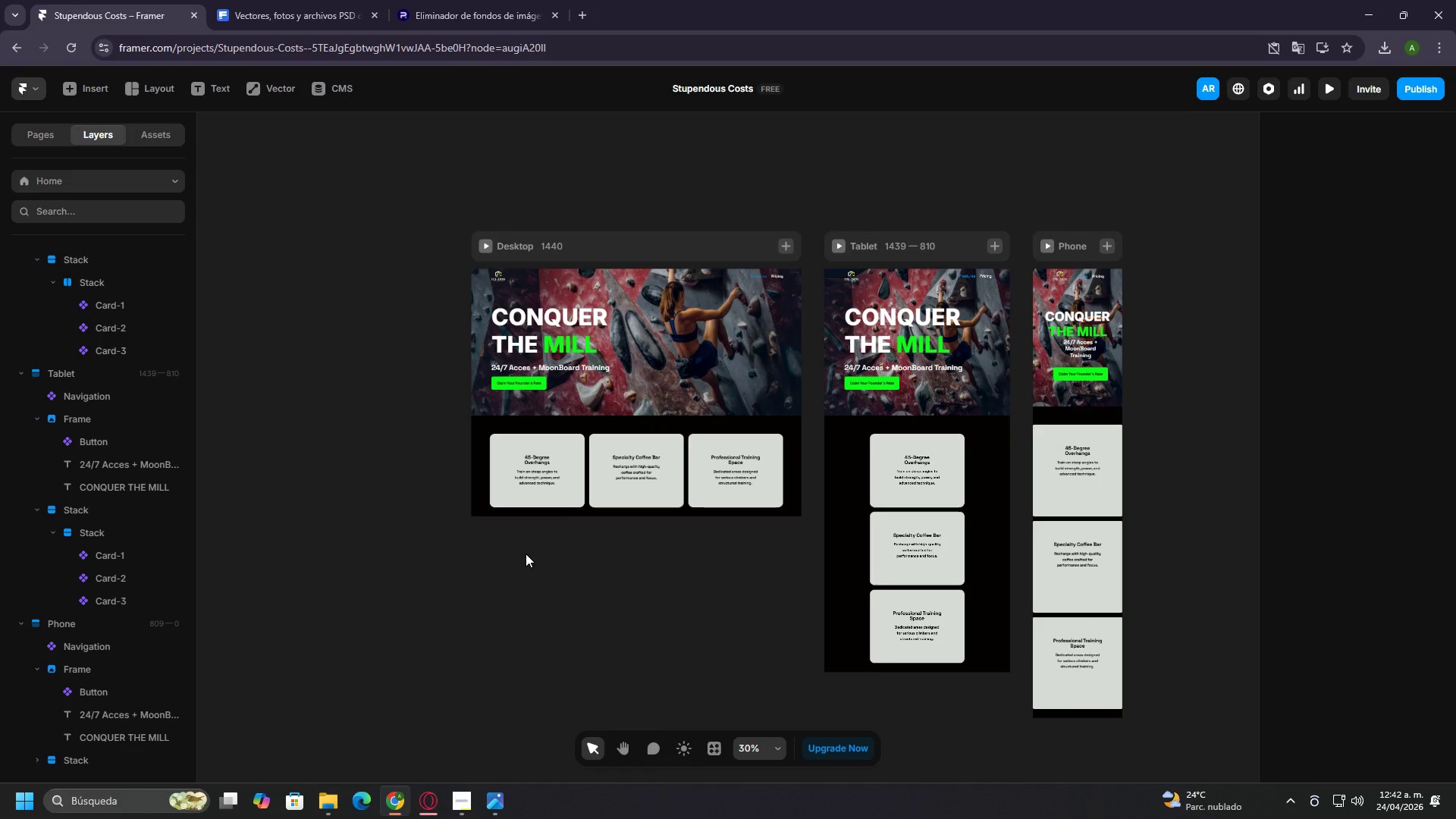 
left_click([563, 455])
 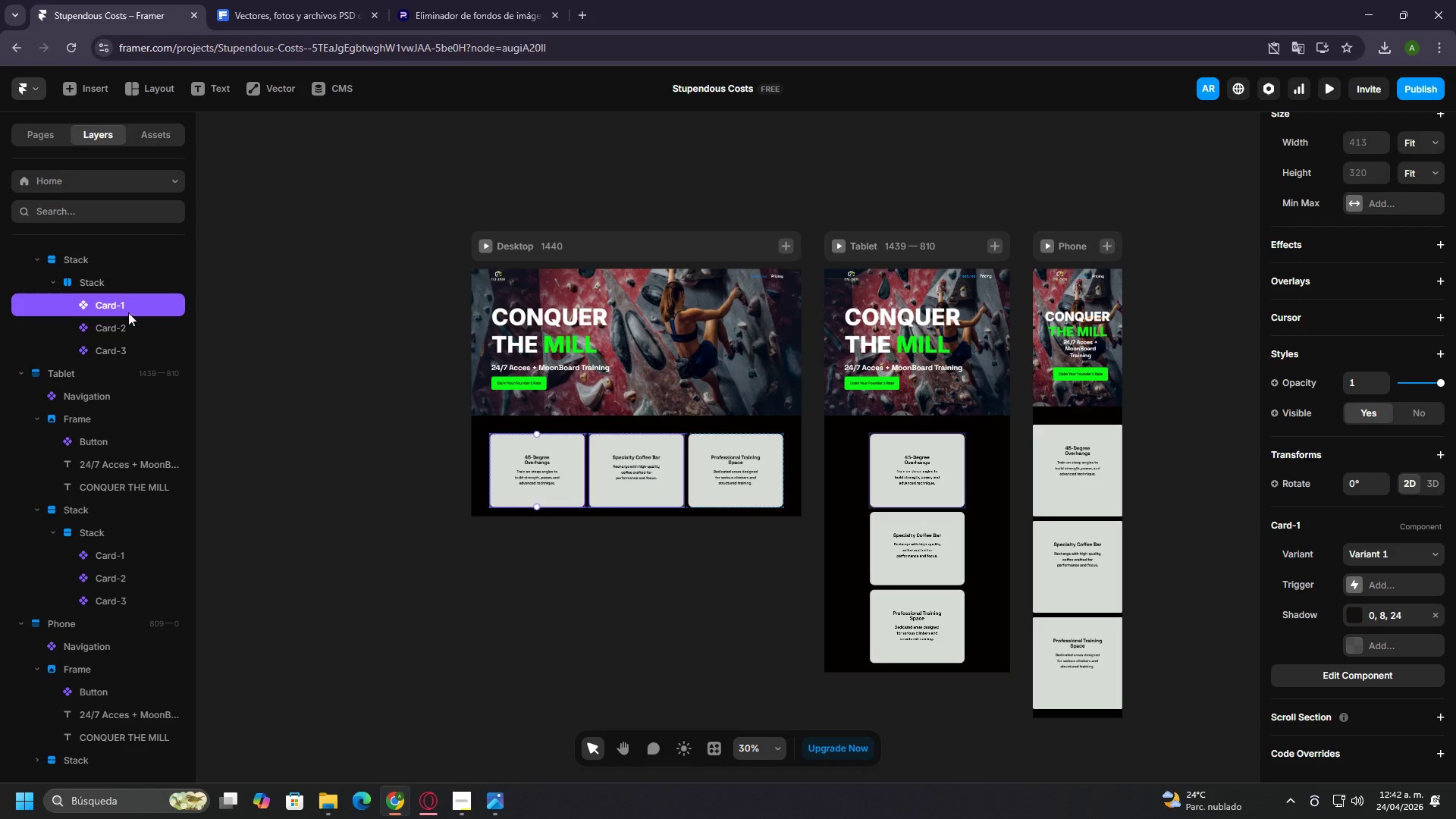 
left_click([89, 285])
 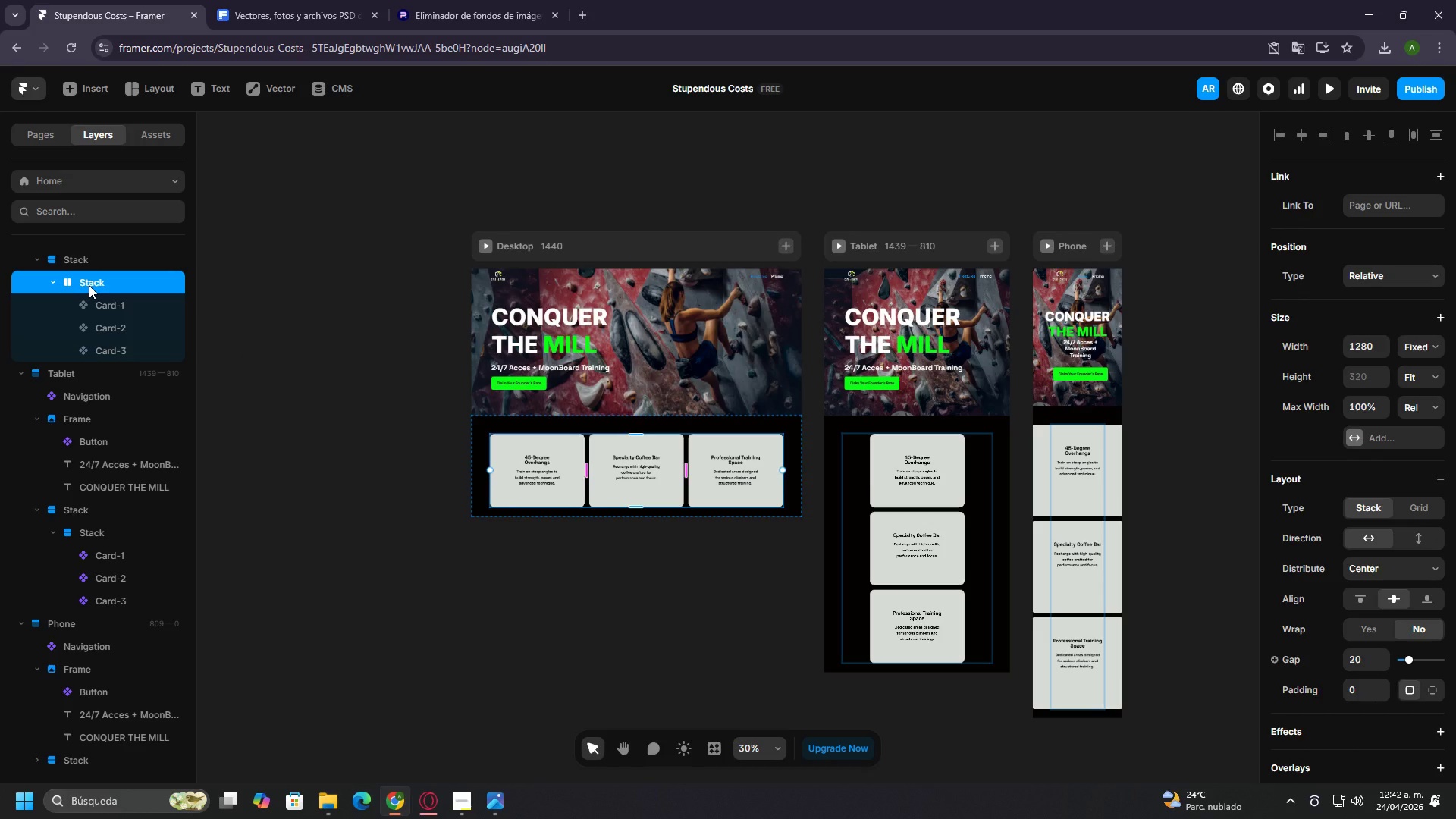 
wait(8.28)
 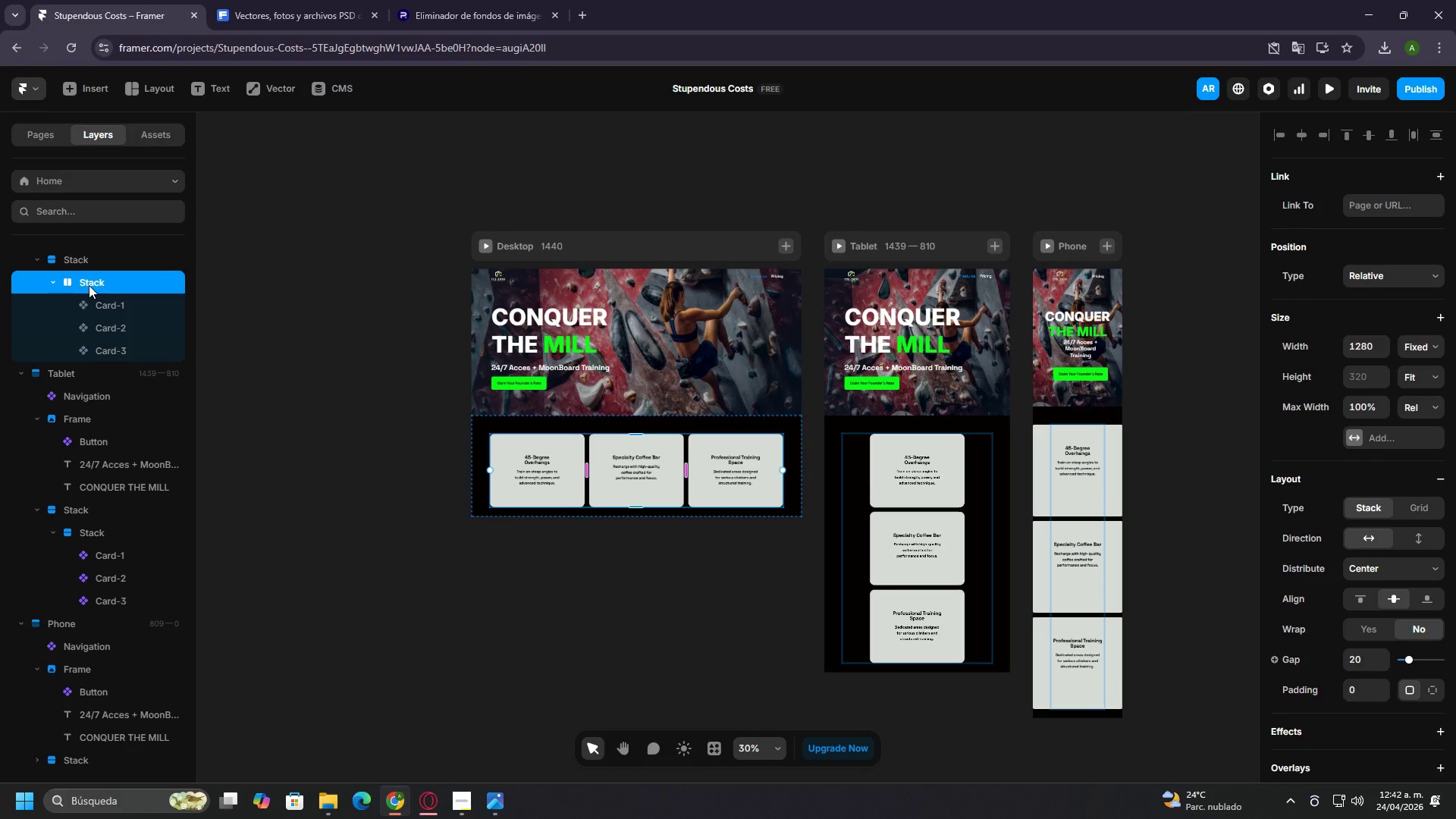 
left_click([77, 259])
 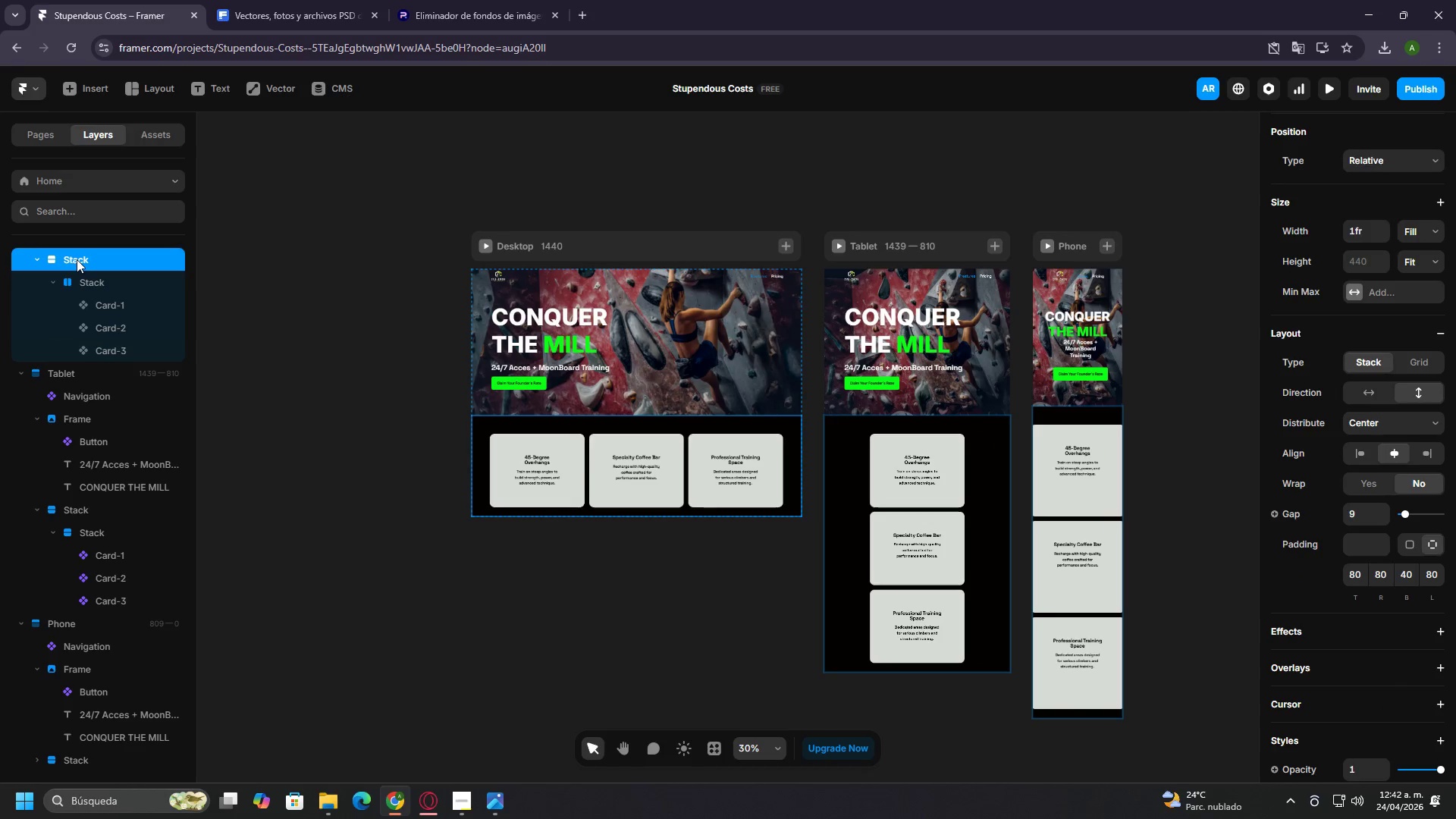 
right_click([77, 259])
 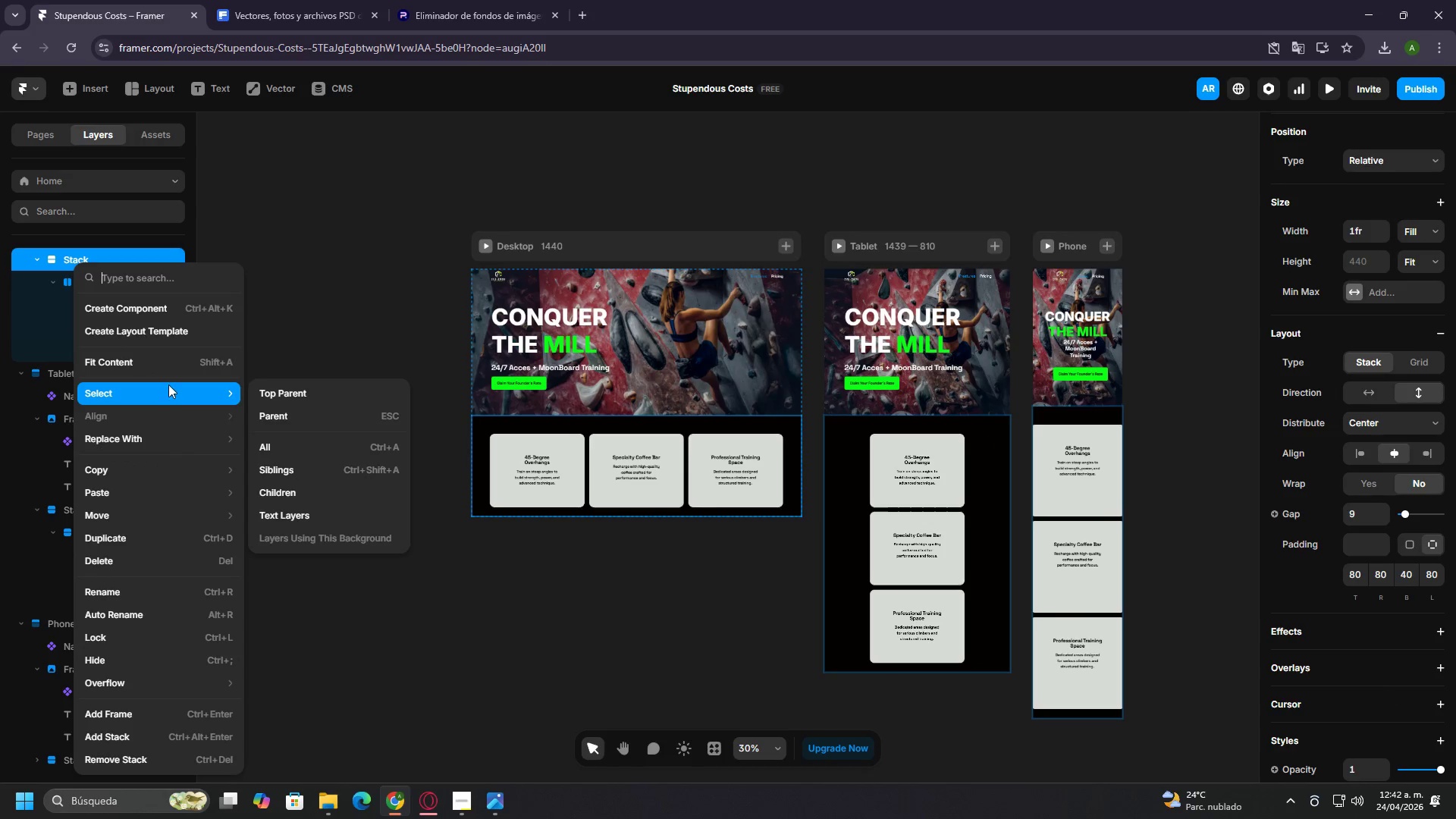 
mouse_move([186, 410])
 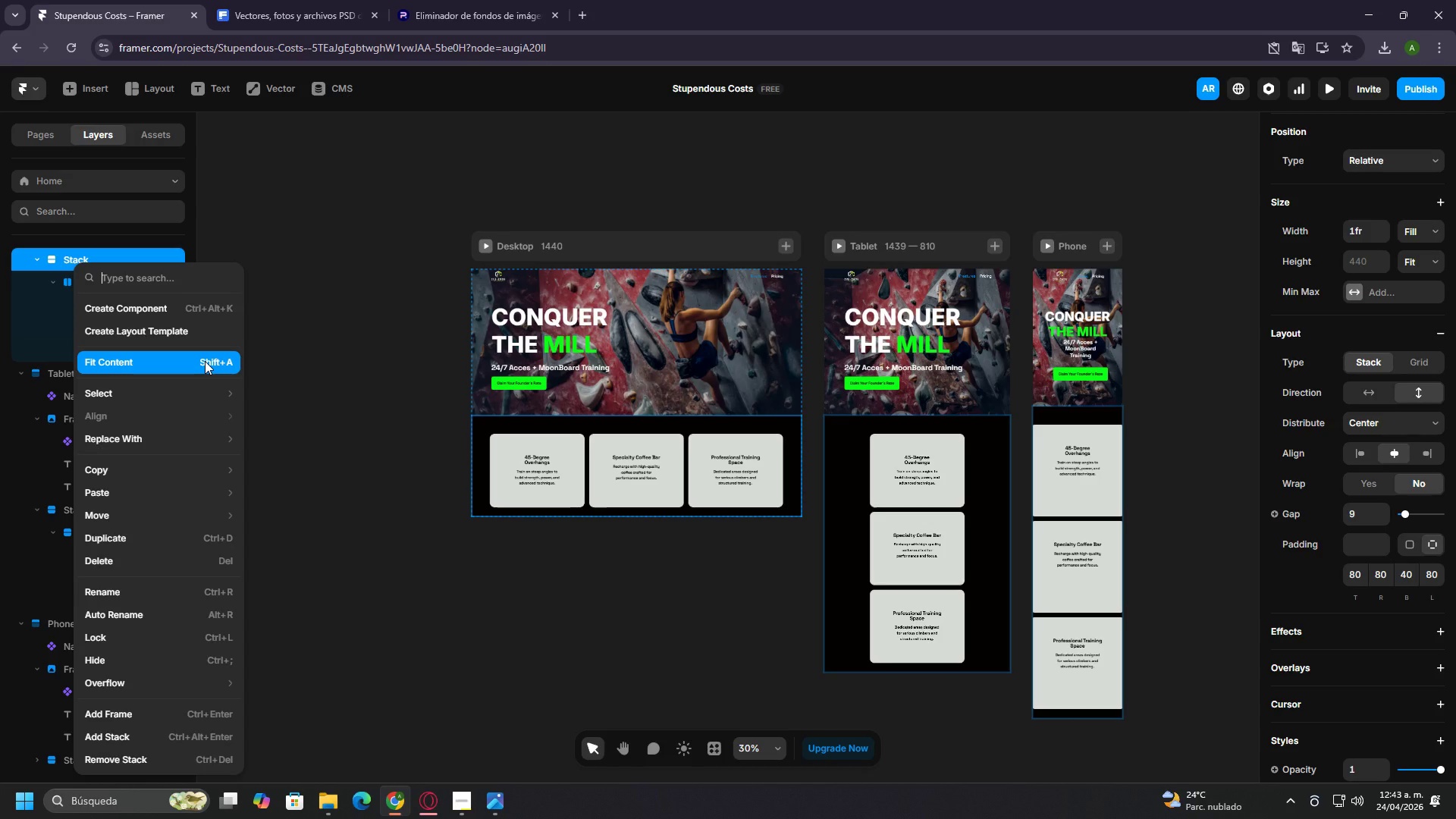 
wait(5.11)
 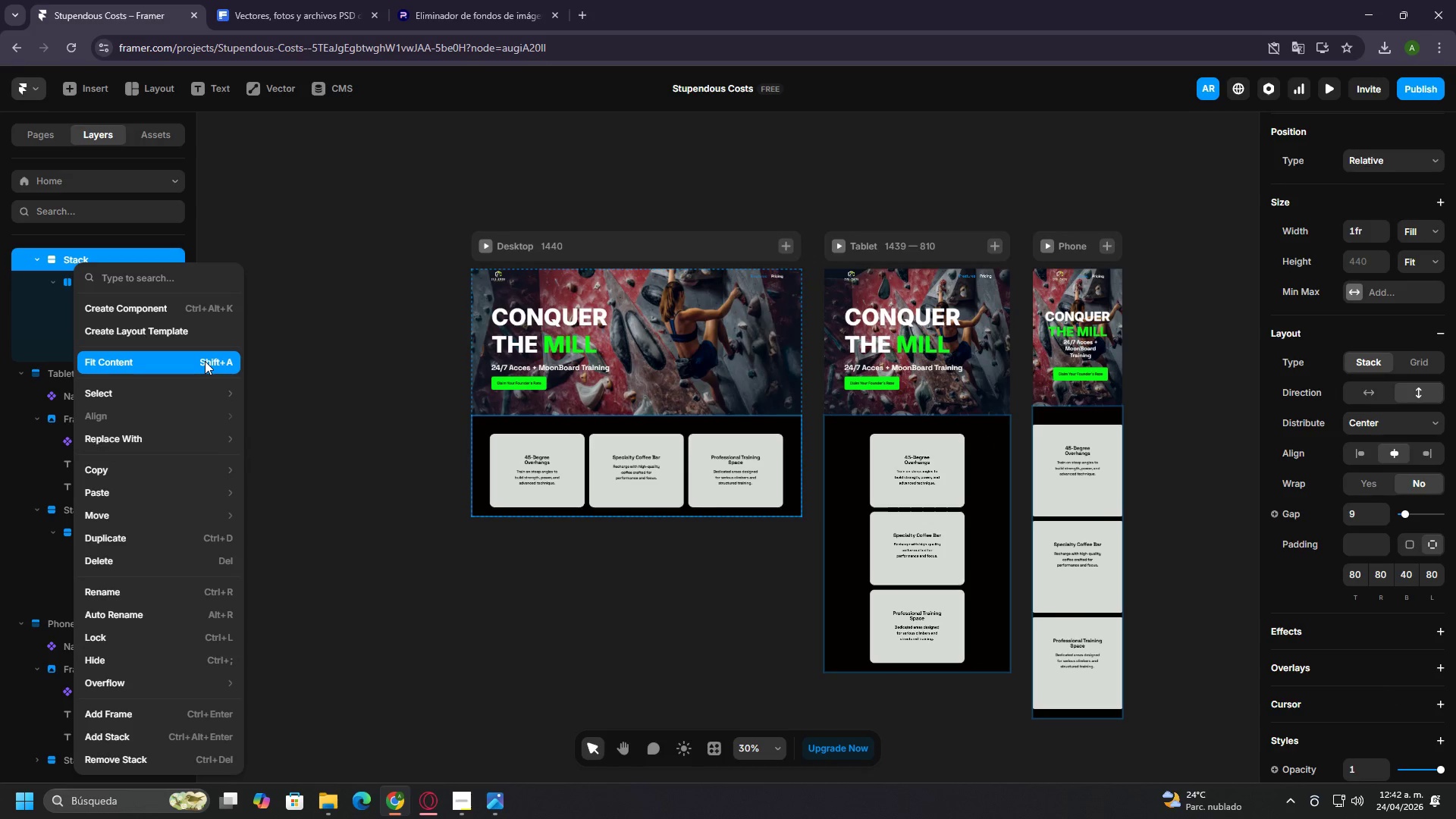 
mouse_move([228, 444])
 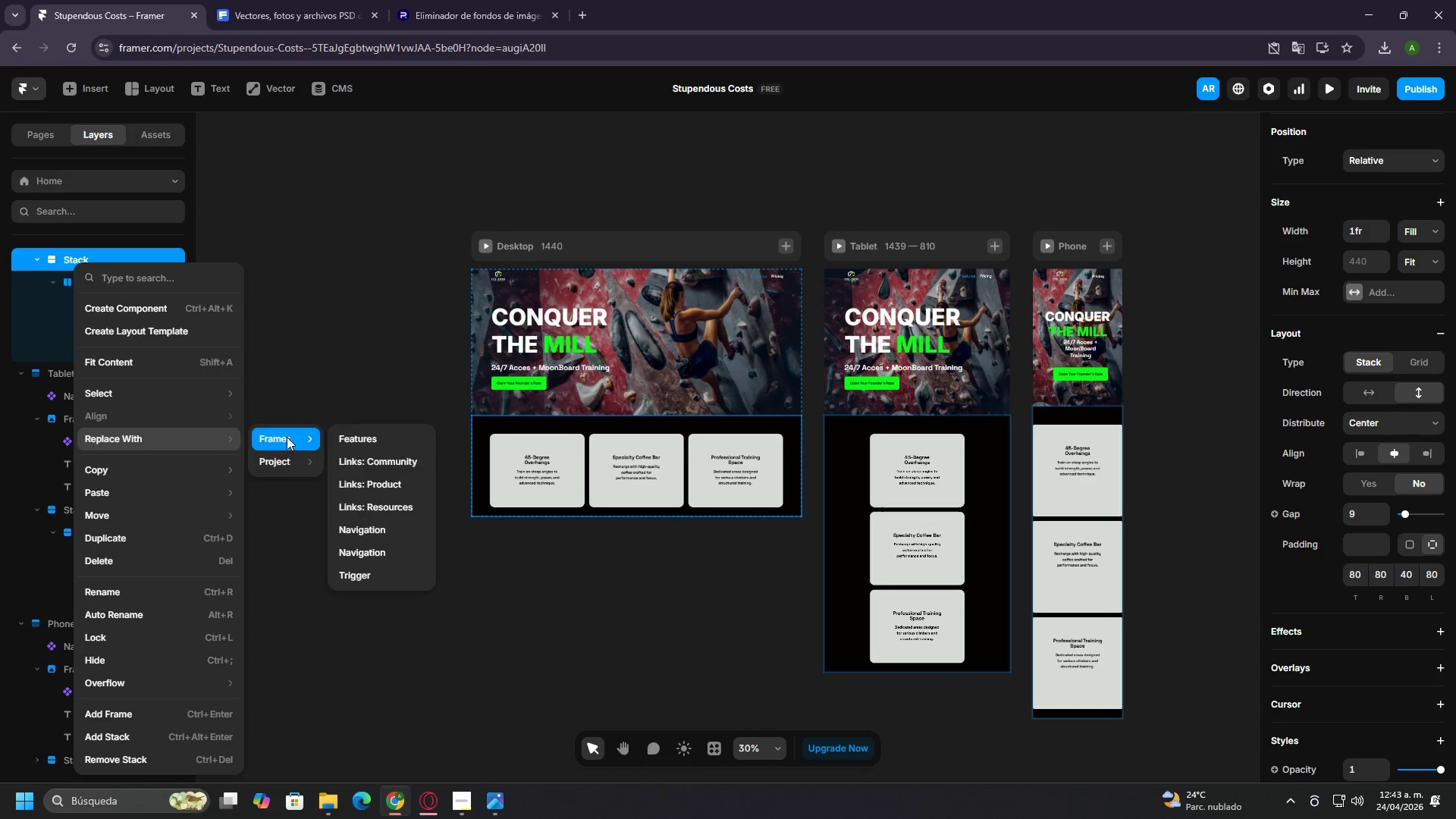 
mouse_move([264, 426])
 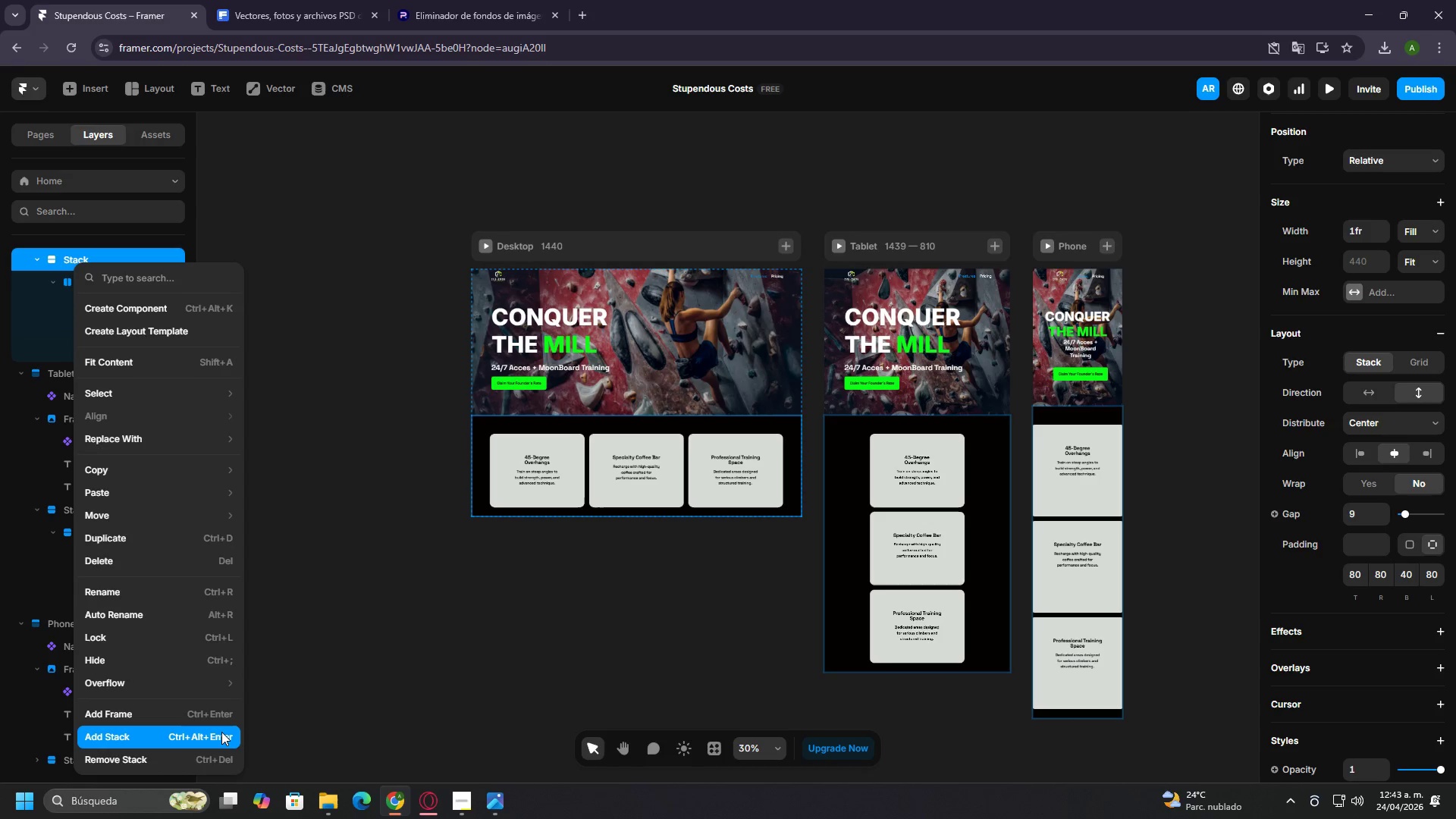 
wait(12.71)
 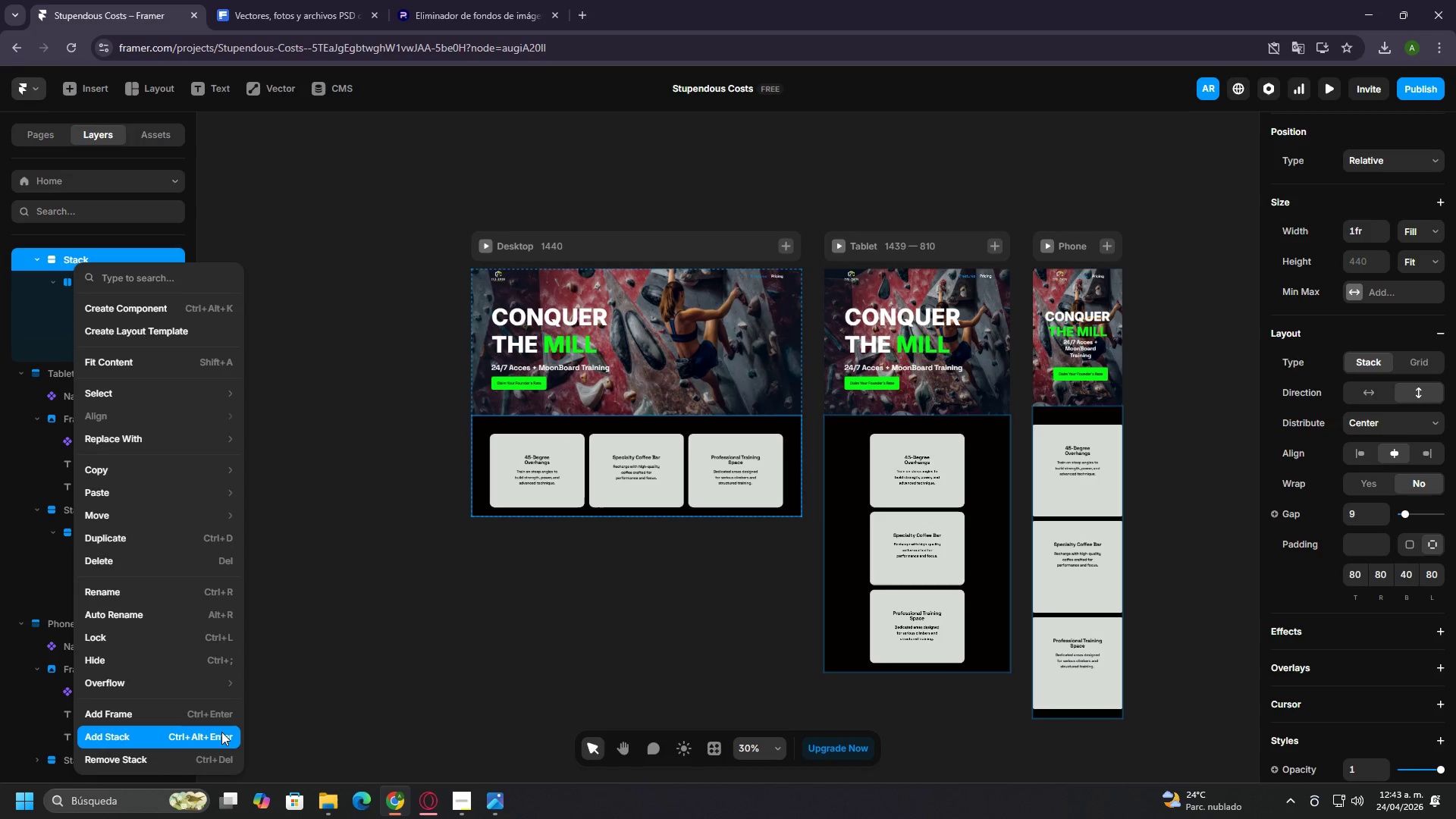 
left_click([118, 717])
 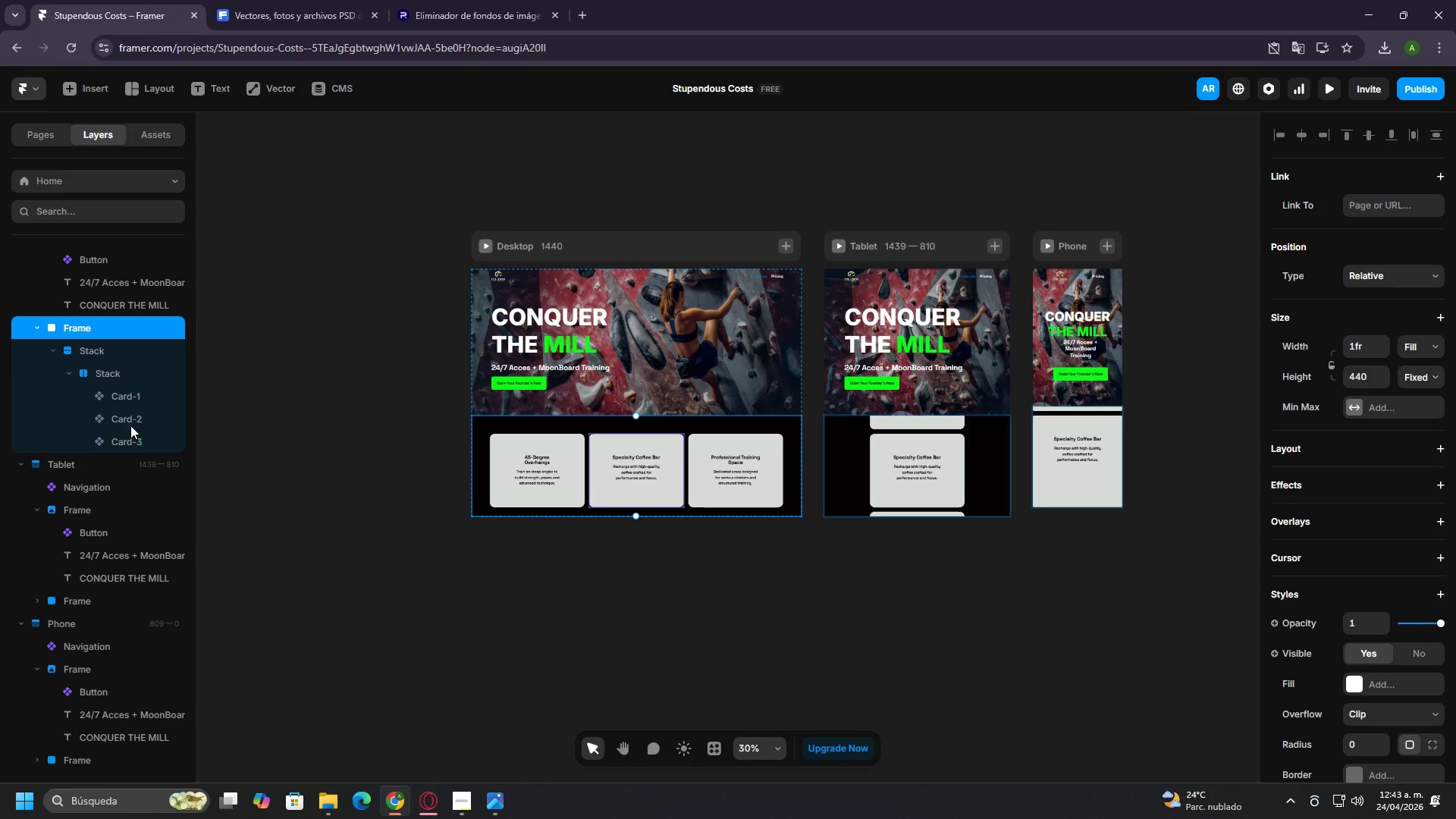 
wait(10.7)
 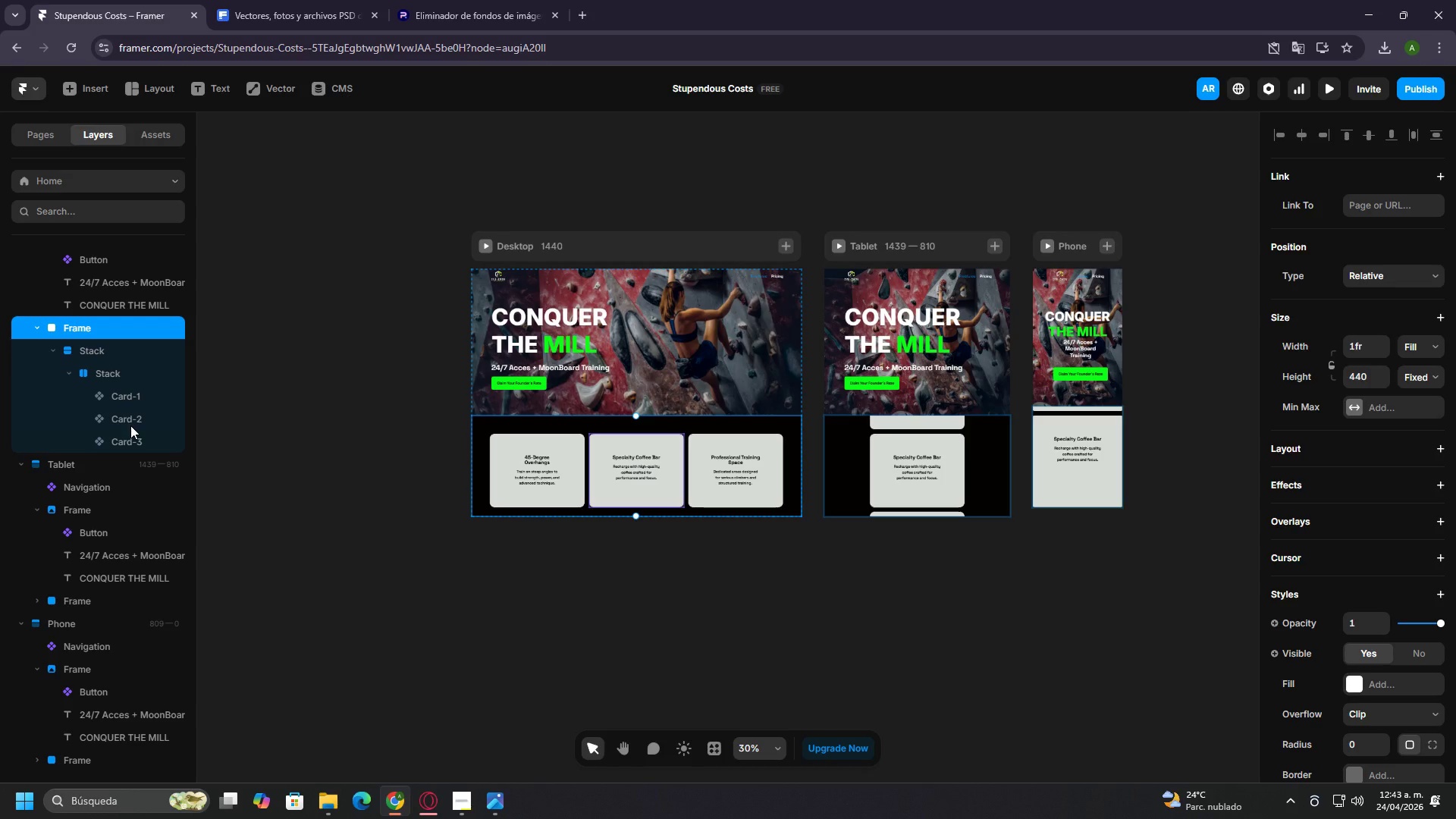 
double_click([96, 330])
 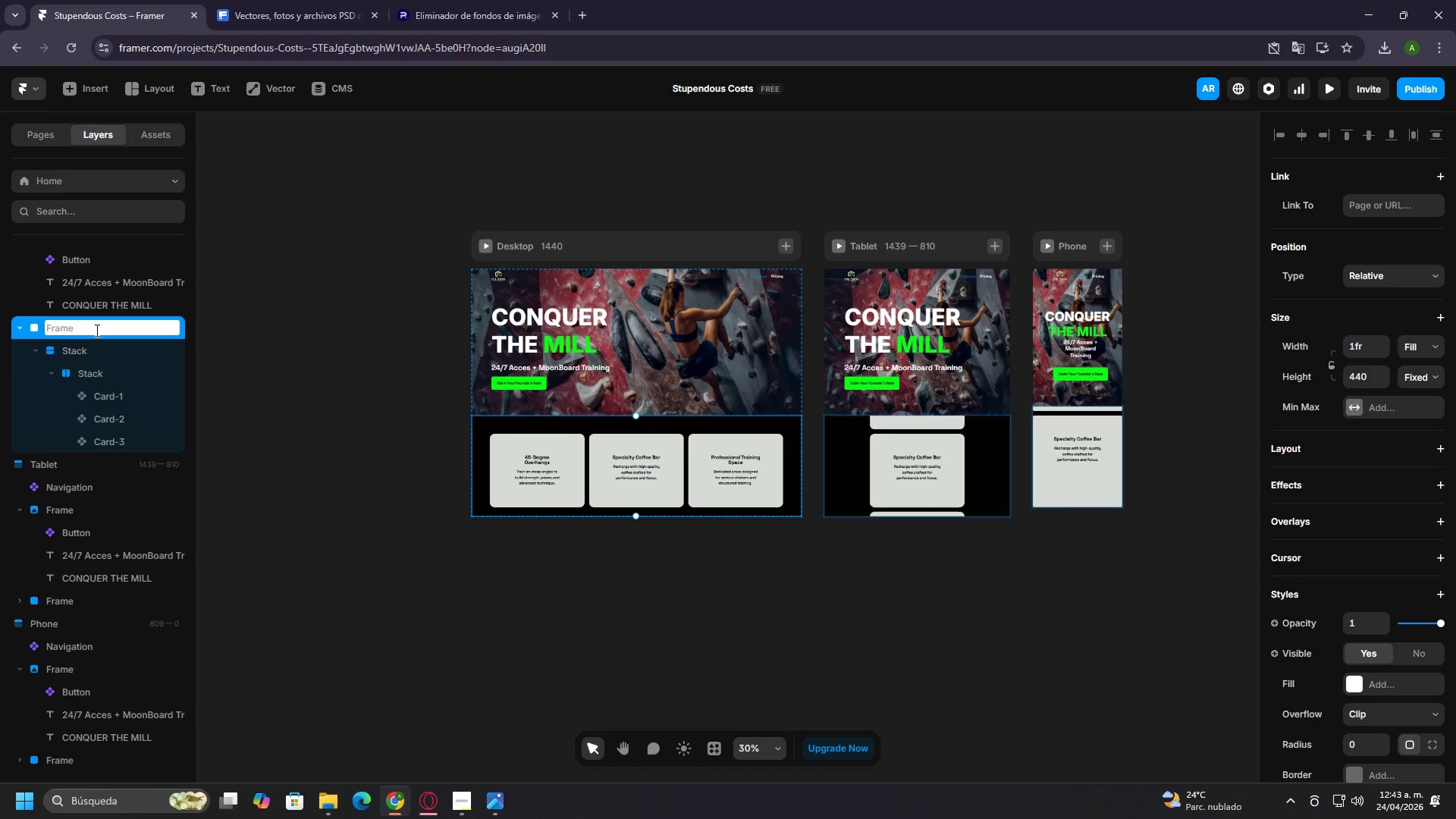 
type(features)
 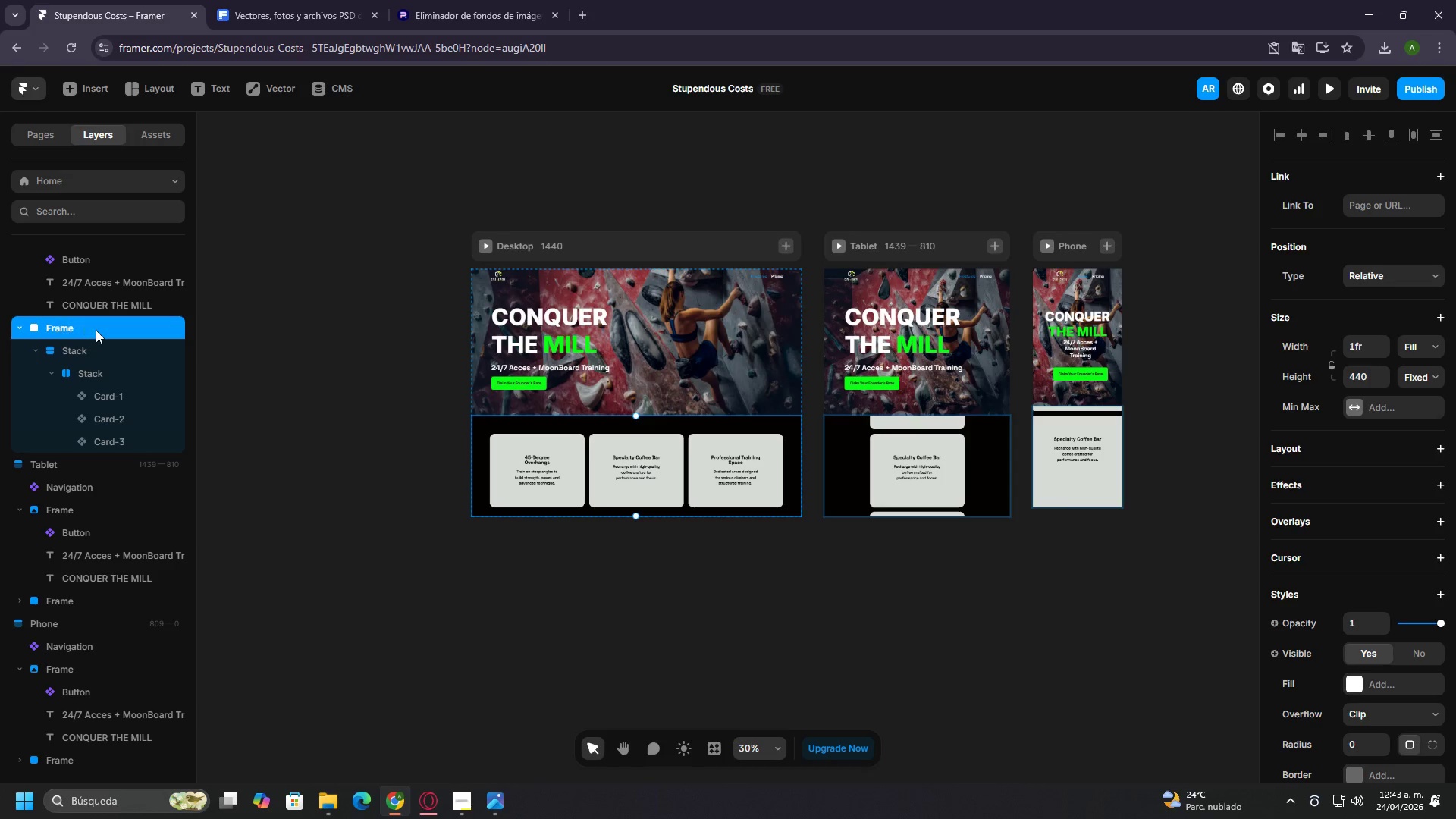 
key(Enter)
 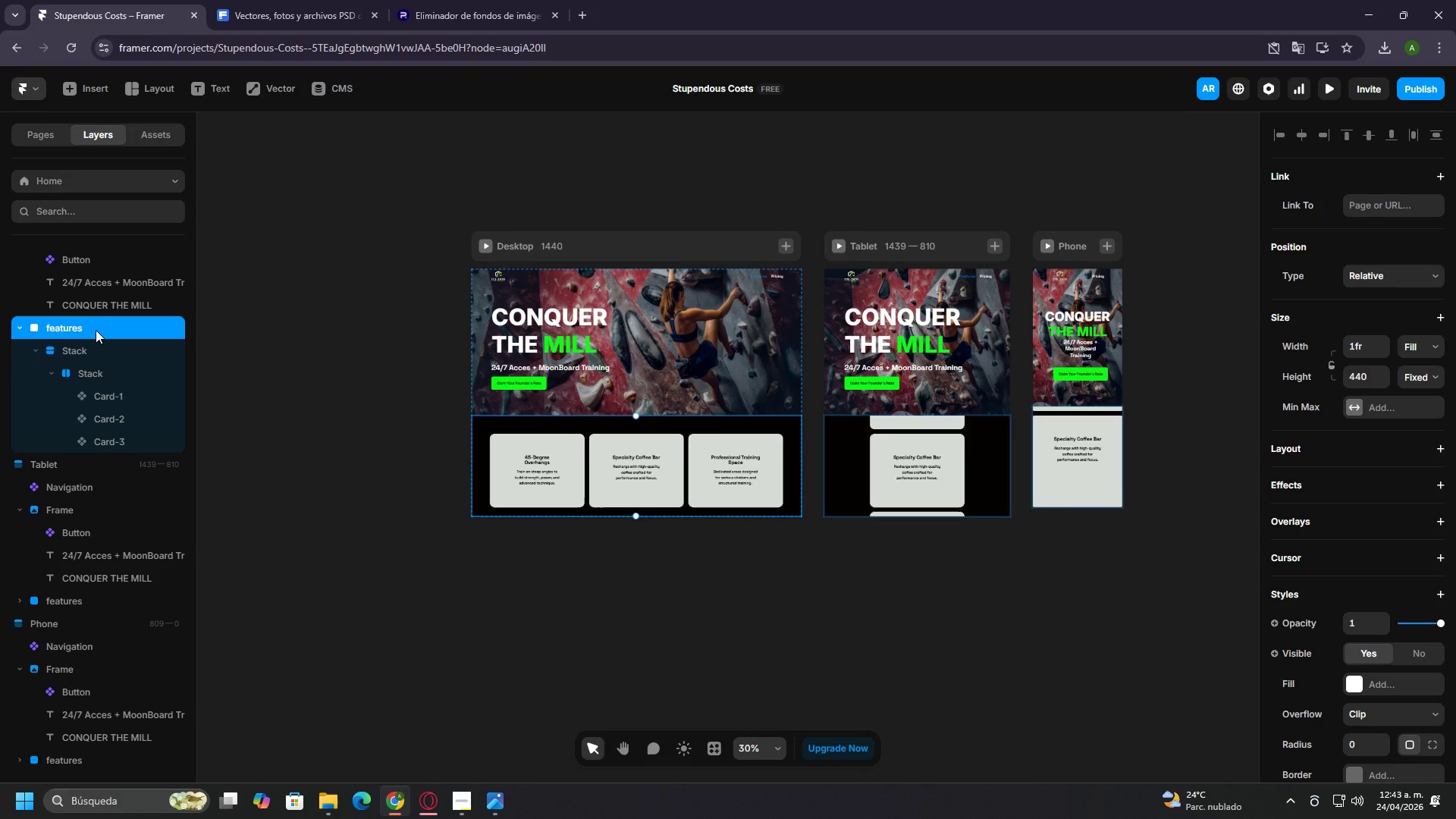 
wait(15.03)
 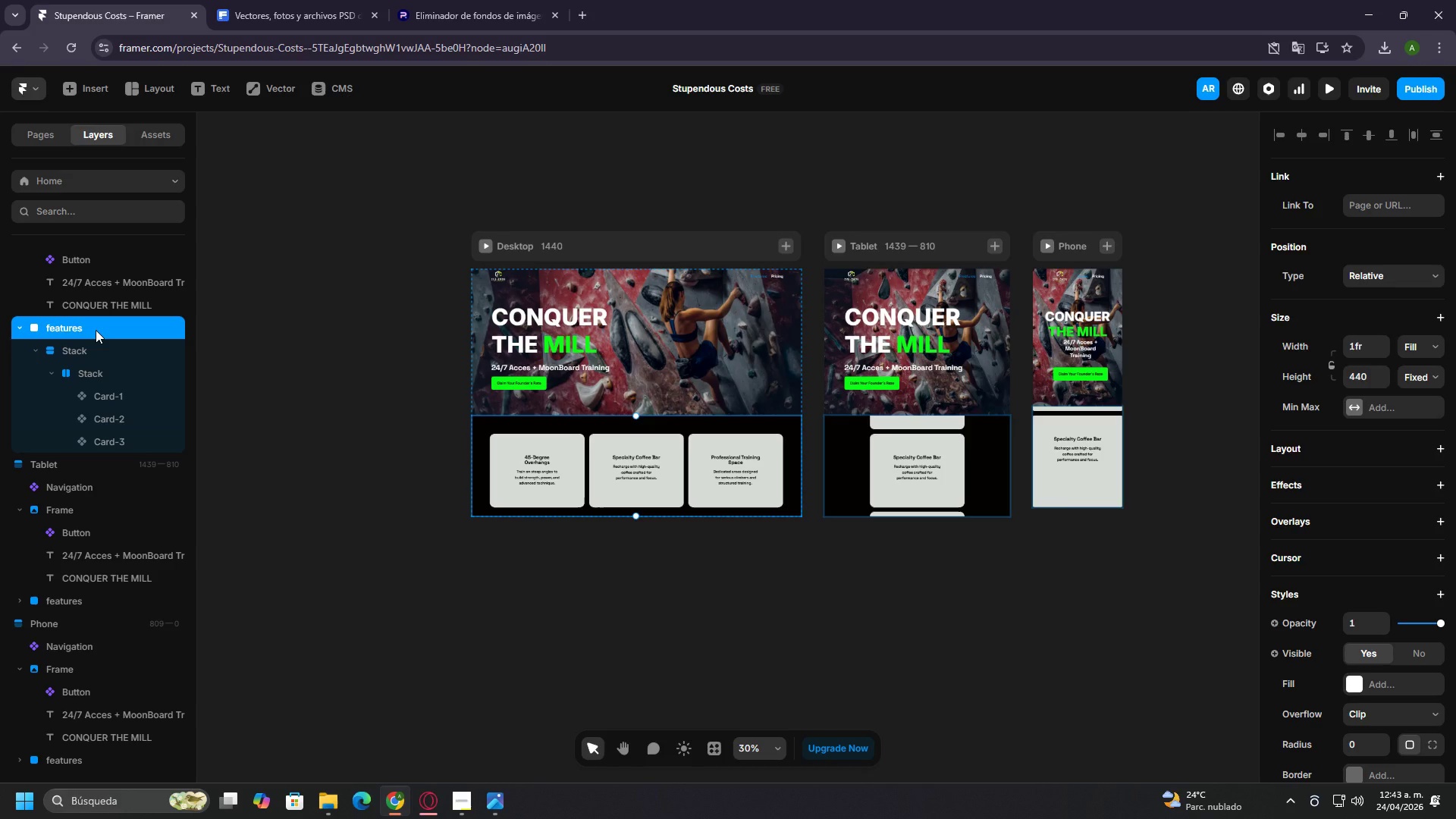 
double_click([659, 270])
 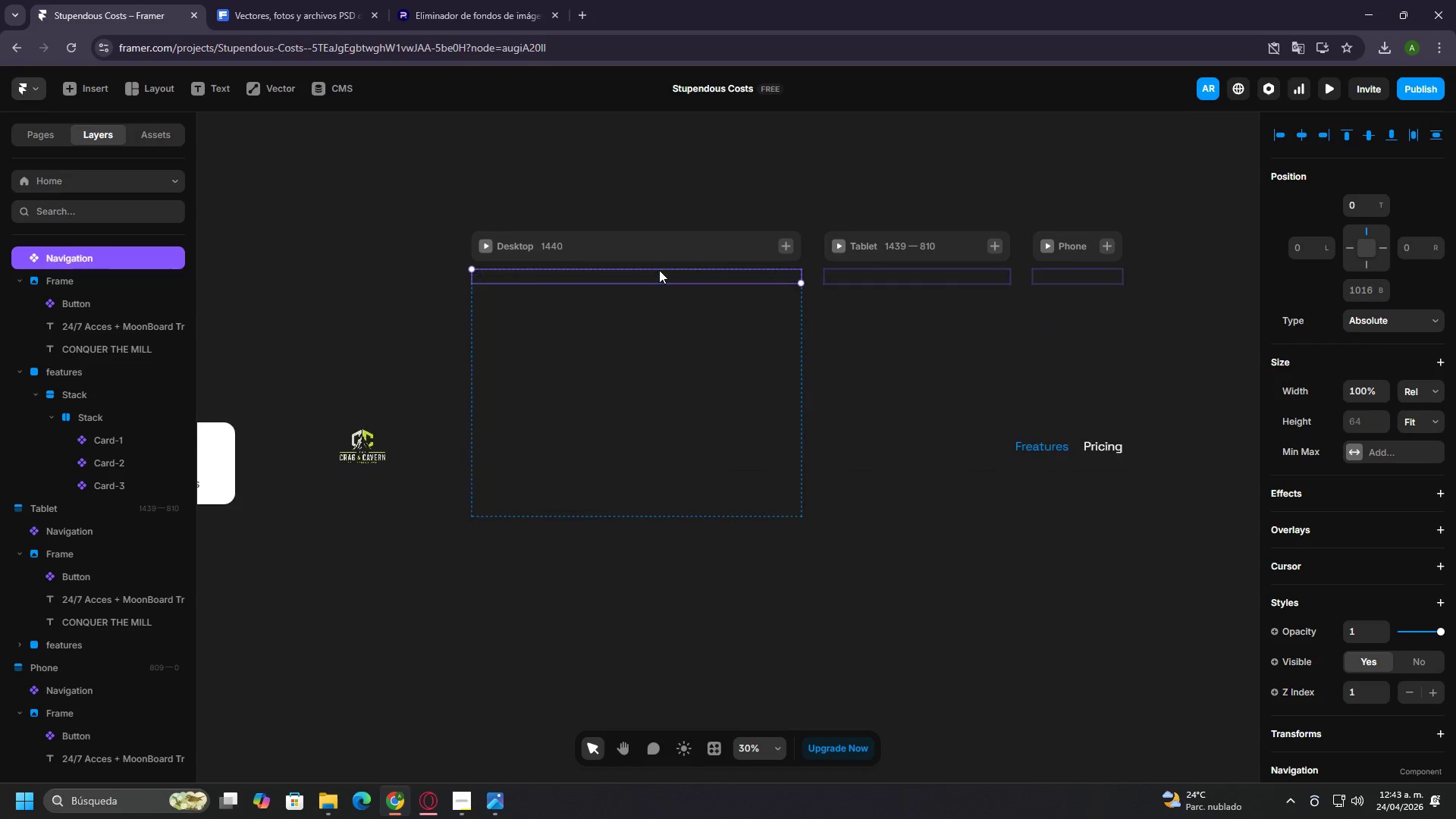 
triple_click([659, 270])
 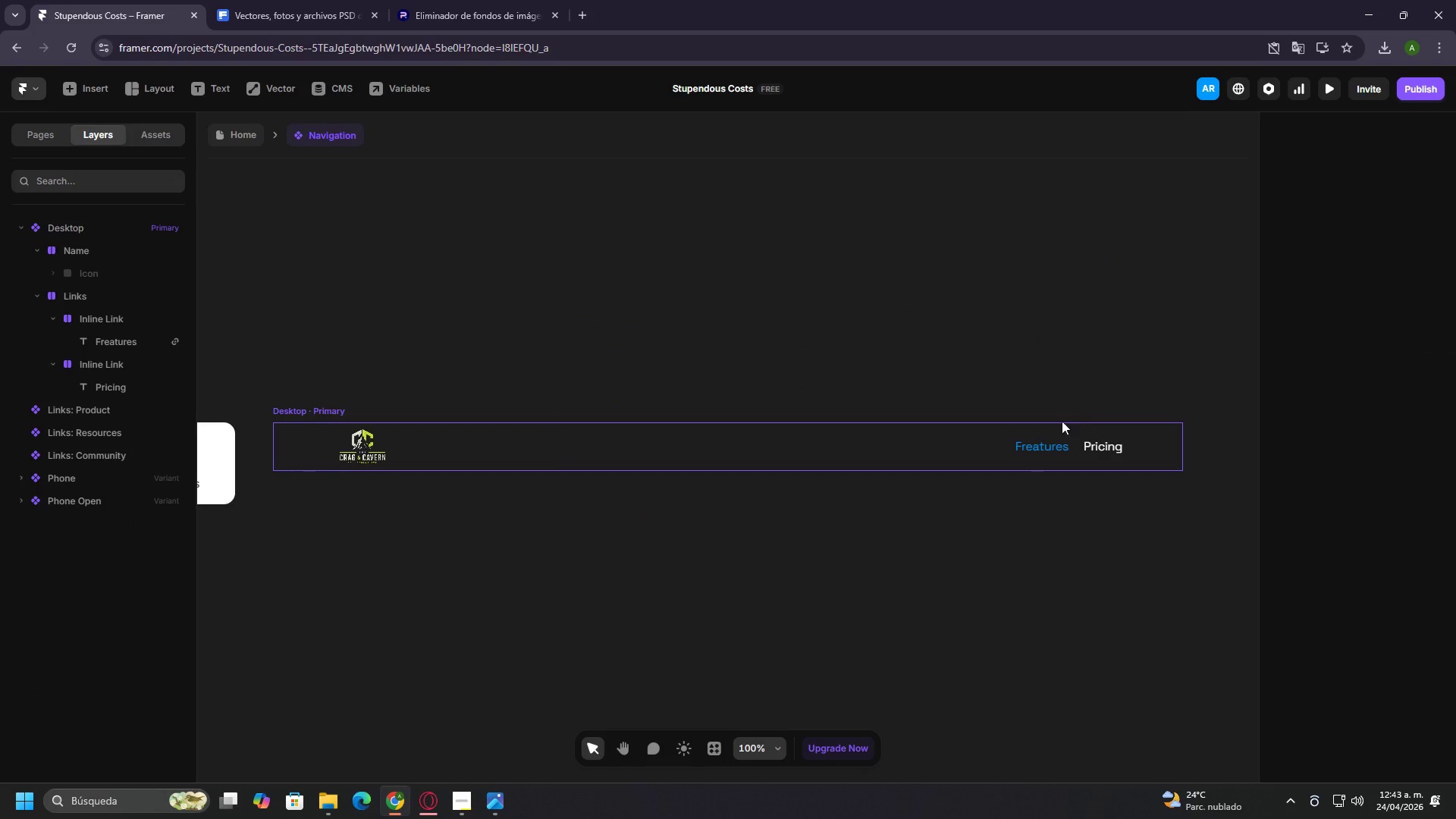 
left_click([1025, 446])
 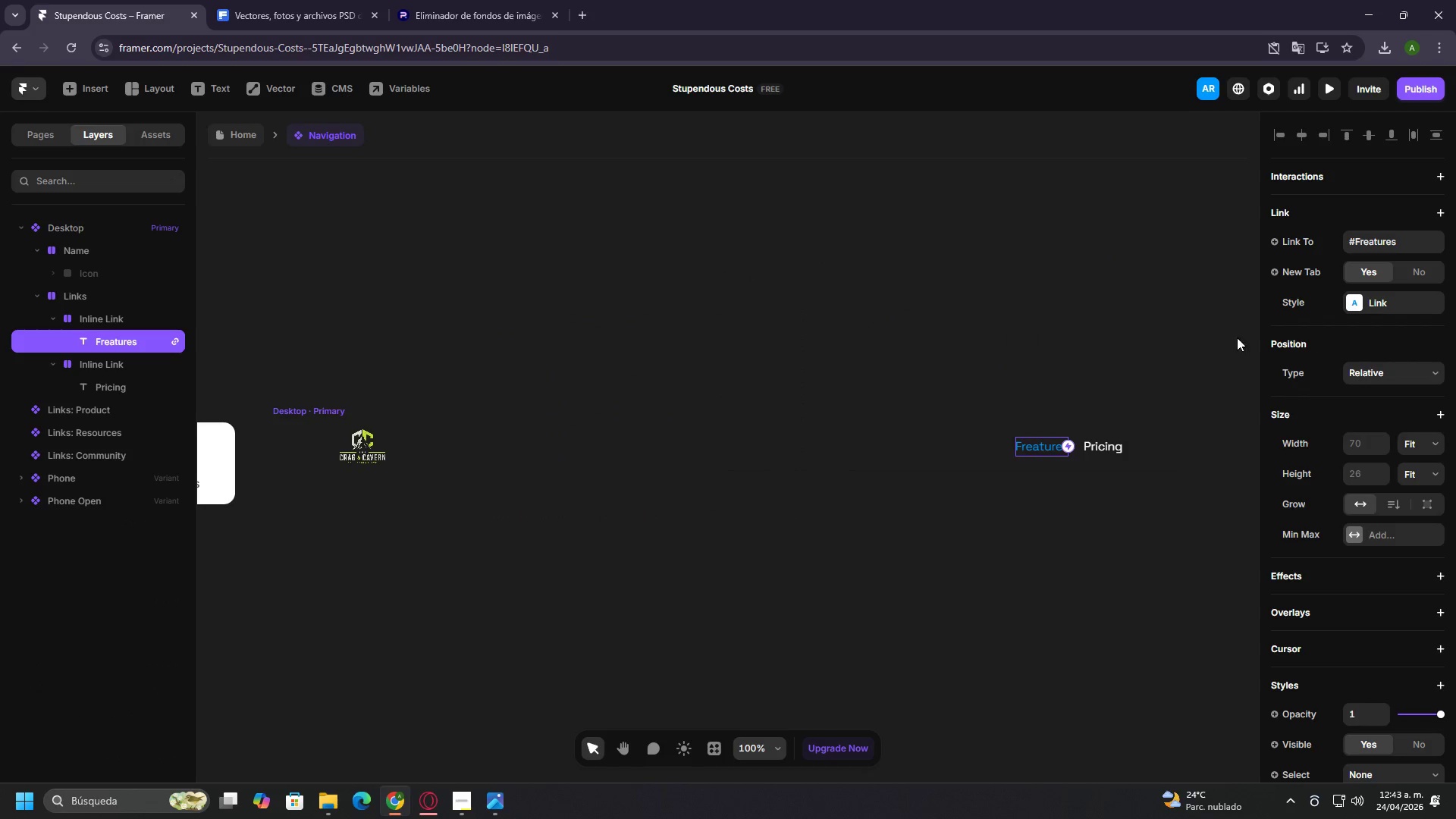 
double_click([1397, 234])
 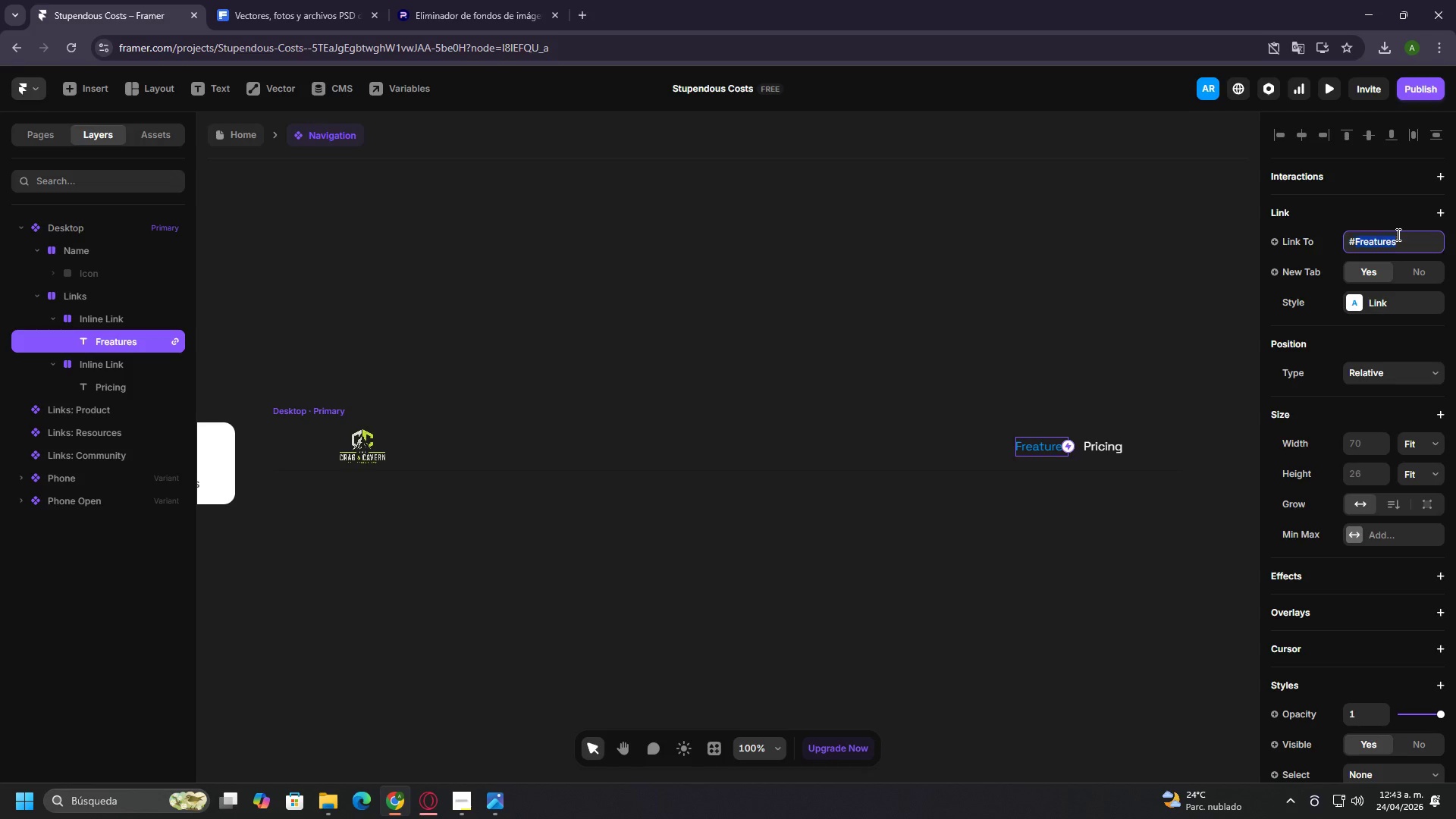 
triple_click([1397, 234])
 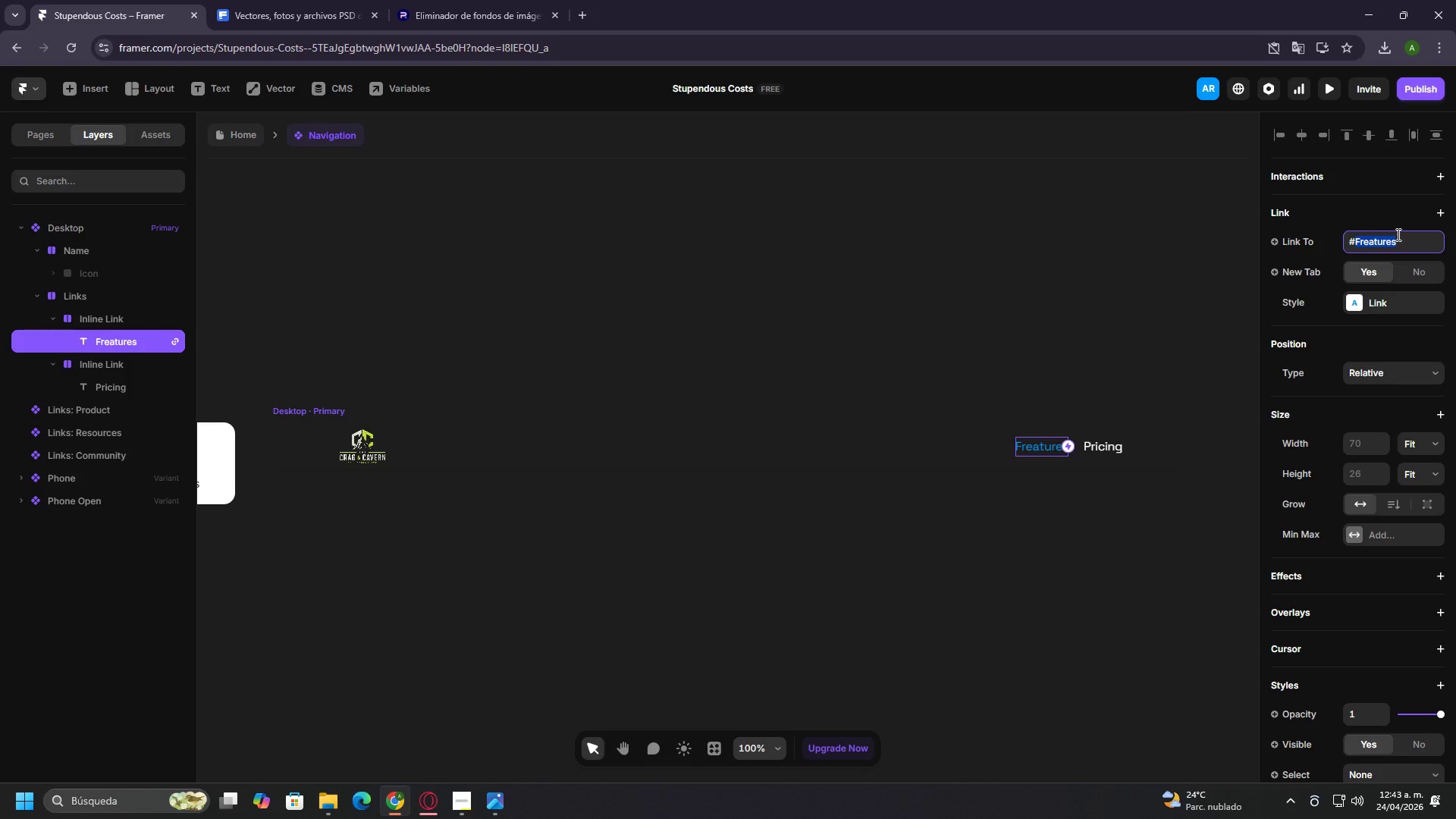 
double_click([1397, 234])
 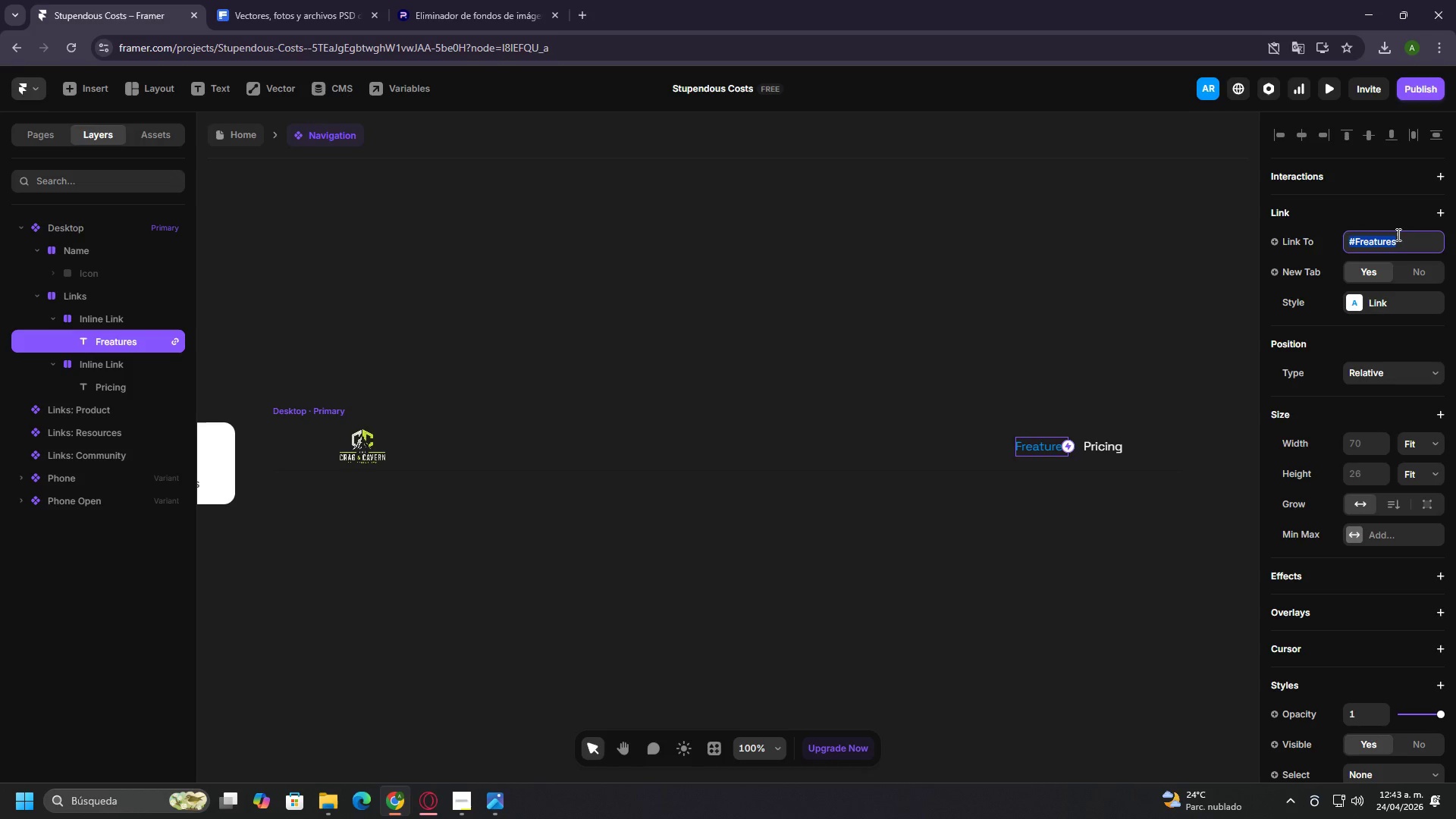 
triple_click([1397, 234])
 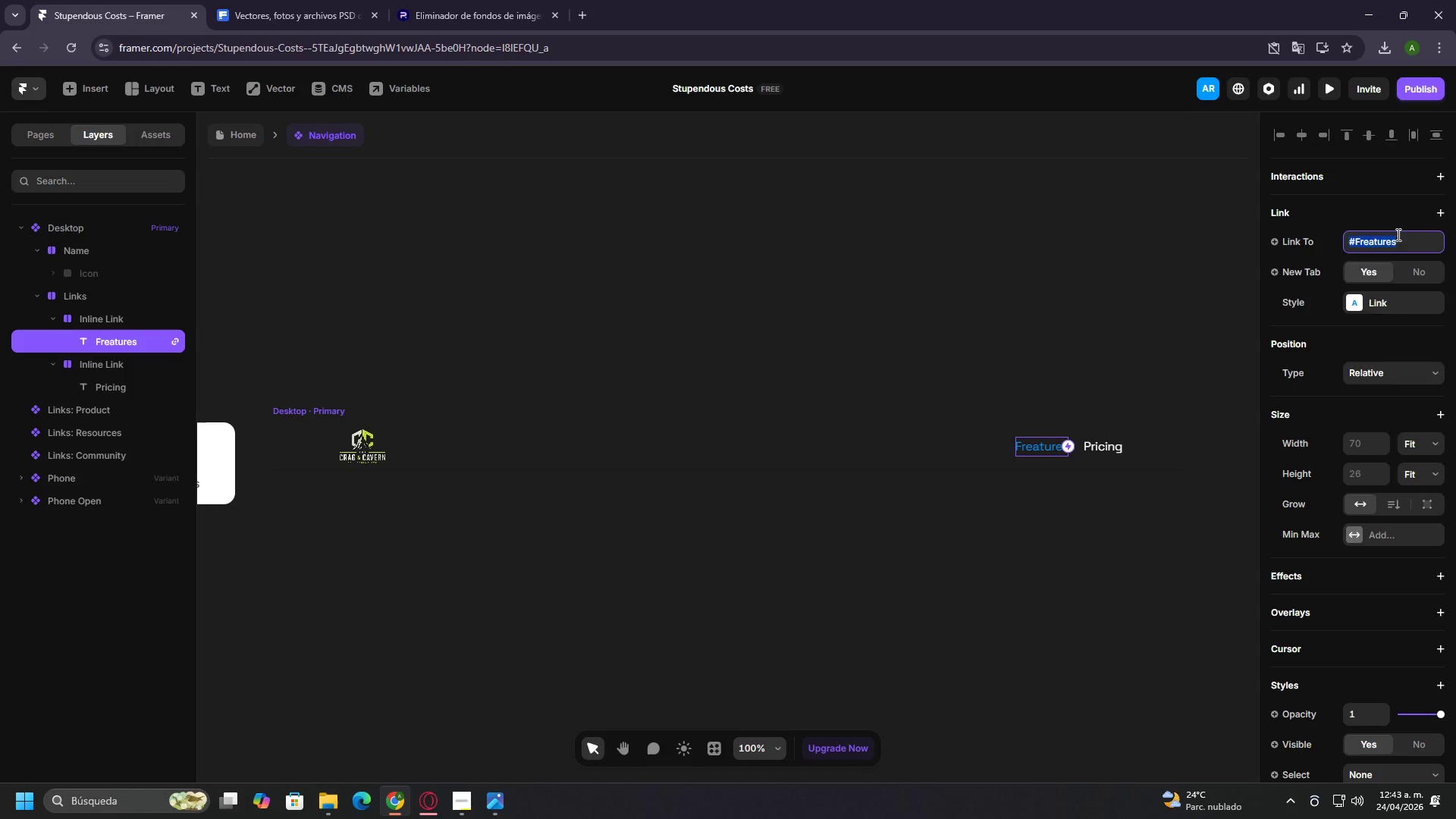 
key(Backspace)
 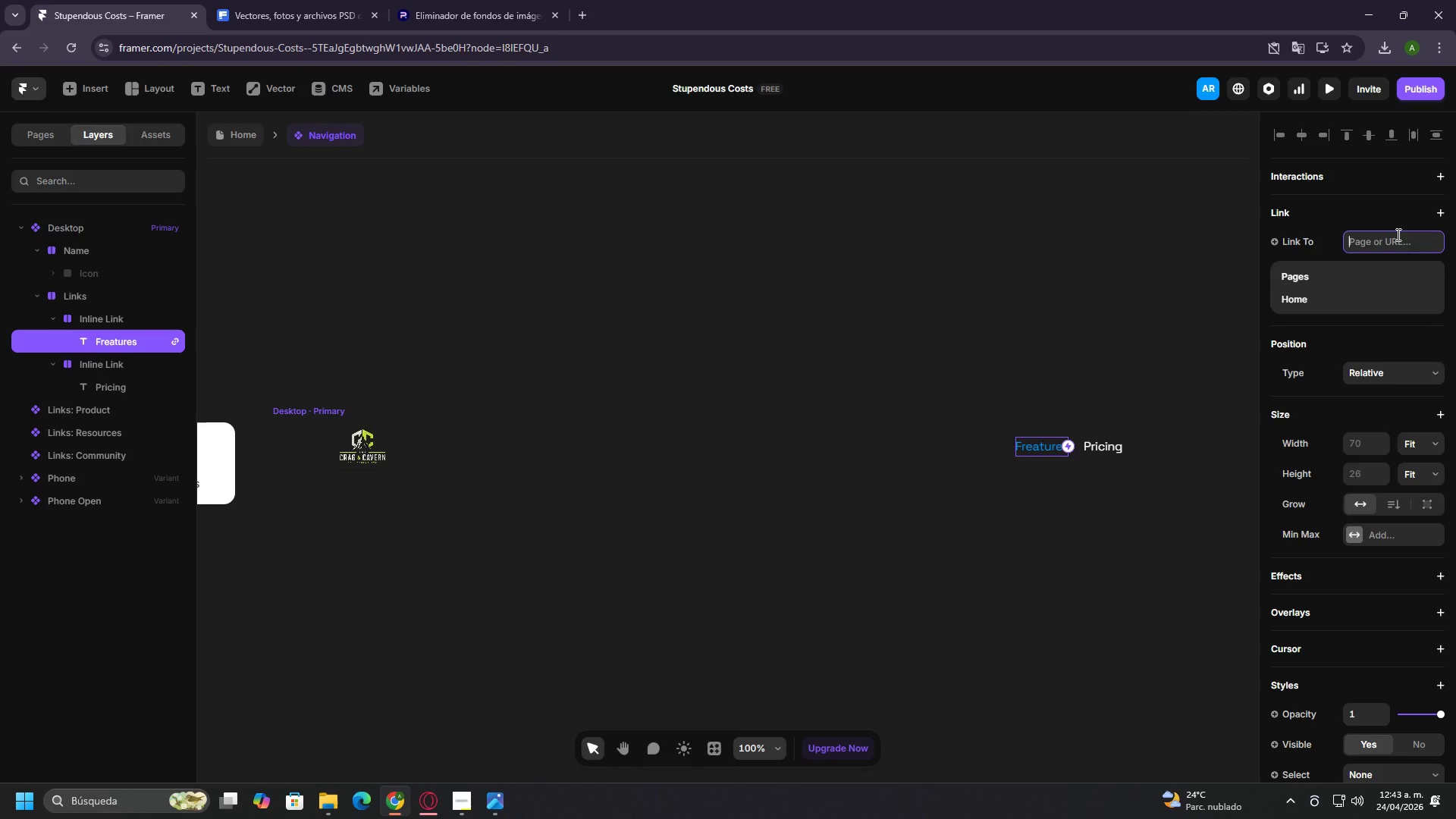 
key(Backspace)
 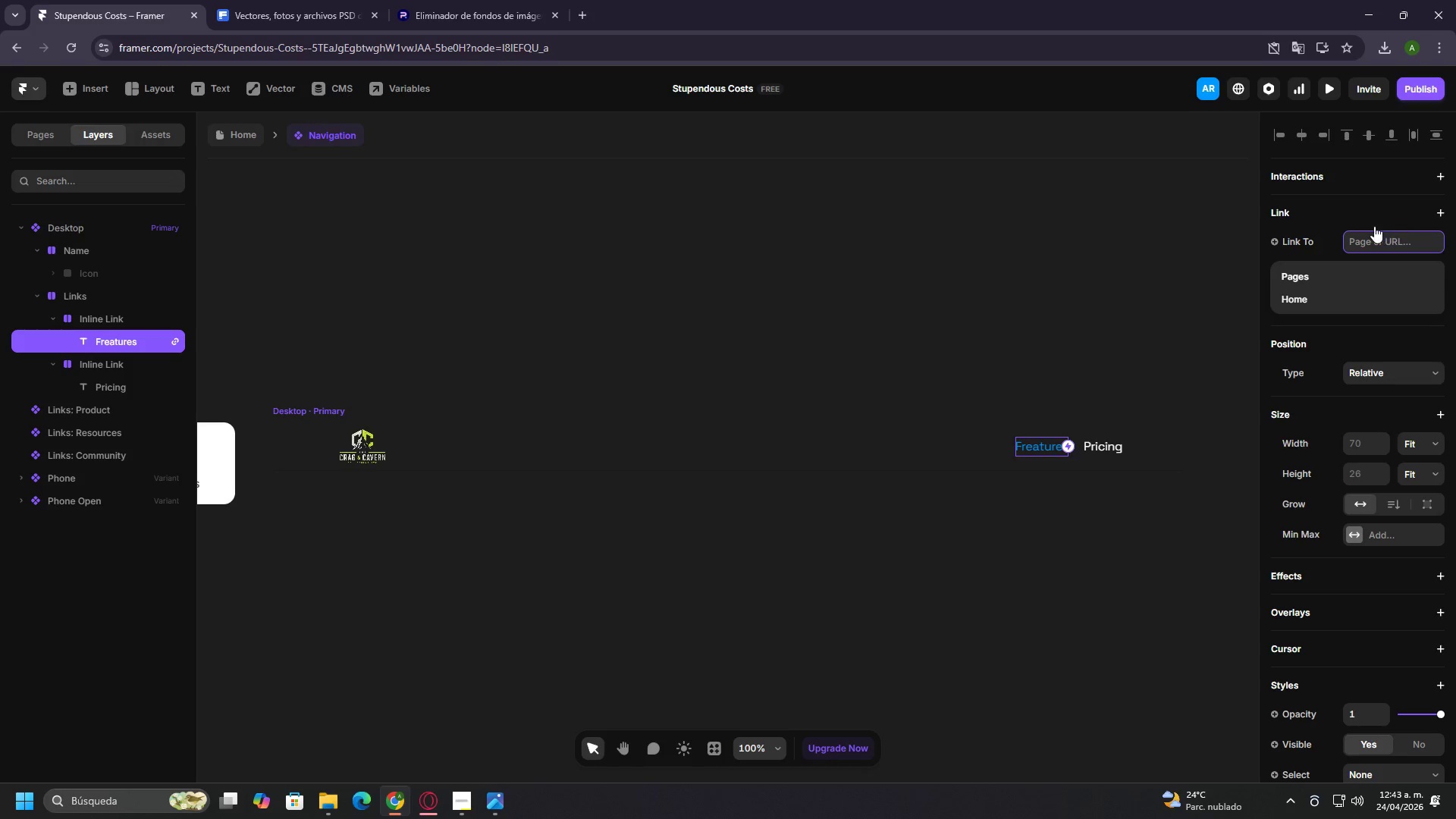 
left_click([1350, 209])
 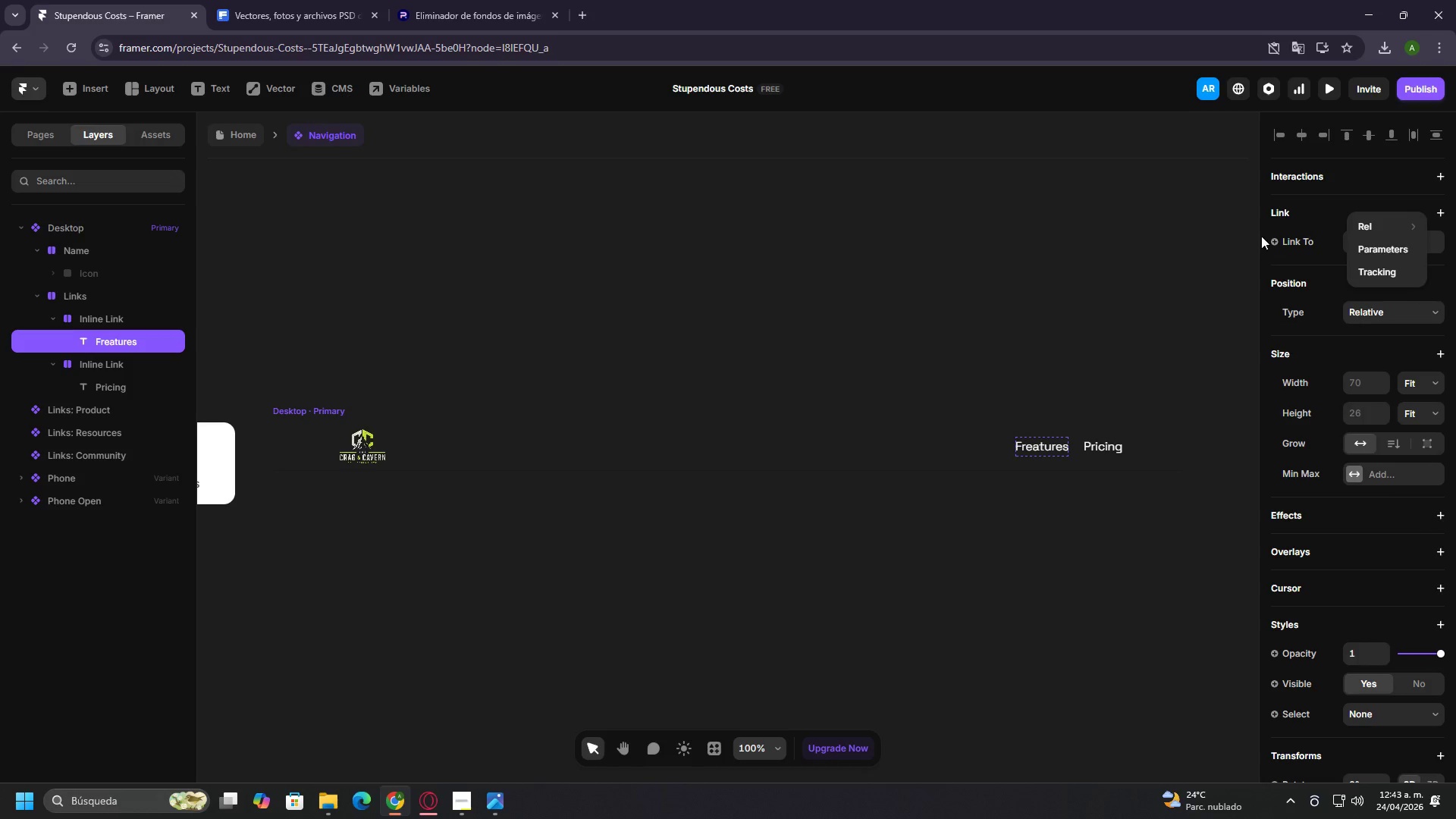 
left_click([1122, 249])
 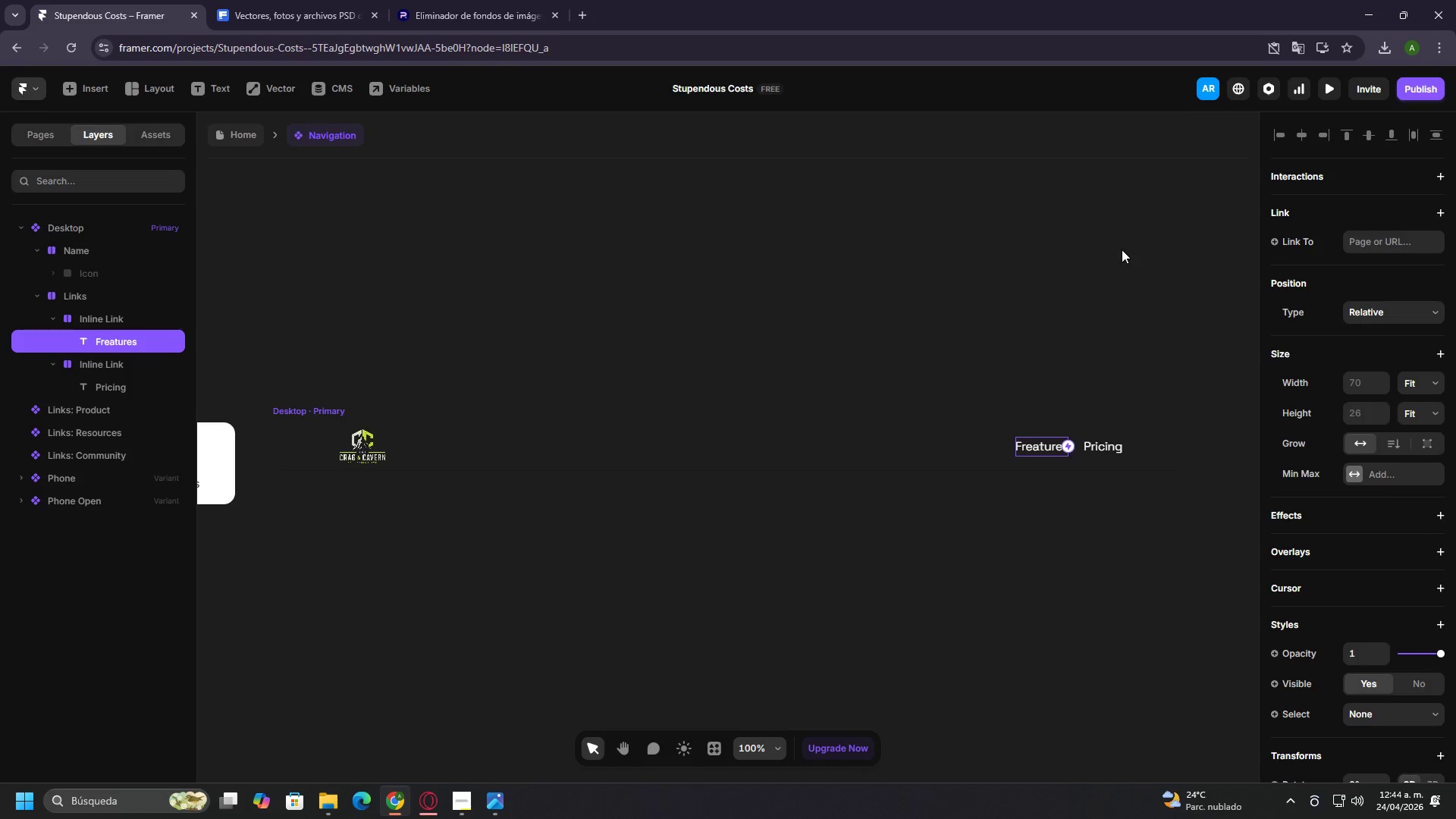 
wait(7.28)
 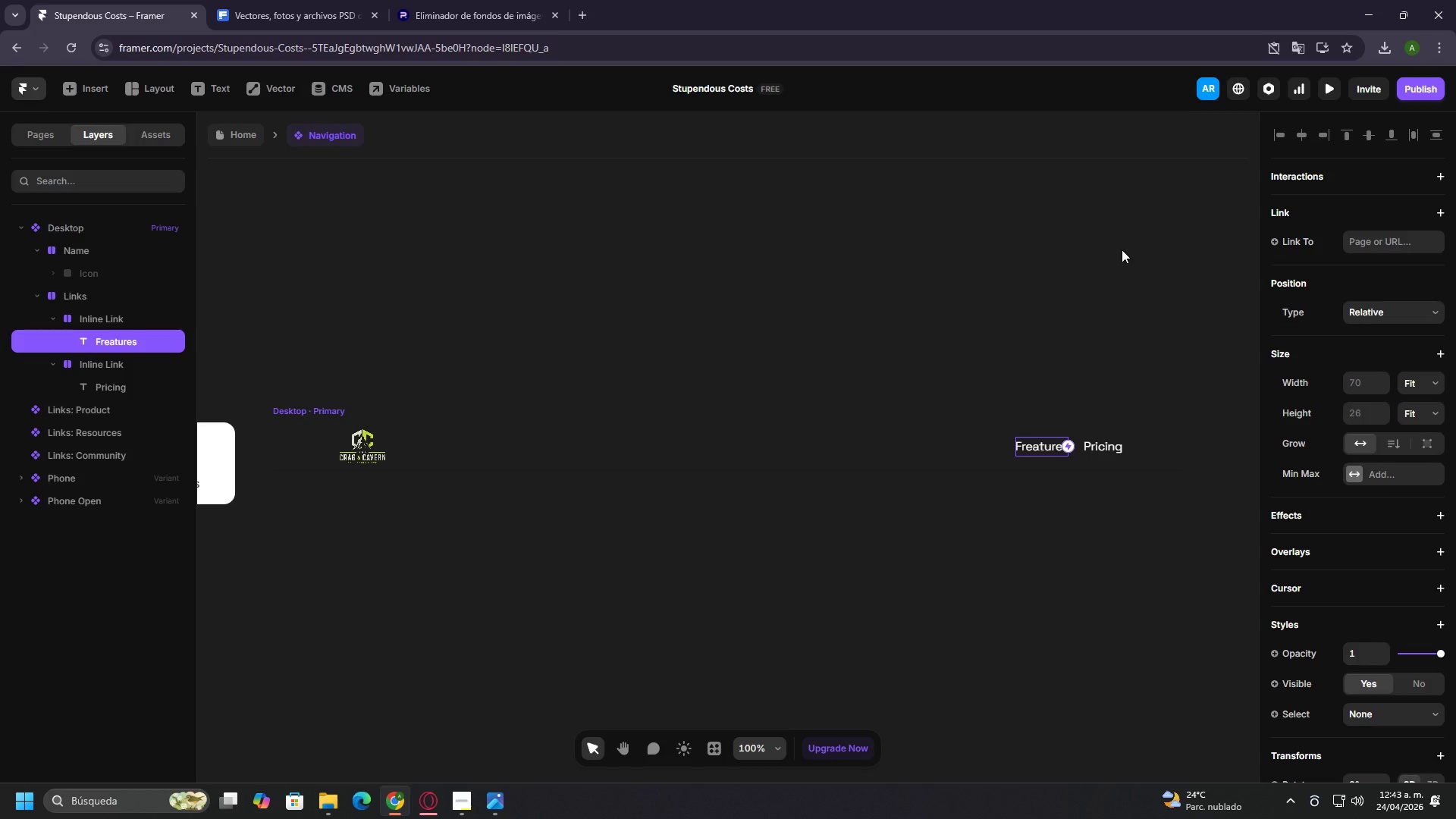 
left_click([1354, 241])
 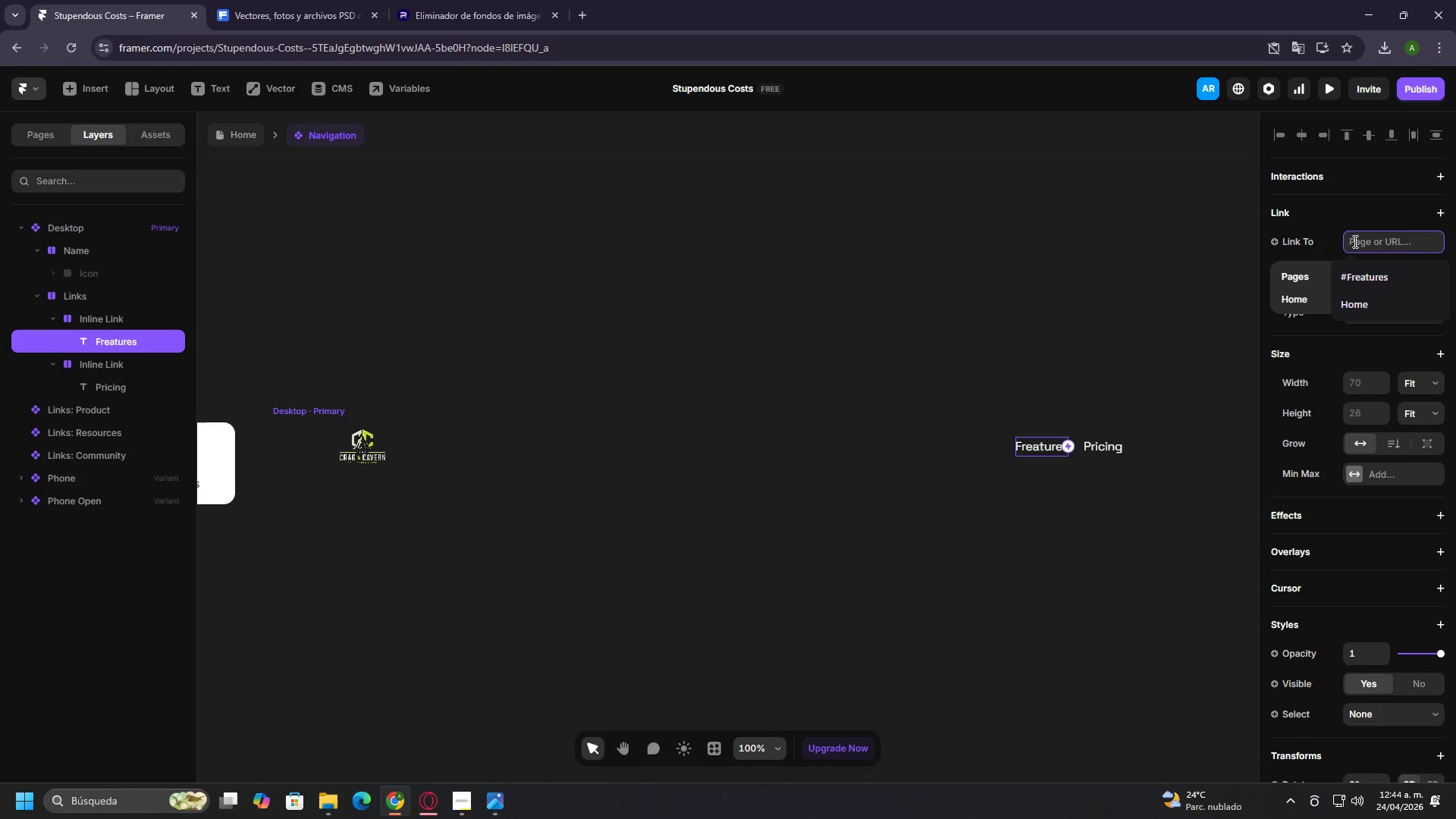 
type(#features)
 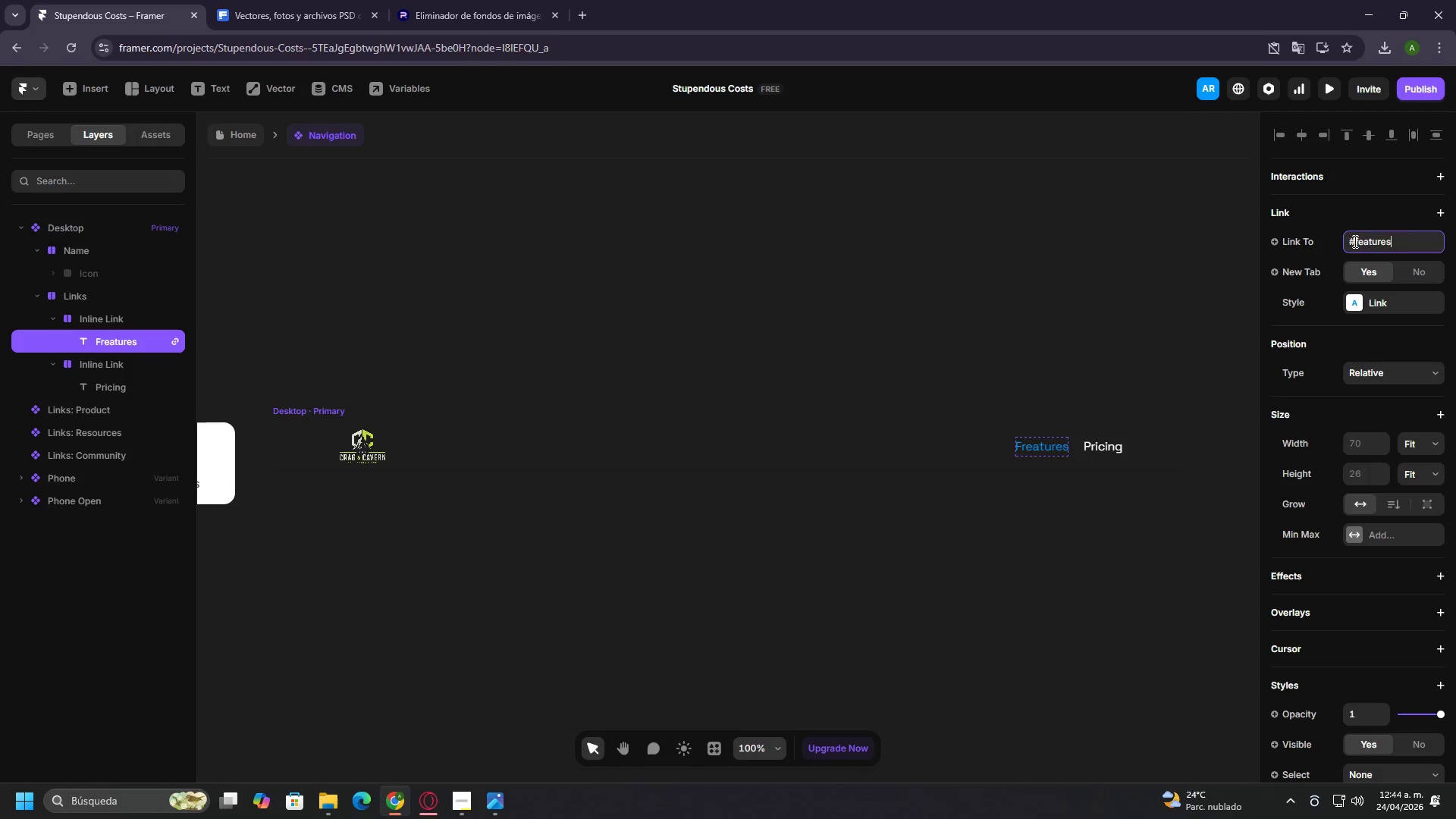 
key(Enter)
 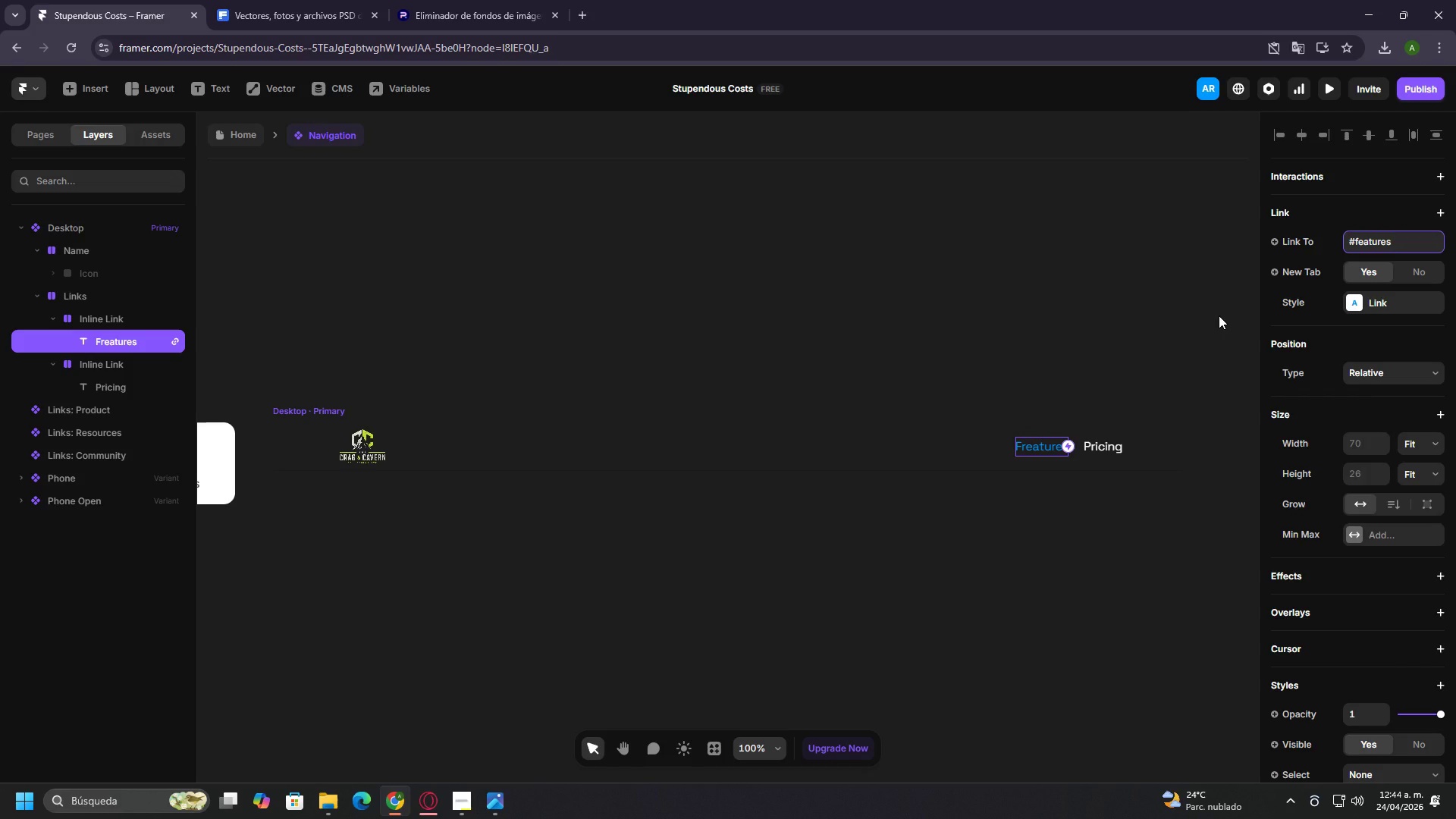 
wait(6.38)
 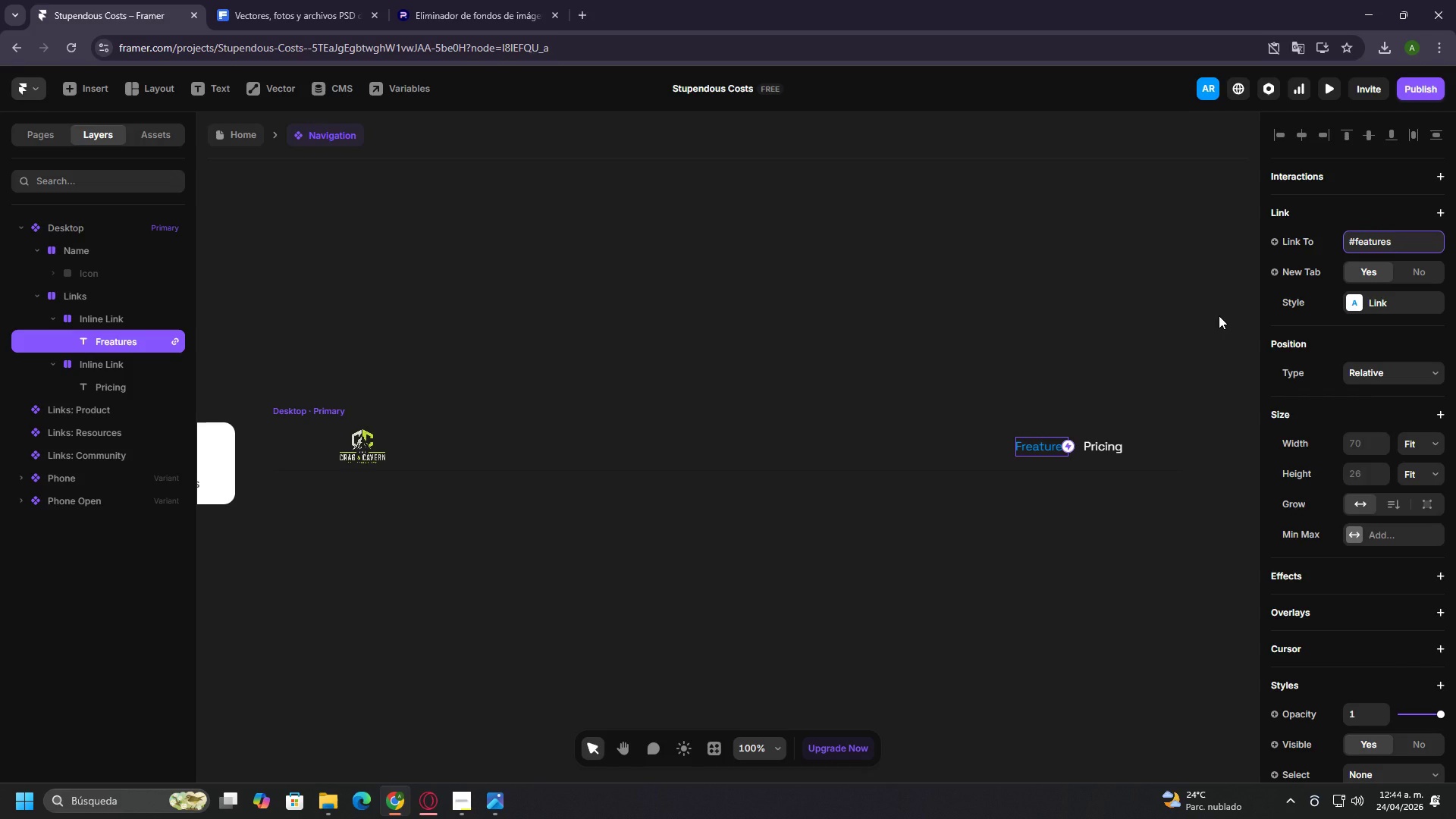 
left_click([250, 133])
 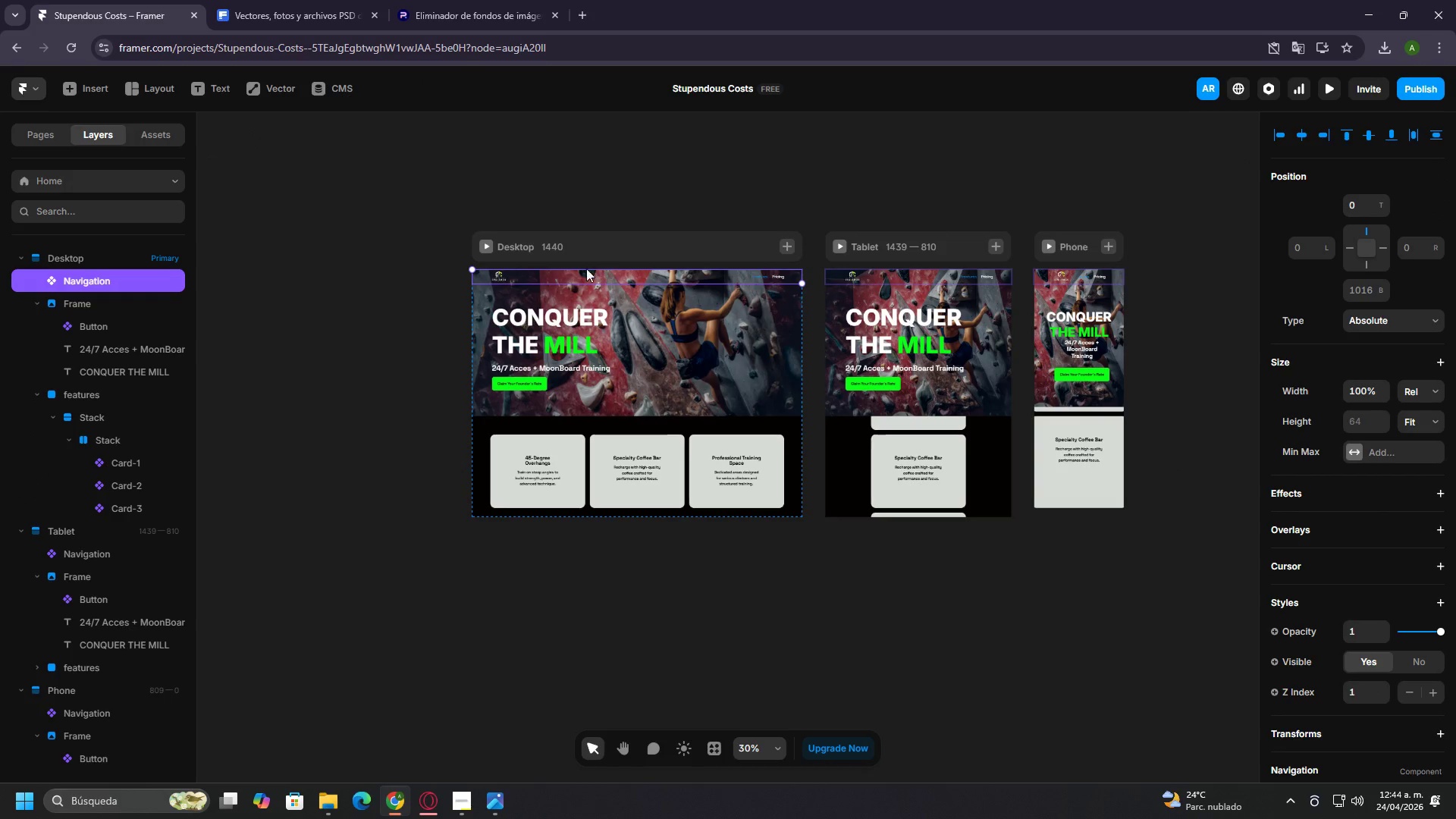 
left_click([480, 247])
 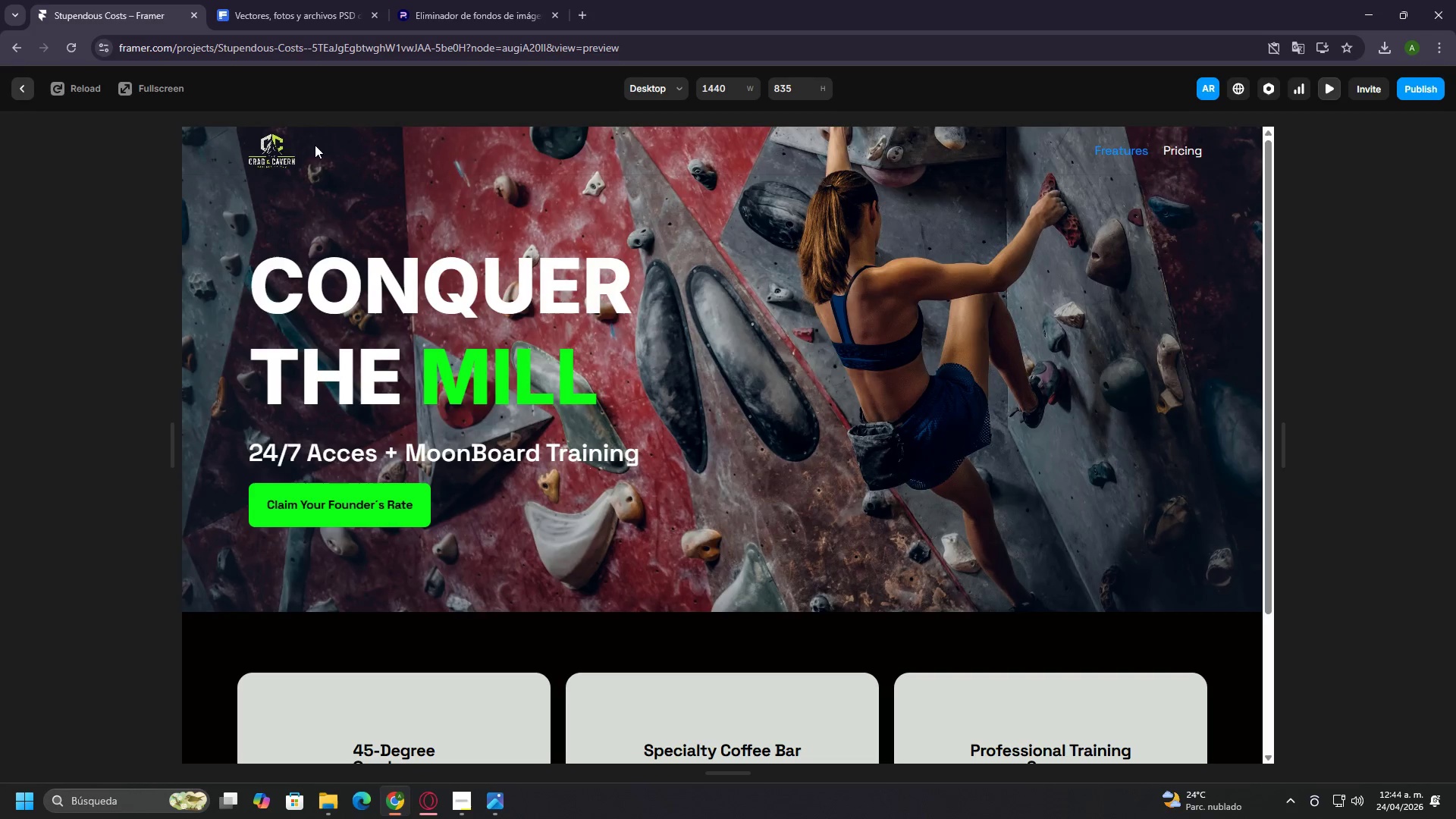 
double_click([266, 146])
 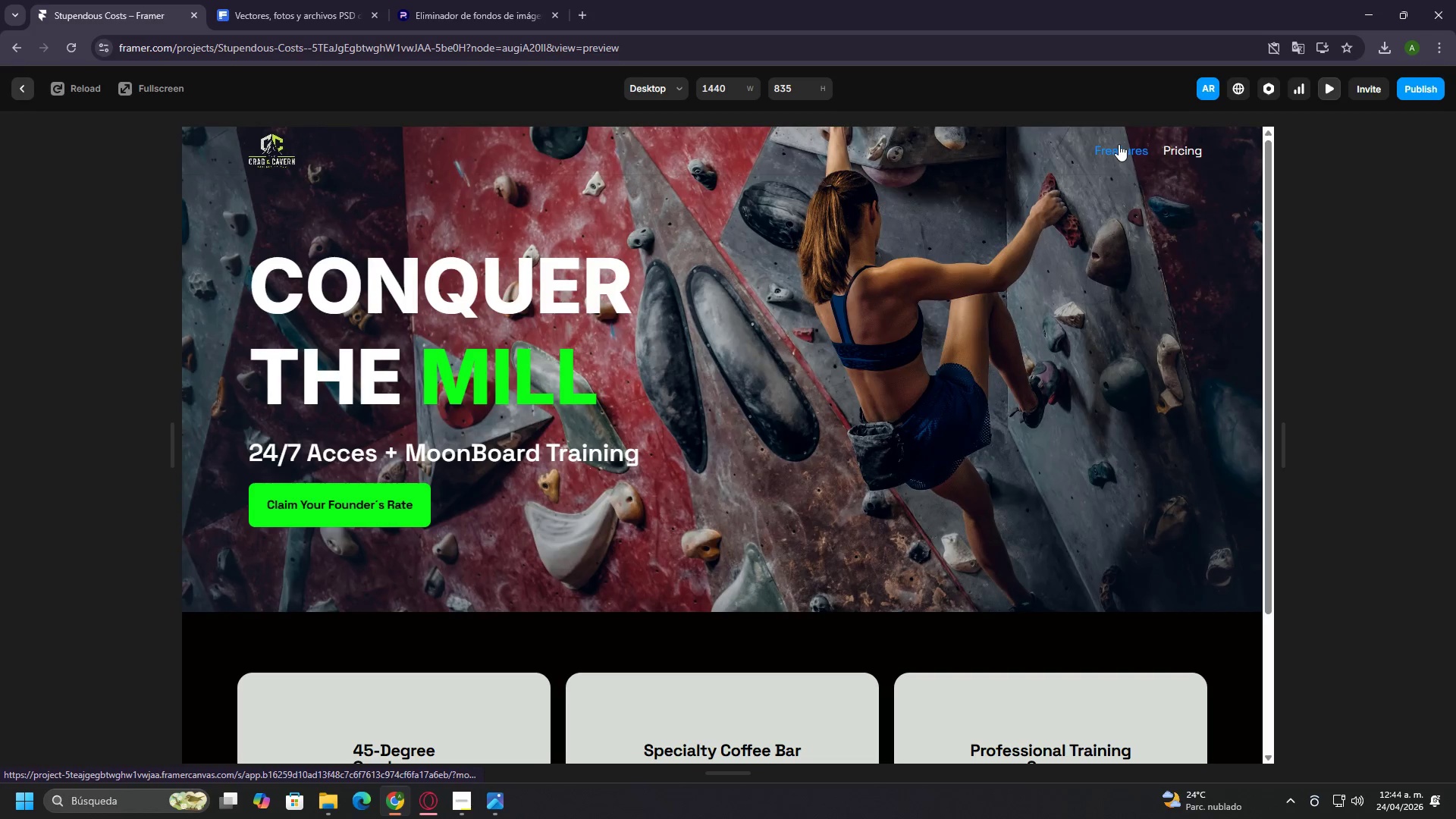 
double_click([1169, 149])
 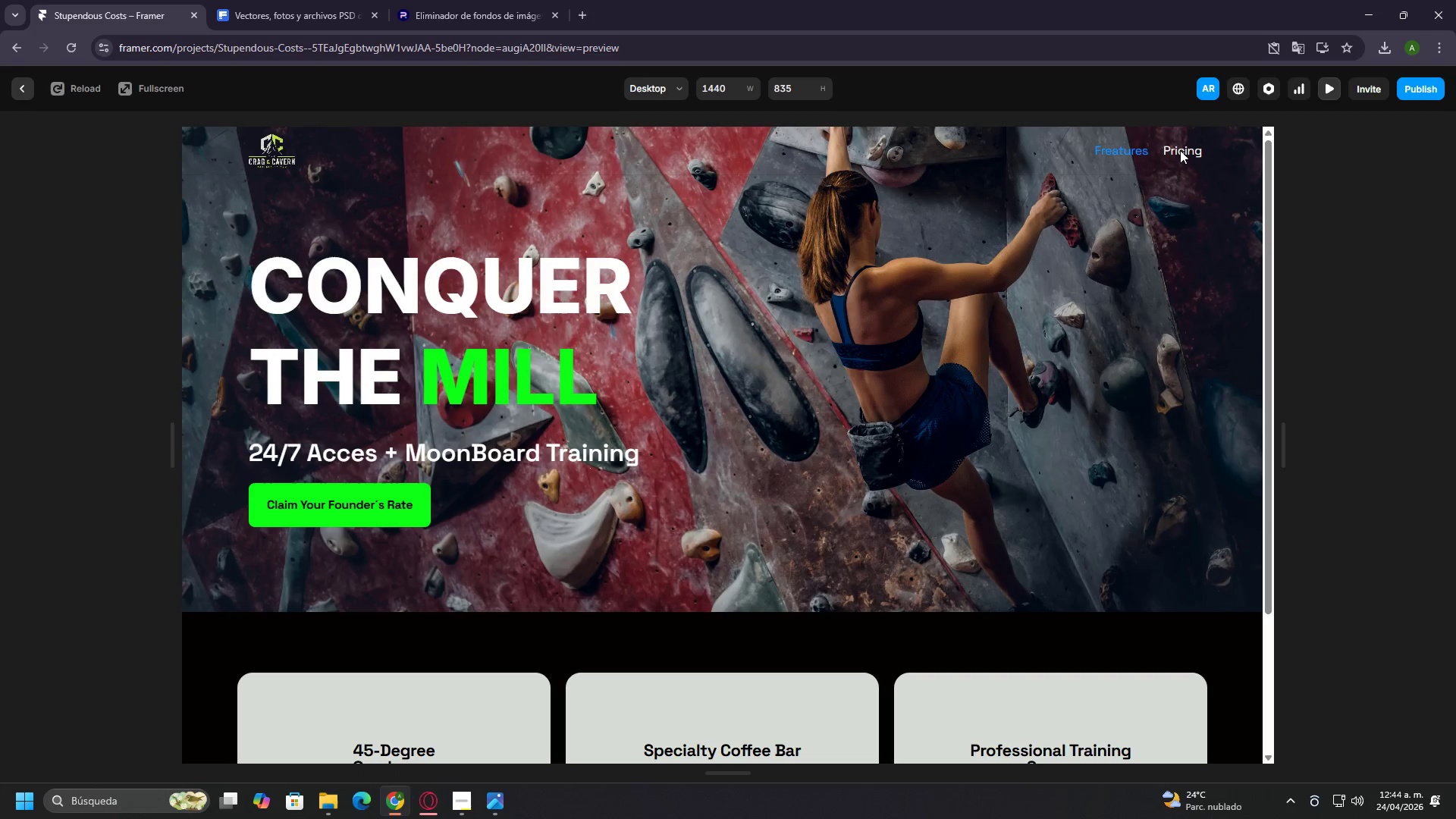 
triple_click([1180, 150])
 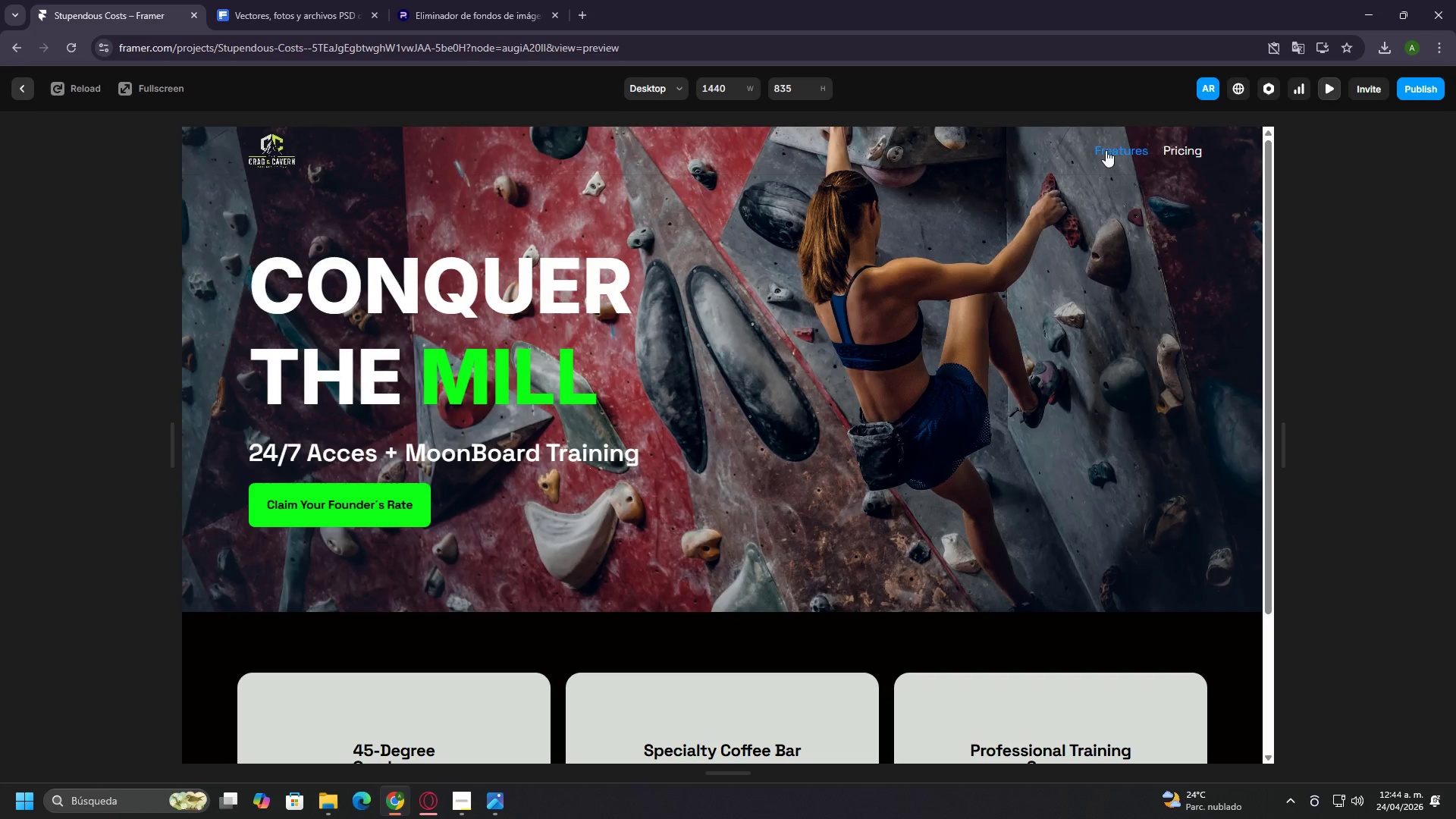 
triple_click([1106, 150])
 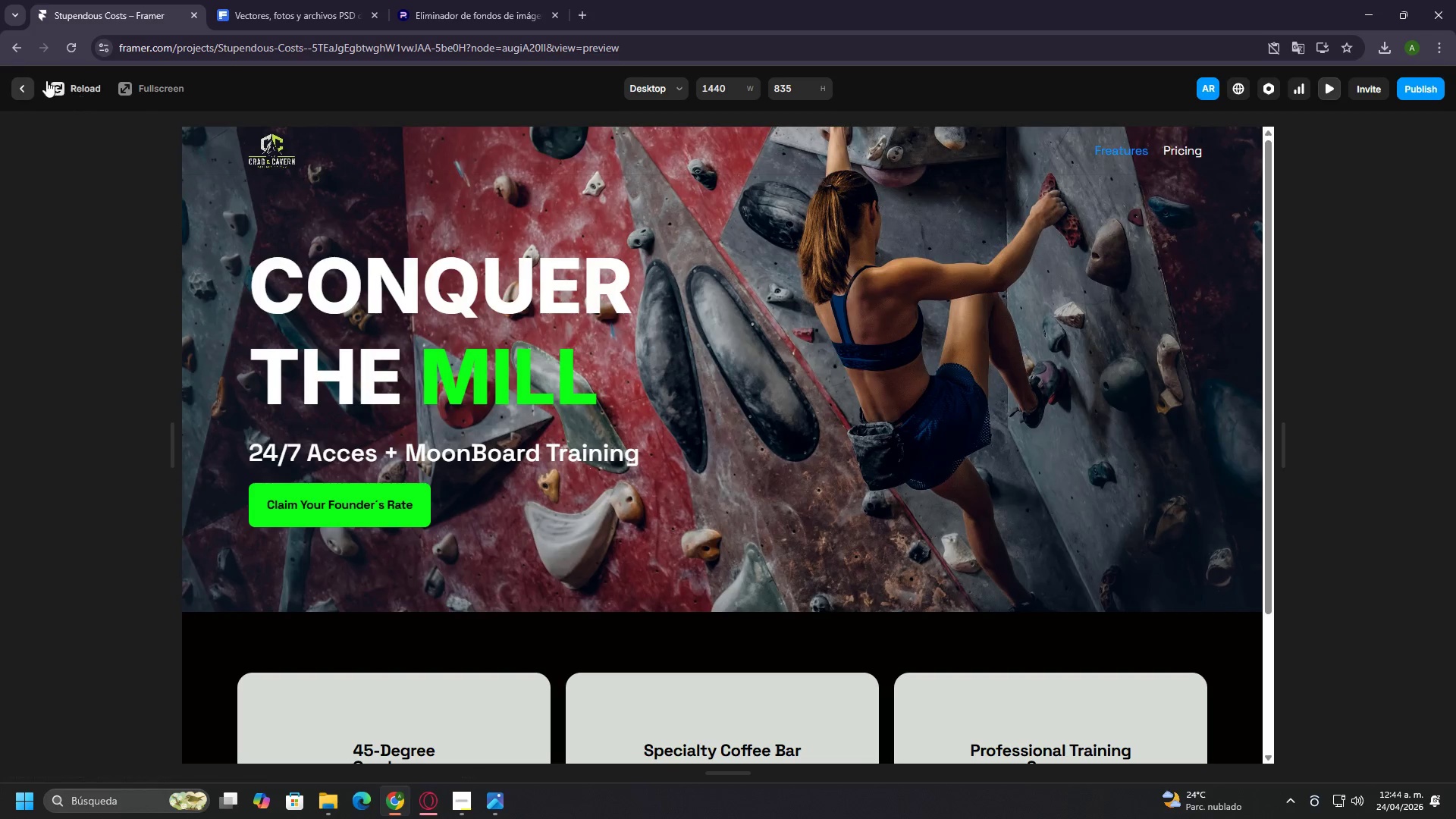 
left_click([27, 80])
 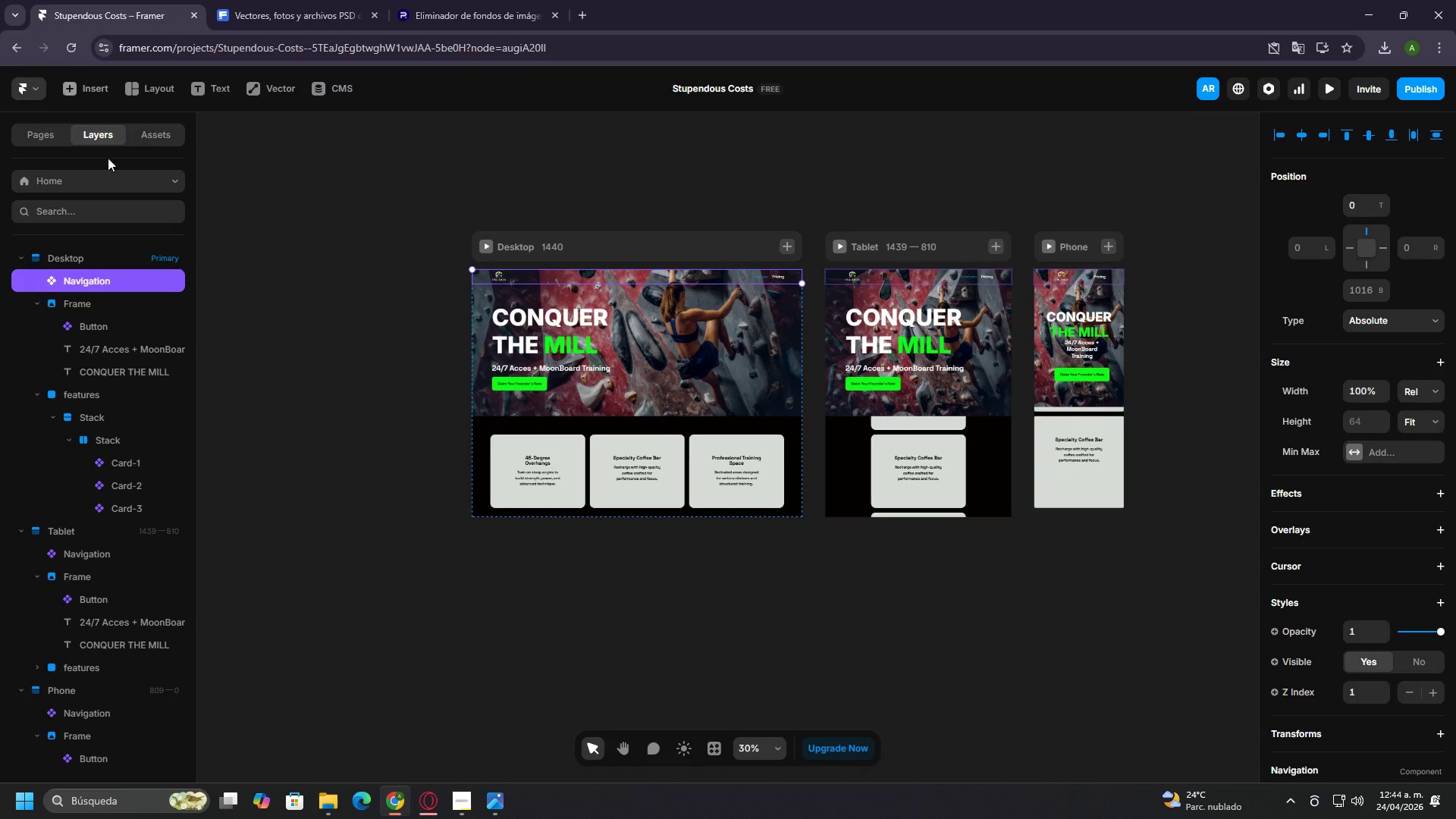 
left_click([100, 414])
 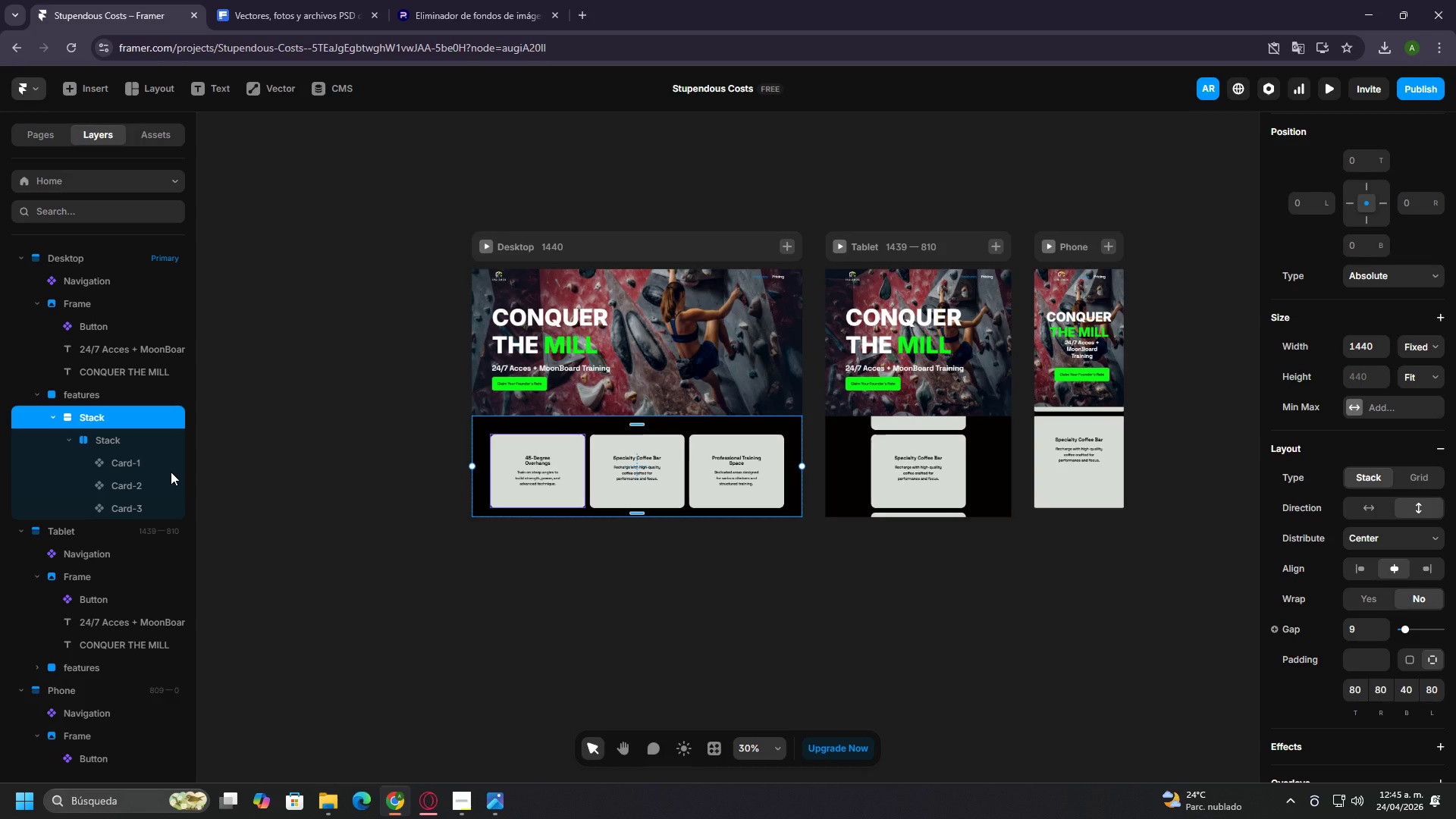 
wait(63.17)
 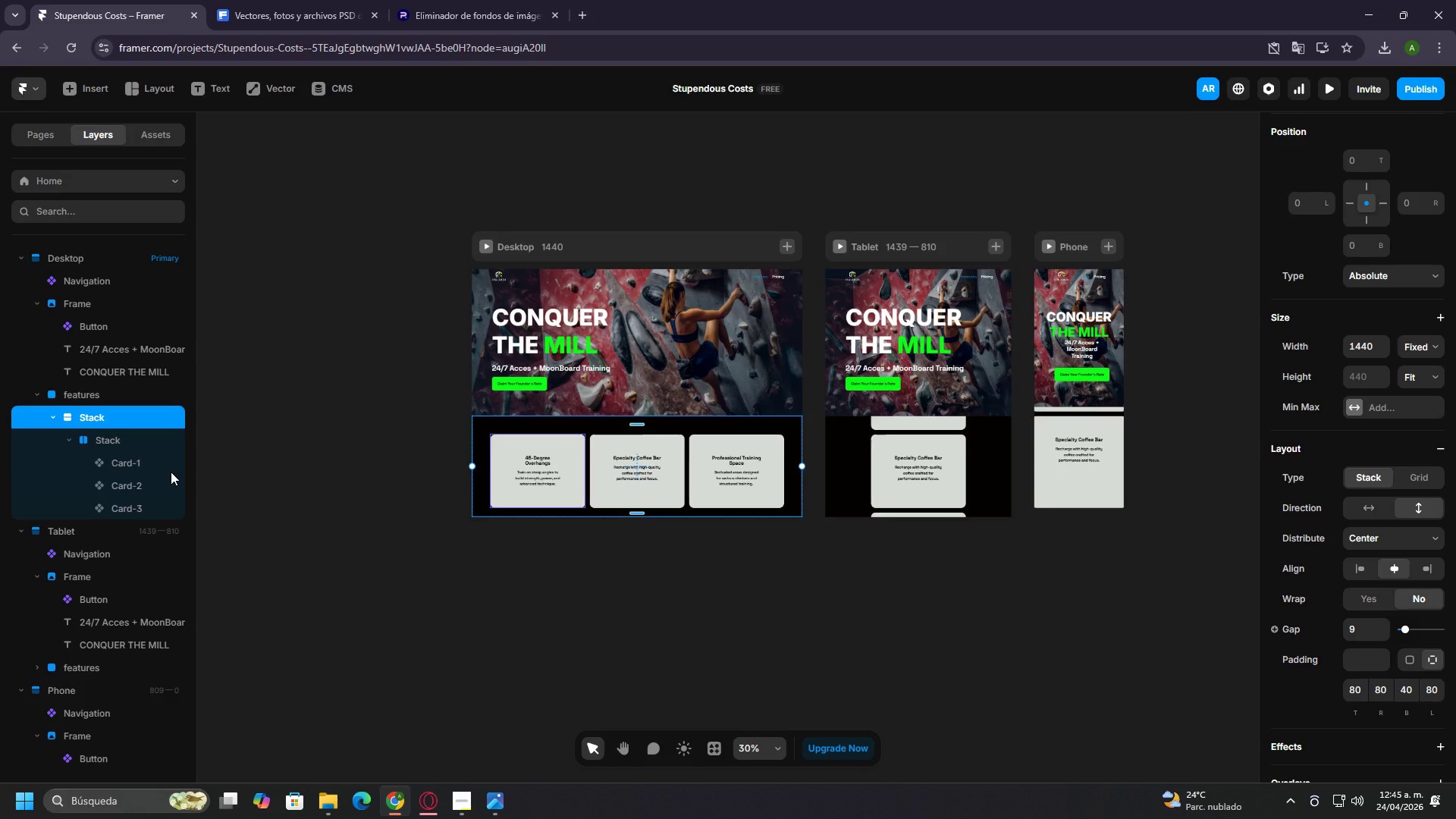 
double_click([642, 280])
 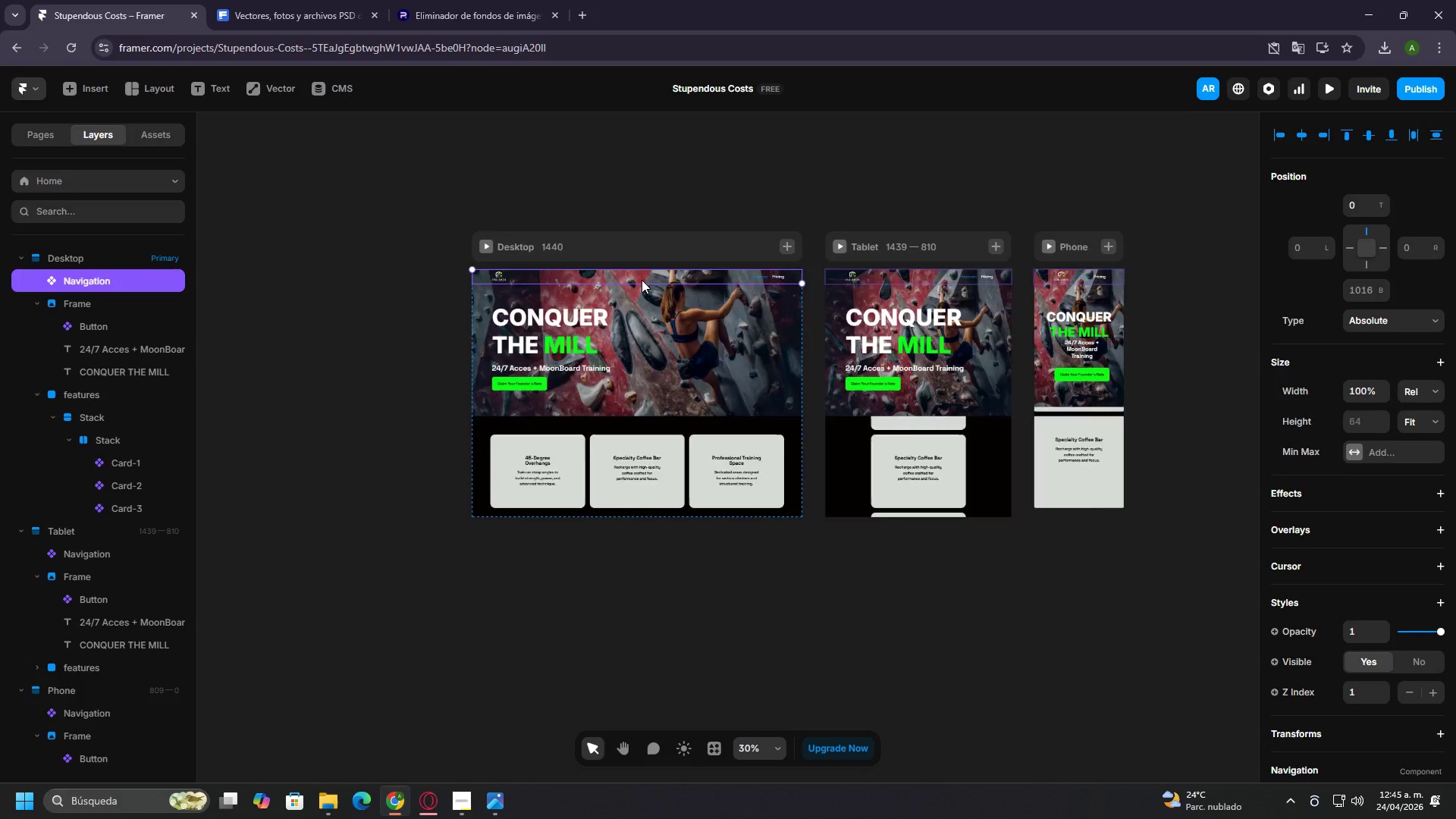 
triple_click([642, 280])
 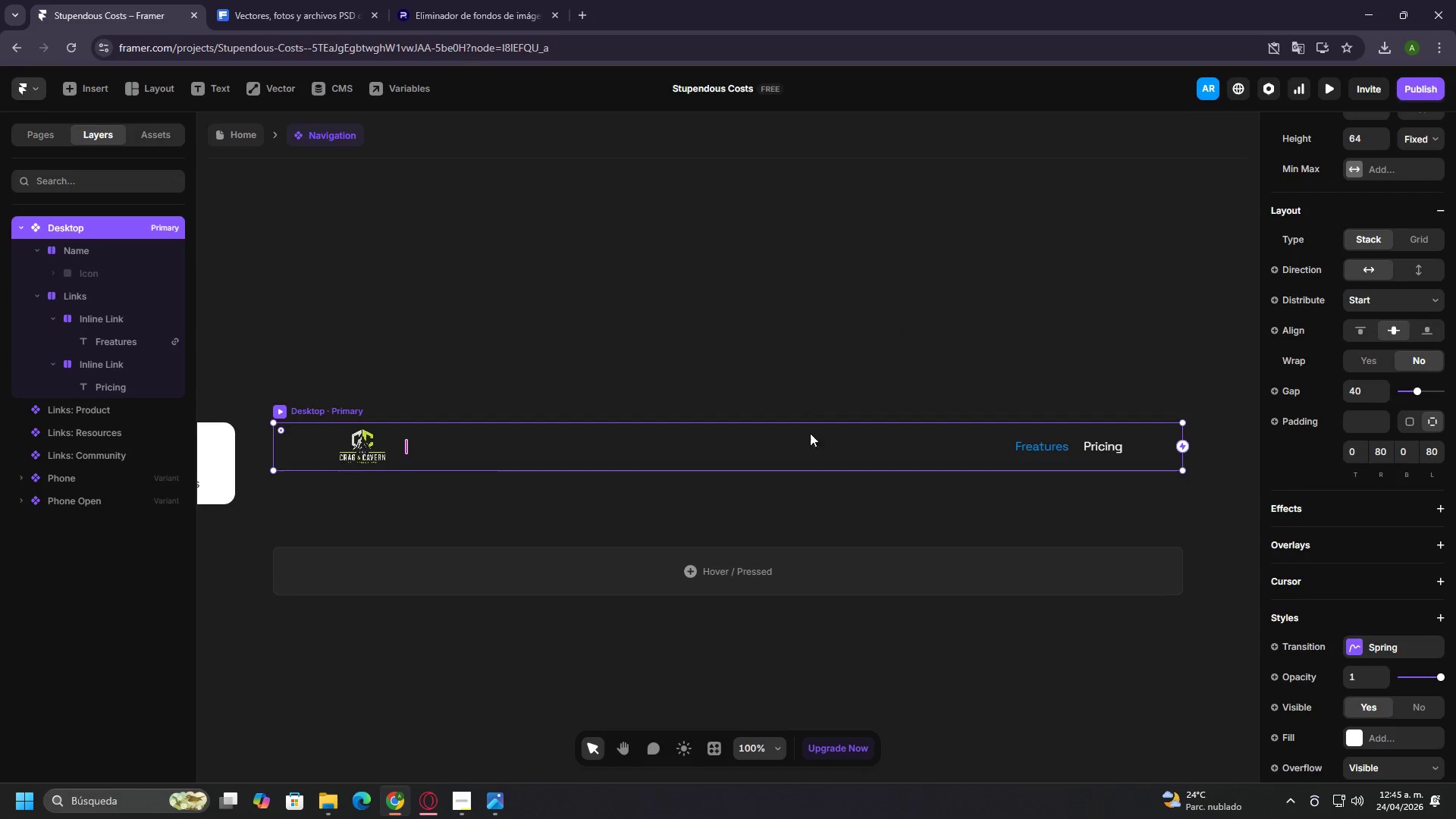 
left_click([886, 452])
 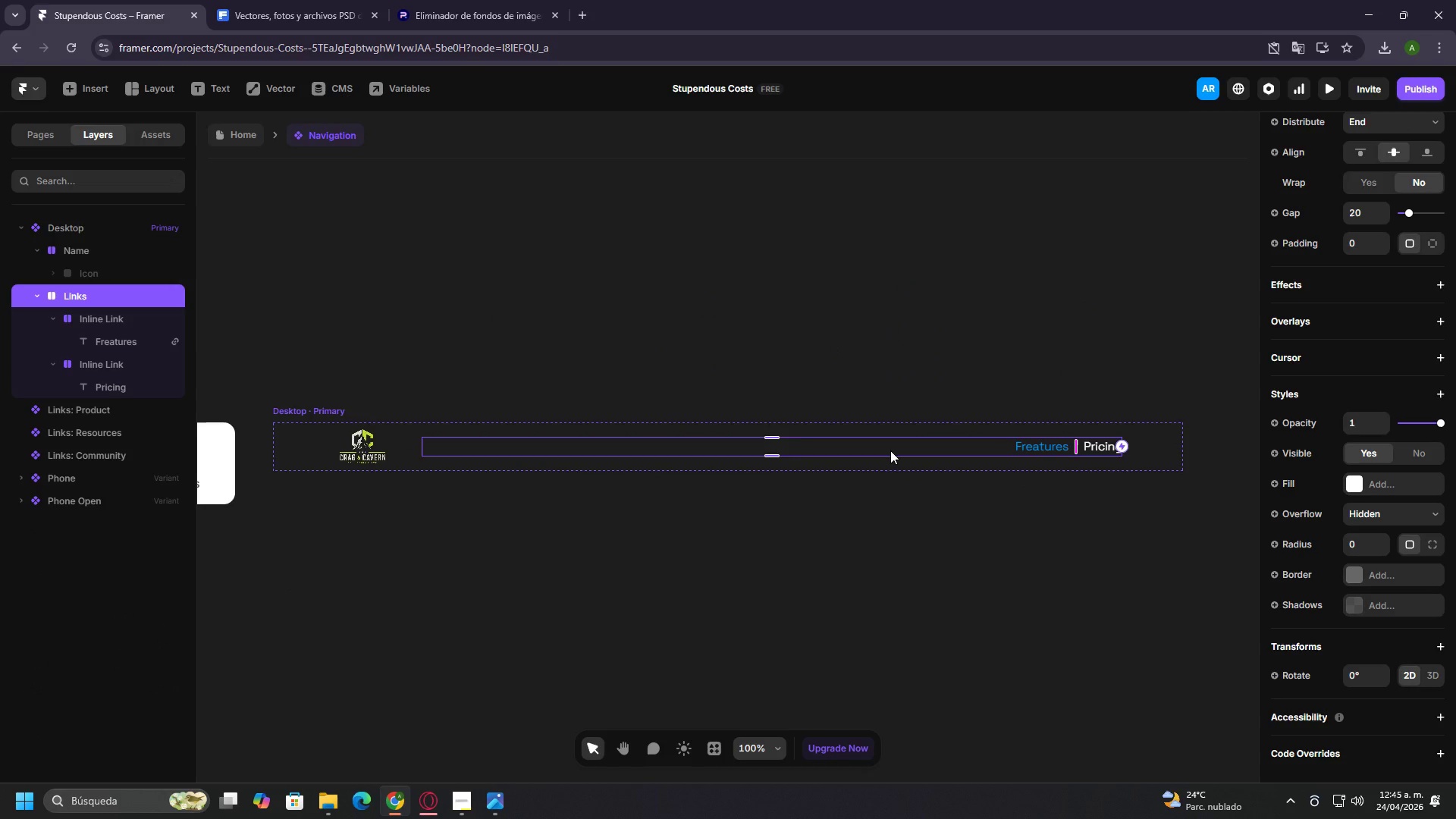 
left_click([1041, 443])
 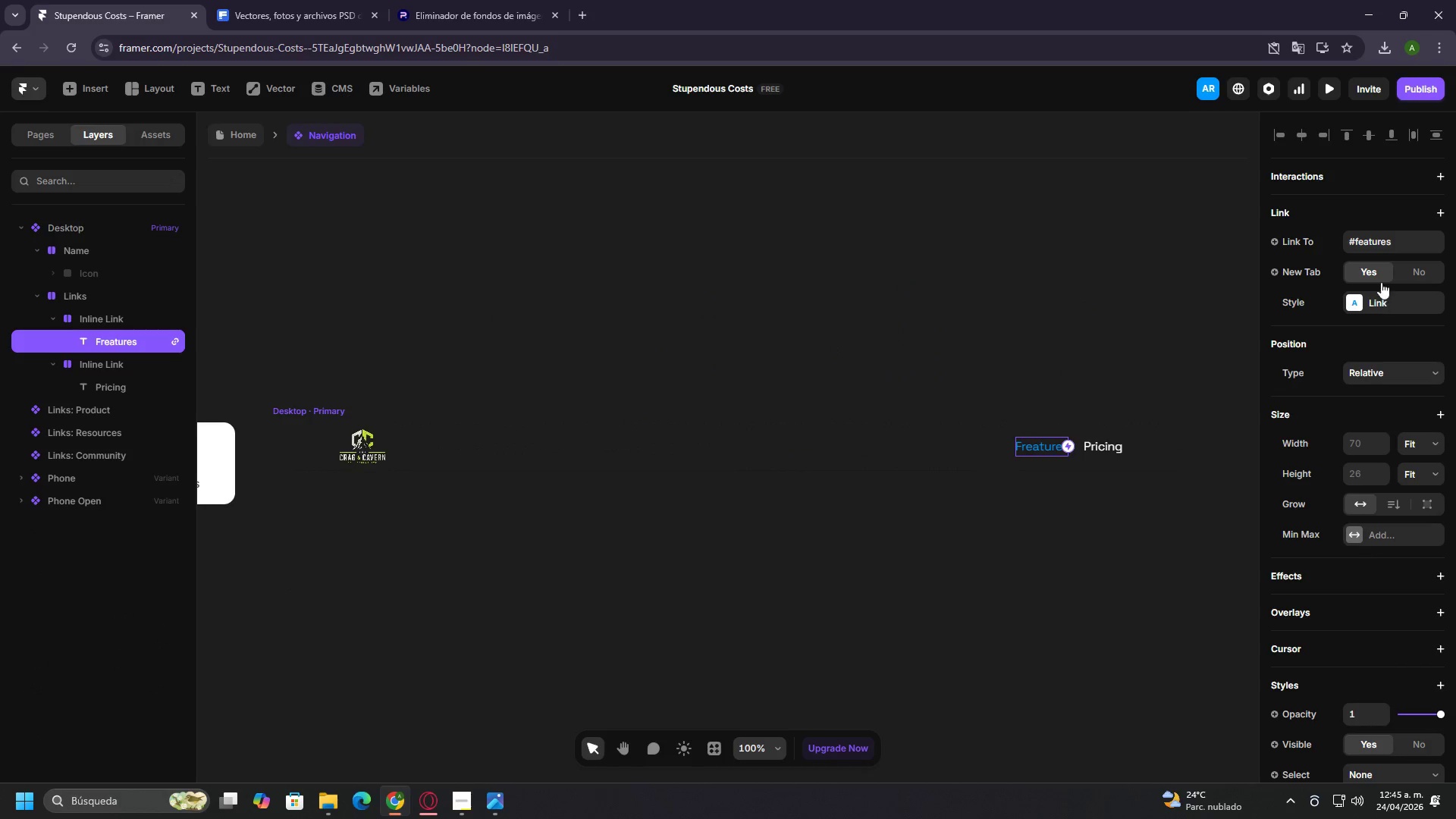 
double_click([1365, 246])
 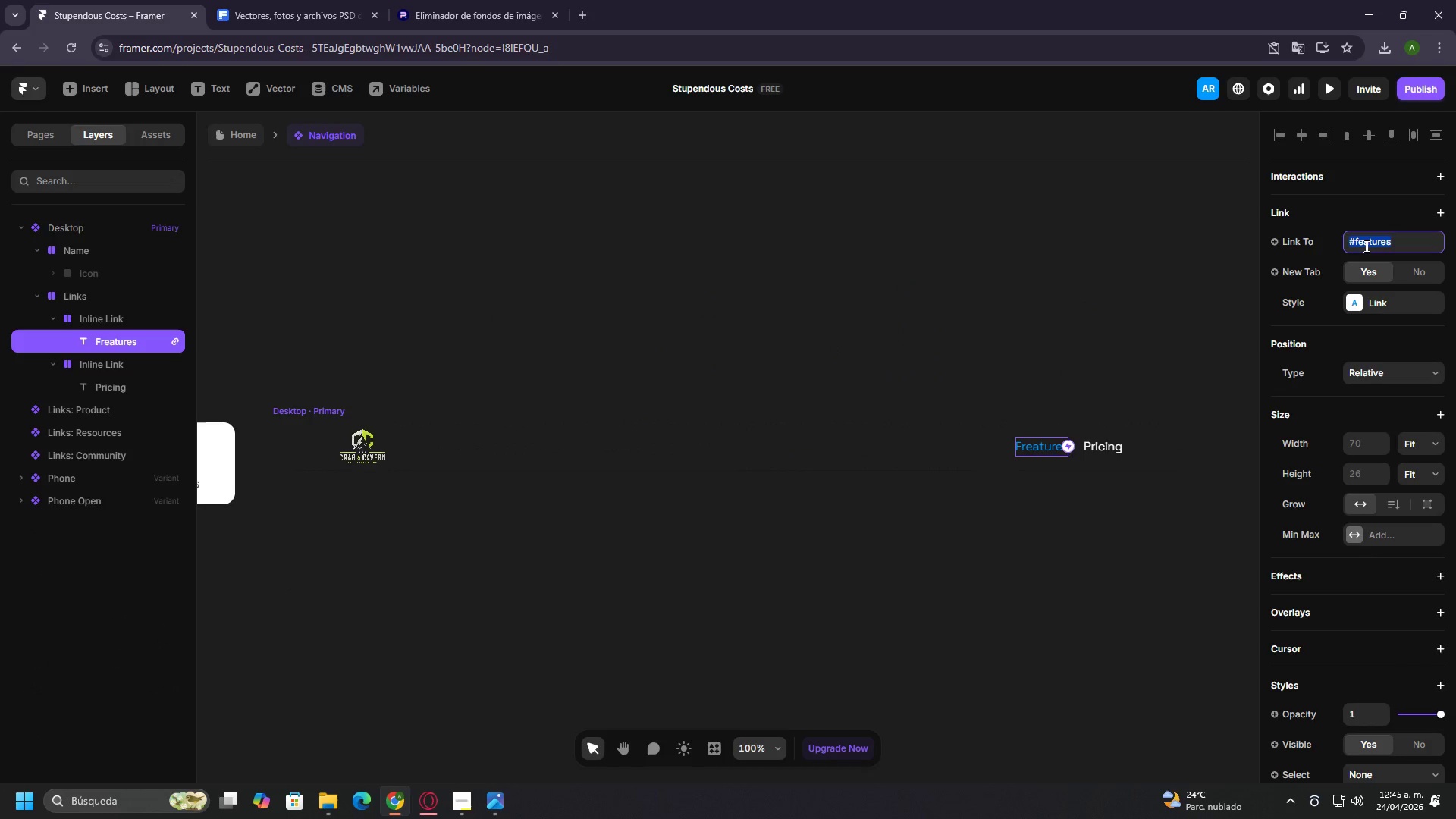 
triple_click([1365, 246])
 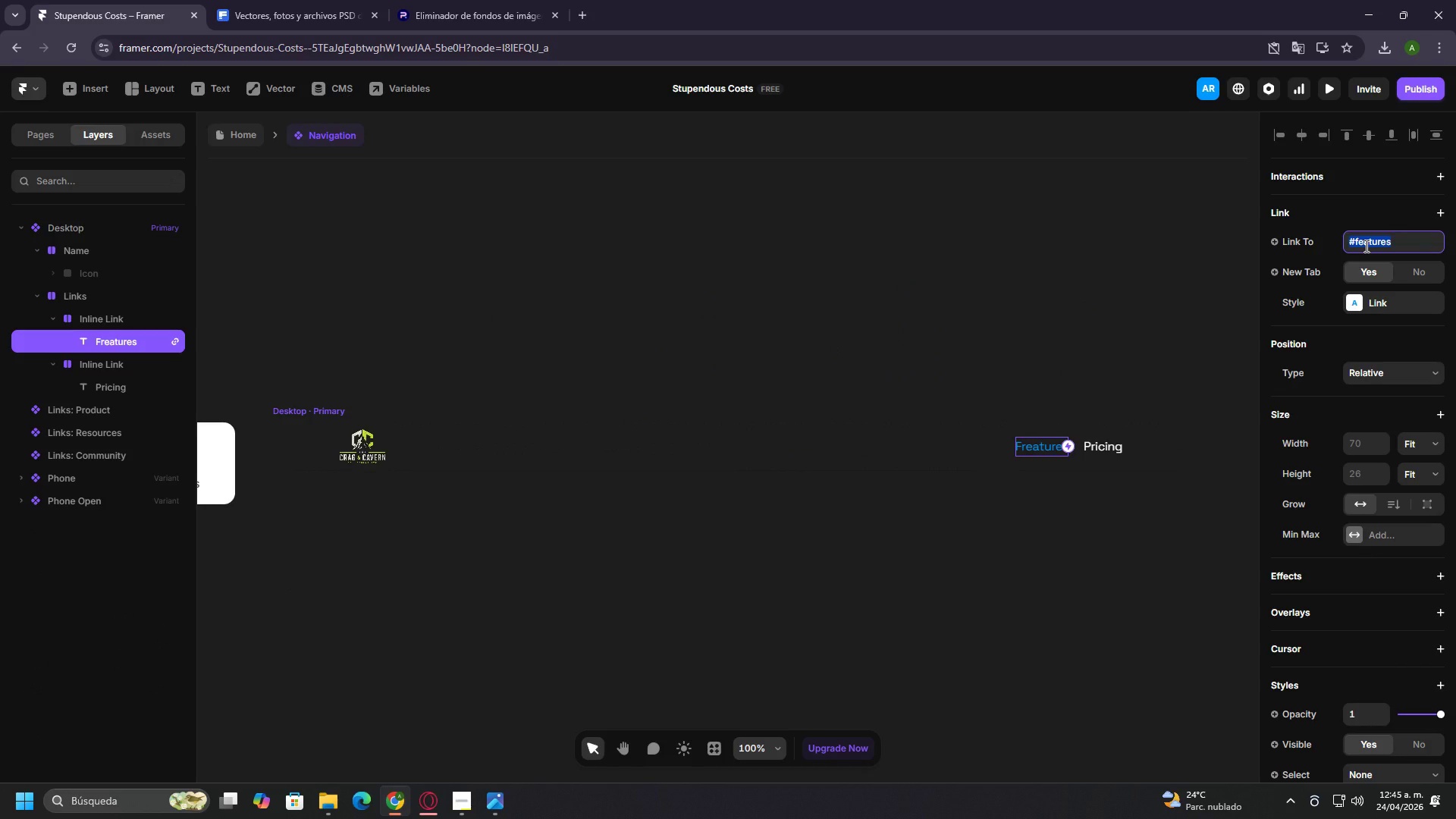 
key(Backspace)
 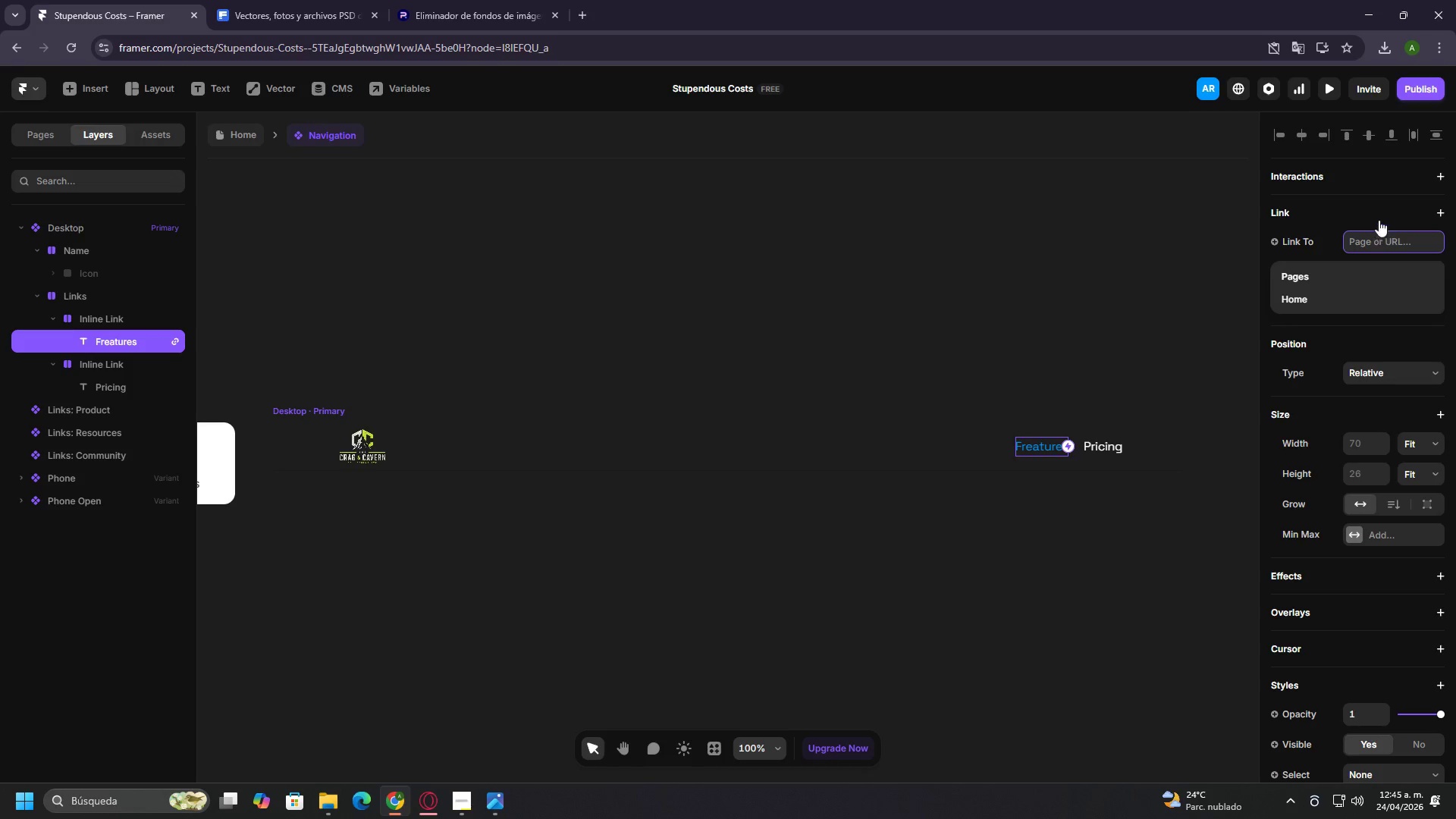 
left_click([1357, 210])
 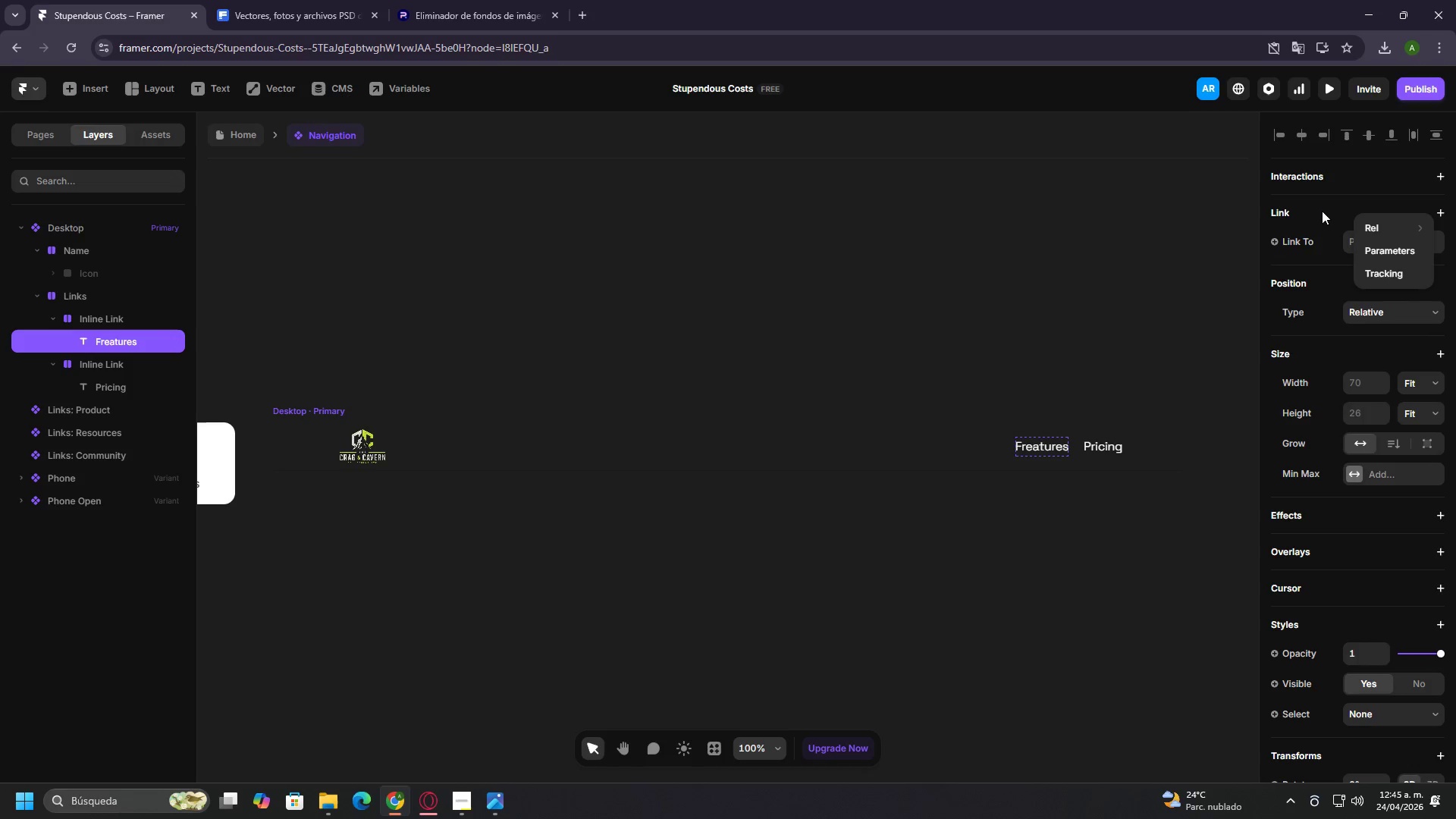 
left_click([1320, 211])
 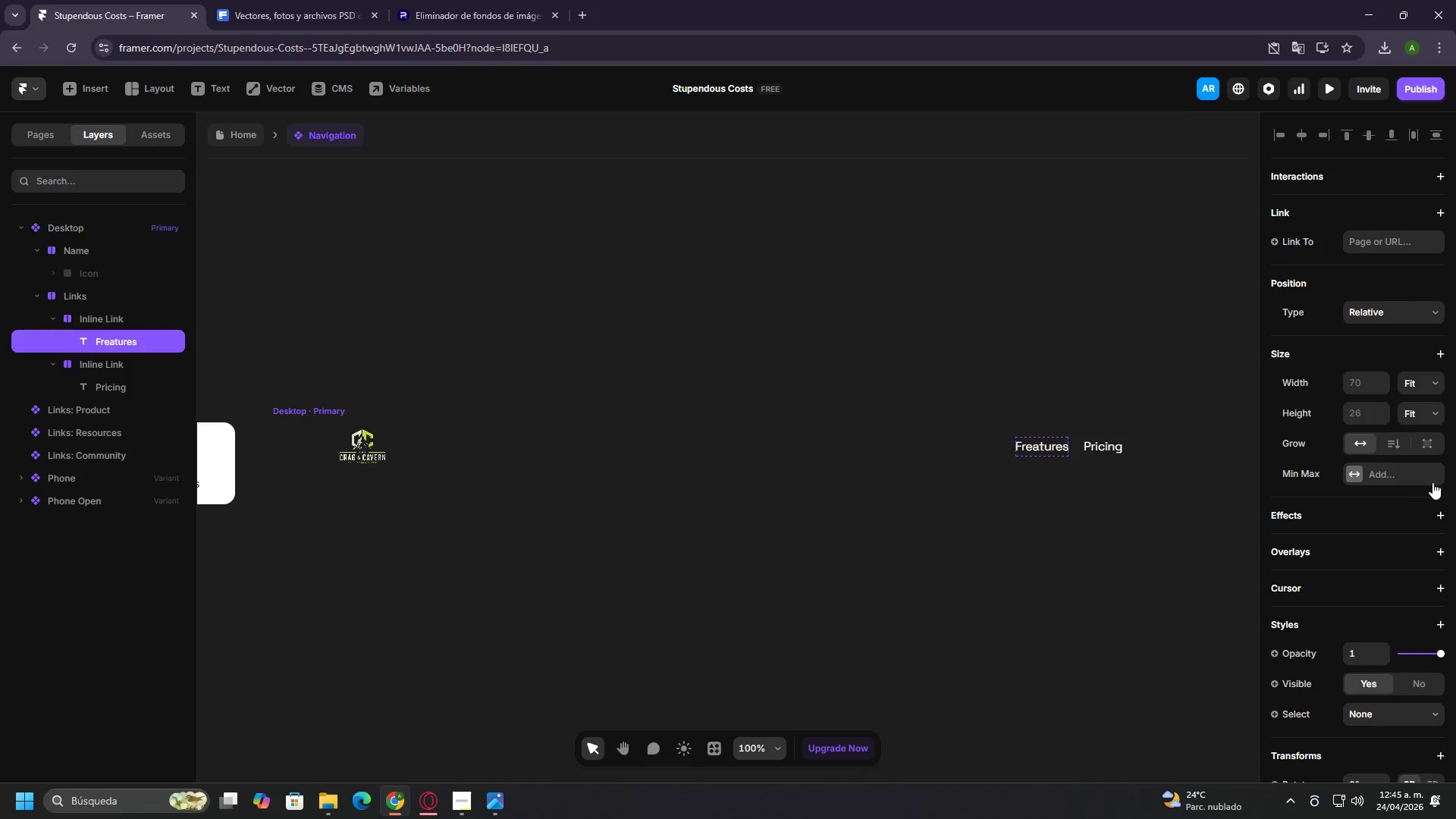 
scroll: coordinate [1432, 482], scroll_direction: down, amount: 3.0
 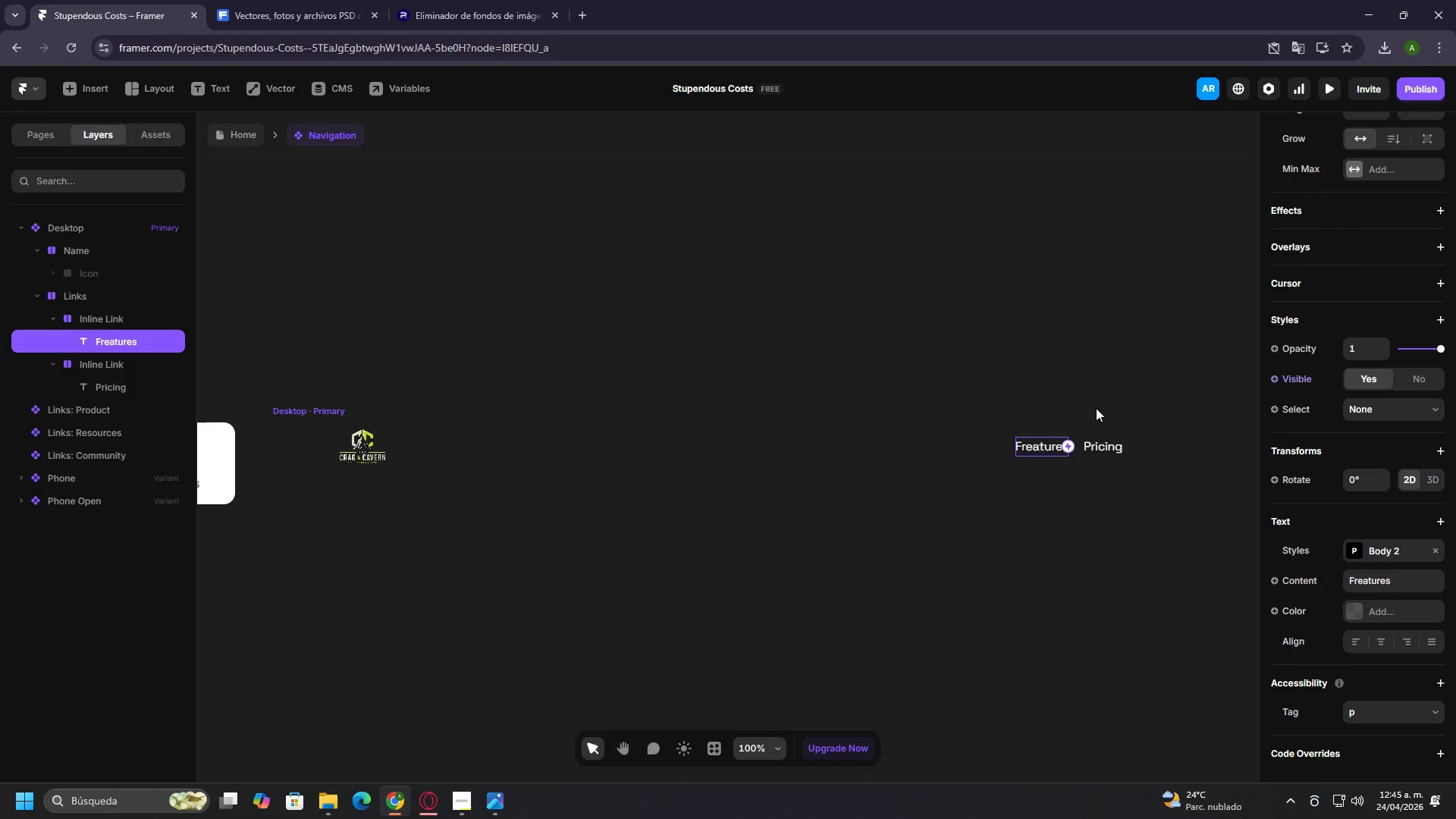 
left_click([83, 307])
 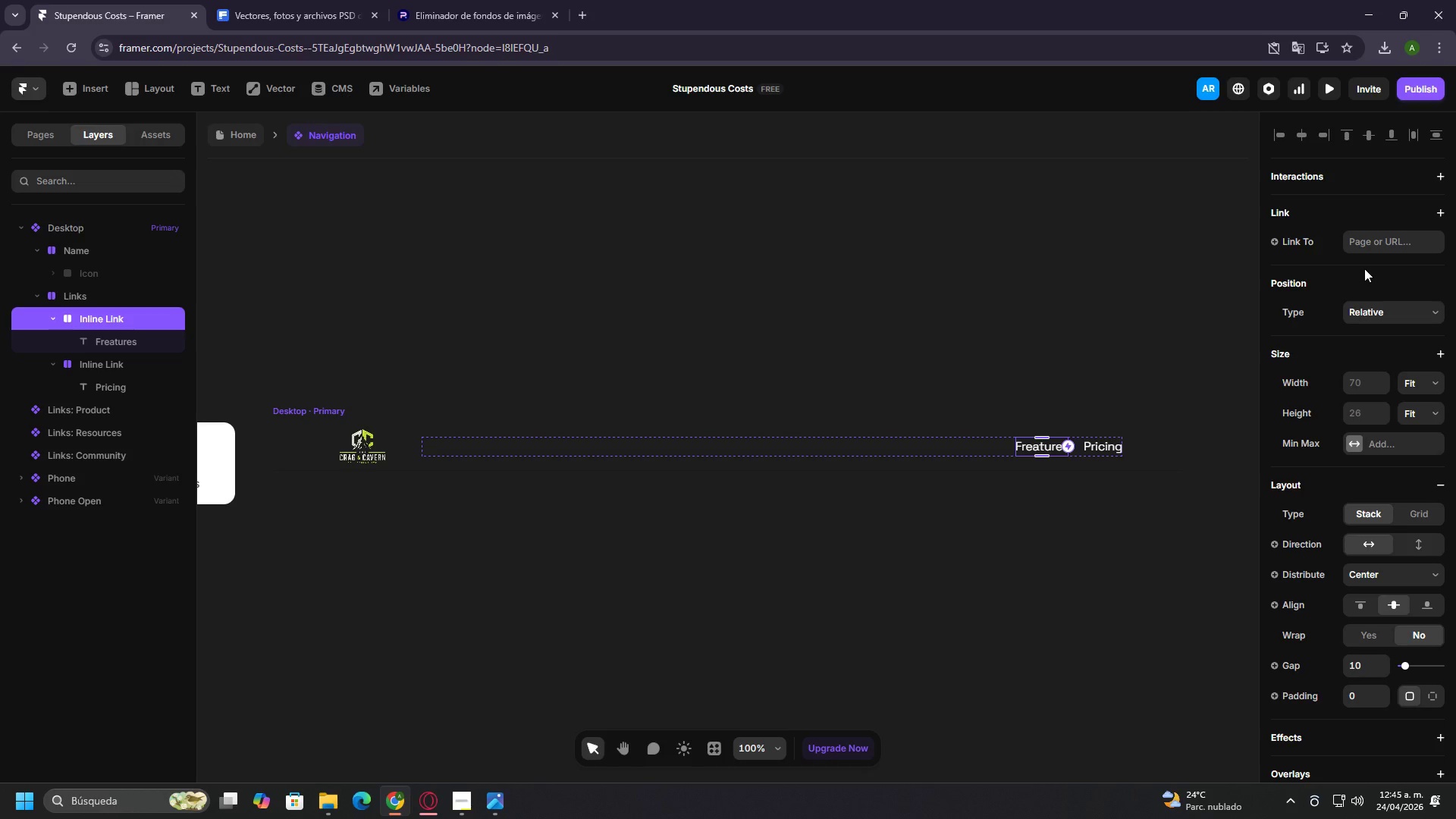 
scroll: coordinate [1364, 630], scroll_direction: down, amount: 8.0
 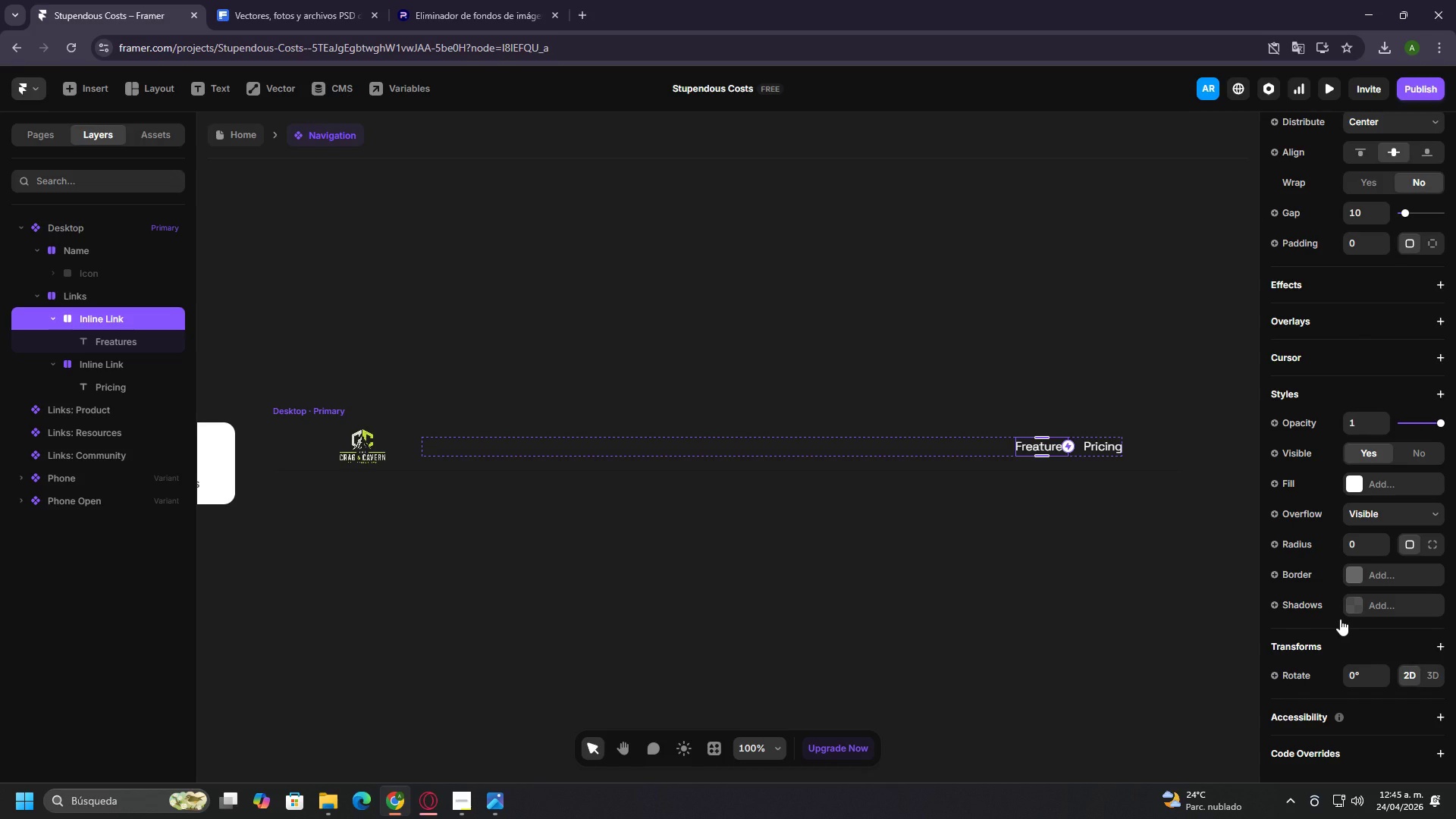 
scroll: coordinate [1340, 619], scroll_direction: up, amount: 4.0
 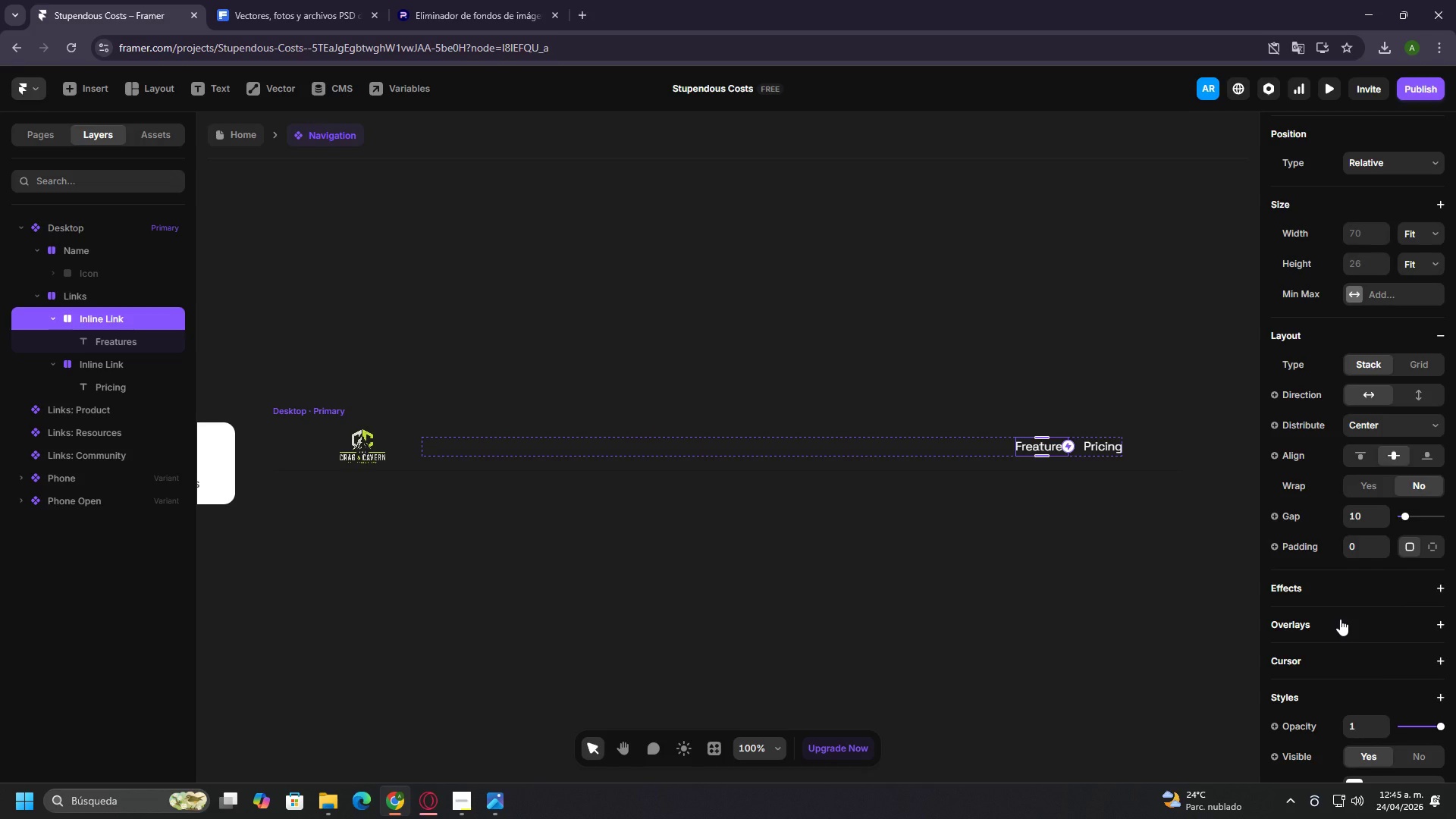 
wait(6.73)
 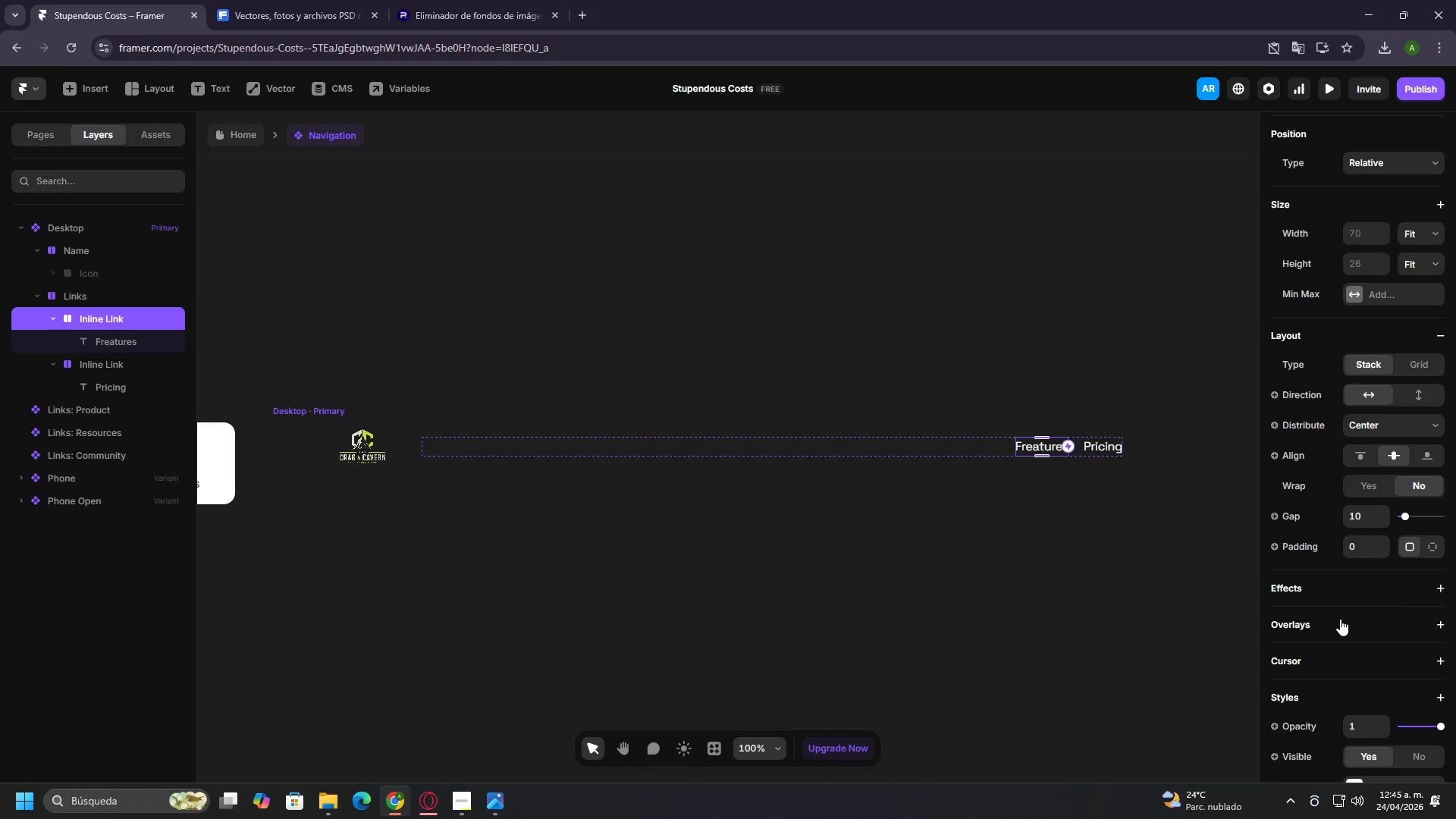 
scroll: coordinate [1340, 619], scroll_direction: down, amount: 3.0
 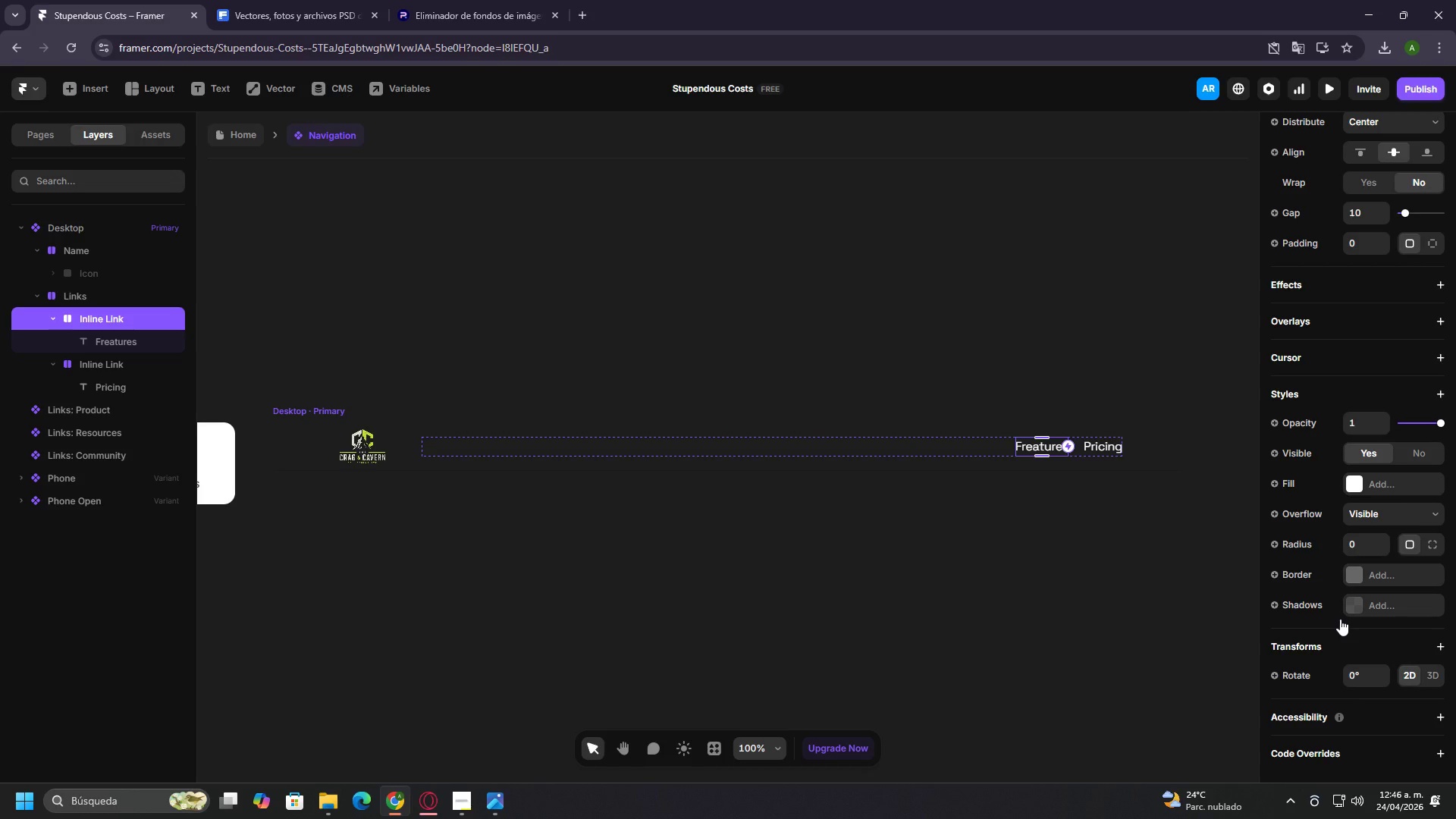 
scroll: coordinate [1345, 617], scroll_direction: up, amount: 13.0
 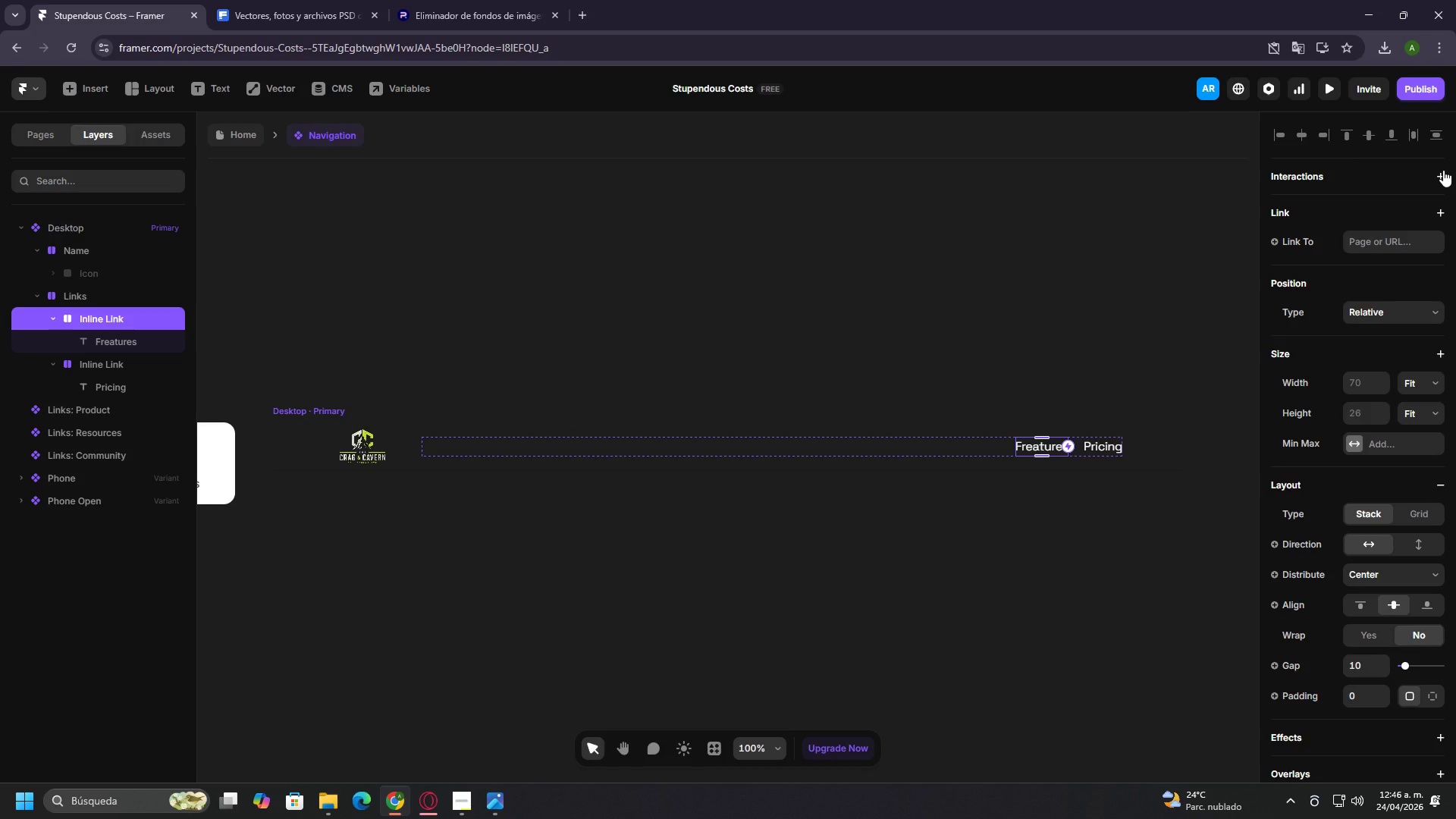 
left_click([1443, 170])
 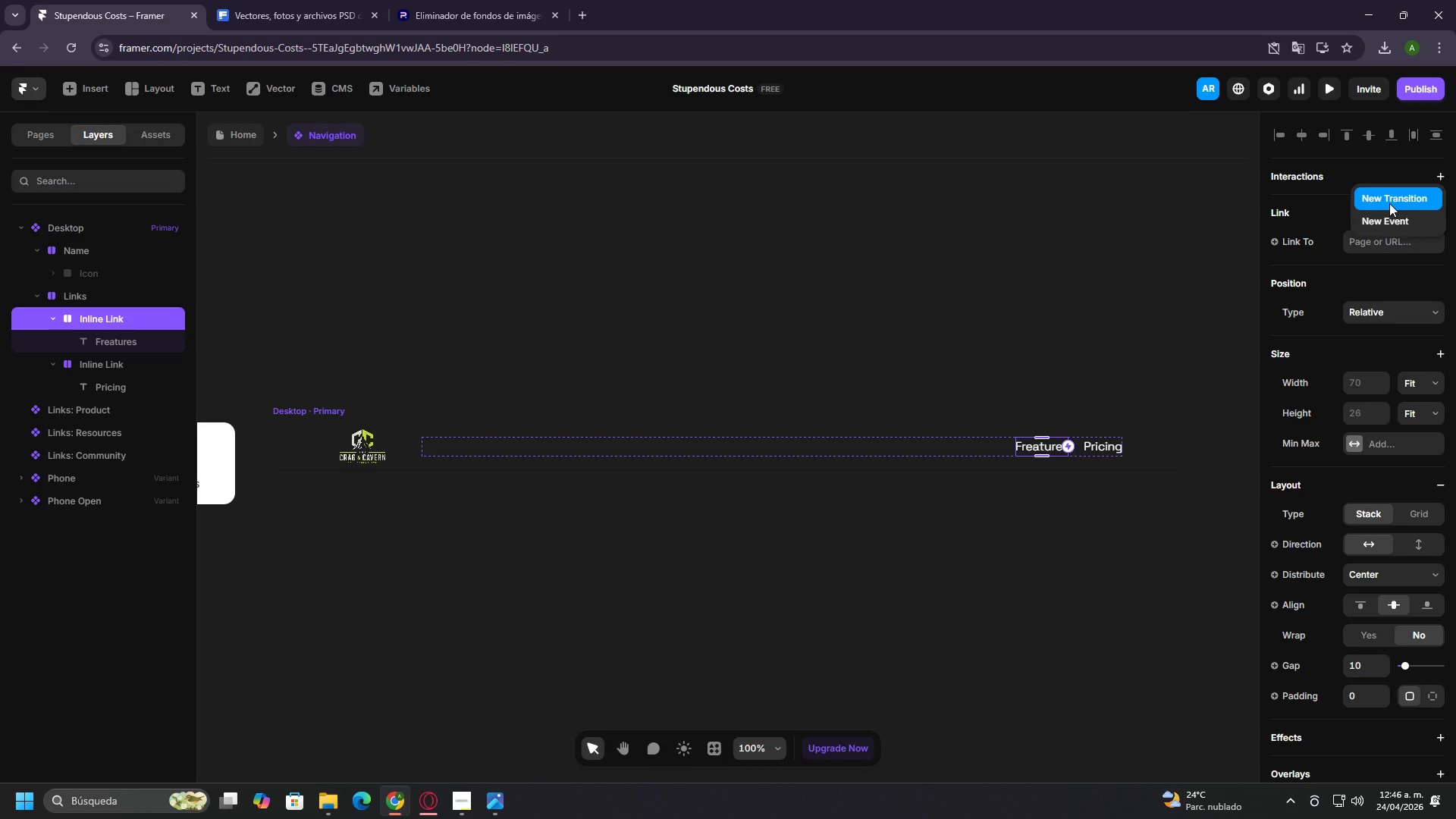 
wait(6.42)
 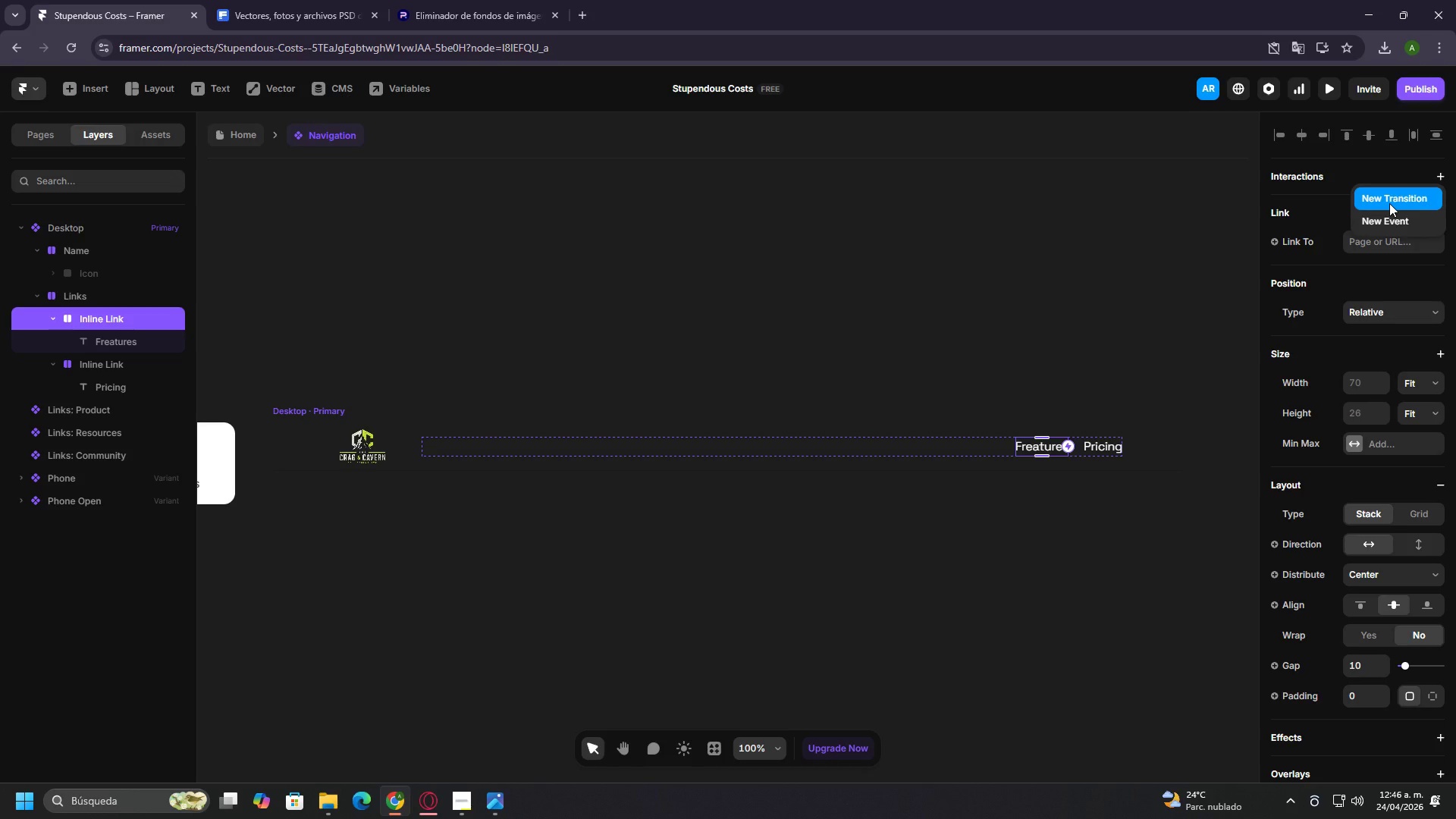 
left_click([1403, 214])
 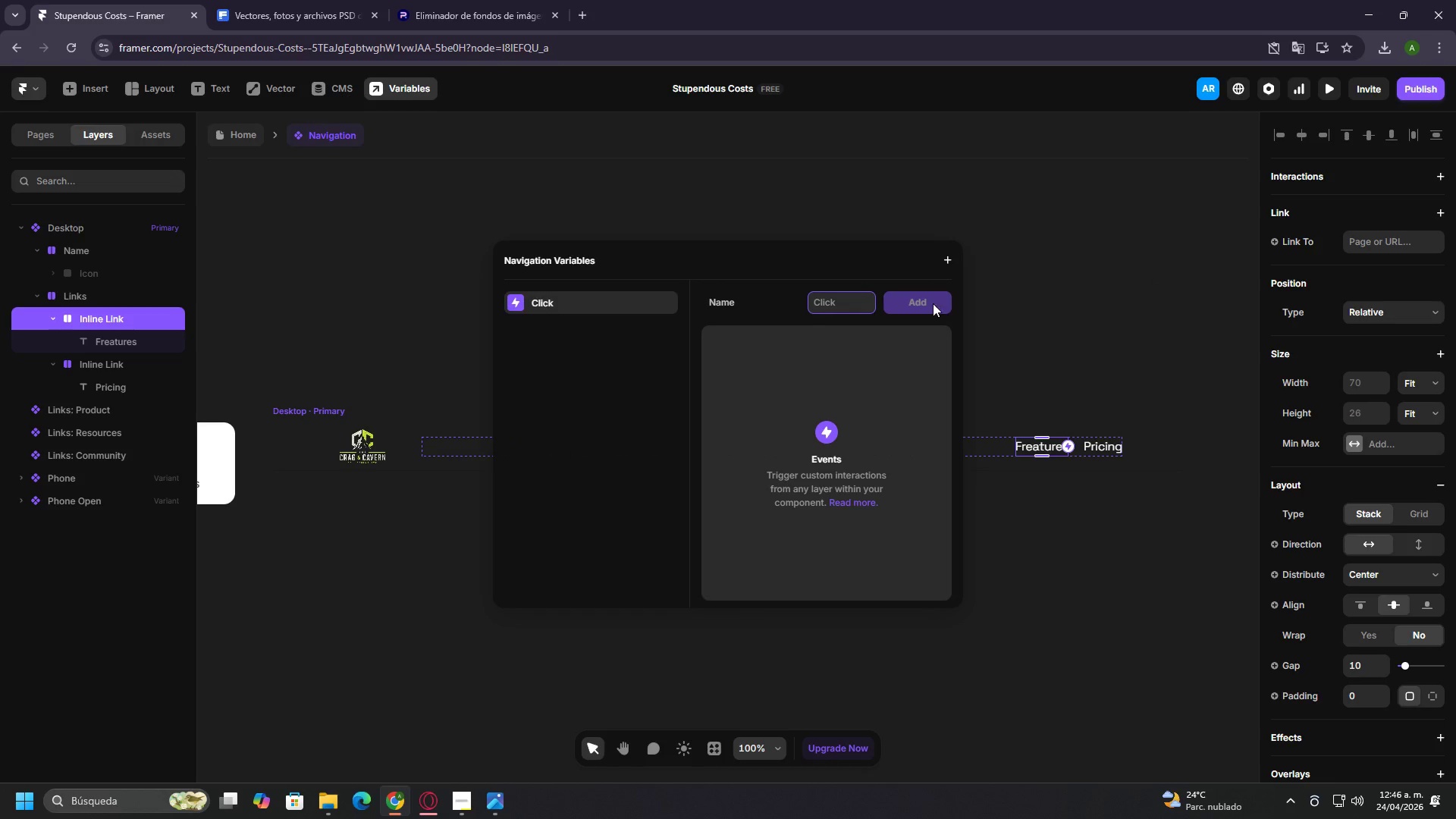 
left_click([836, 303])
 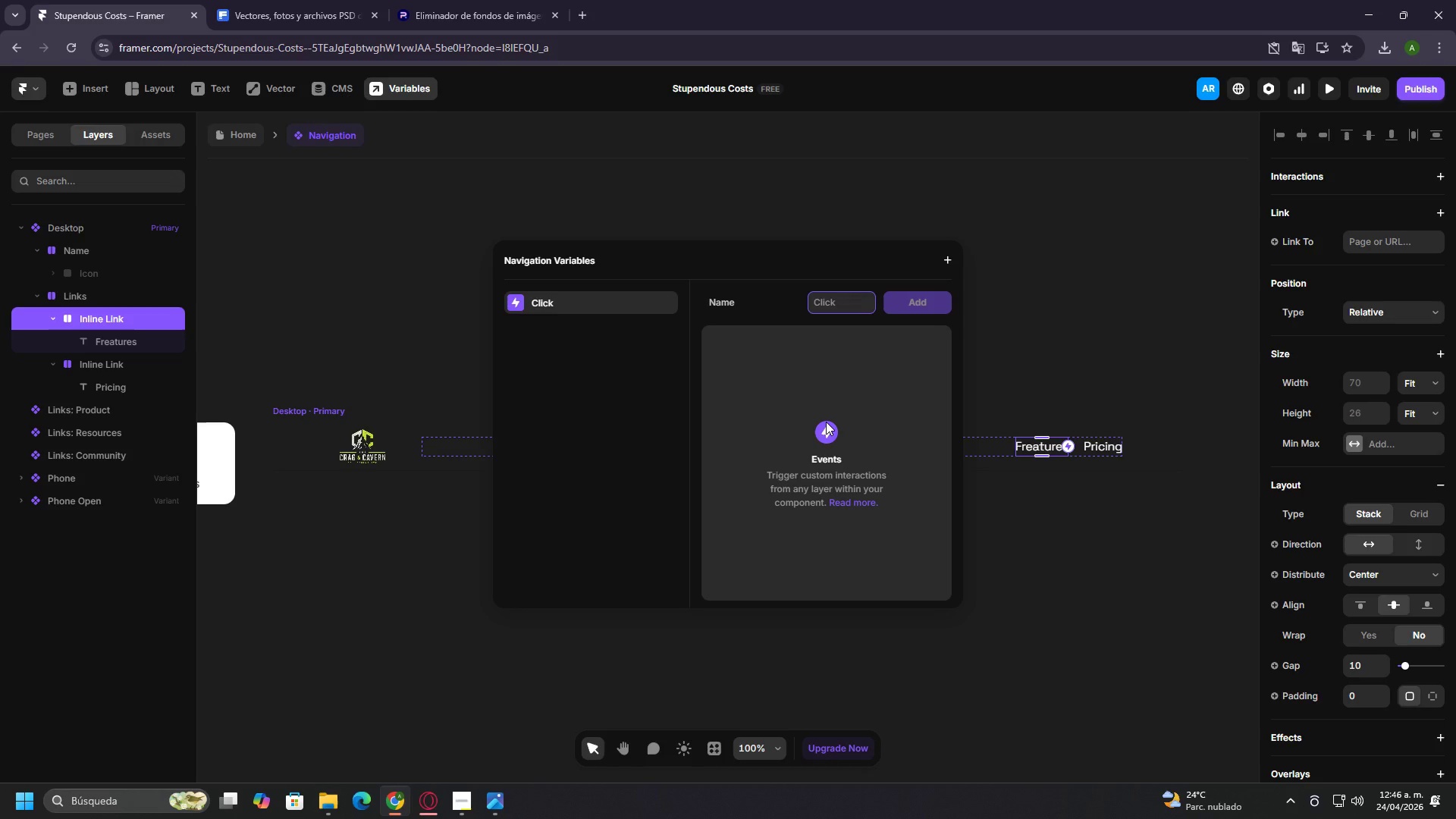 
wait(8.64)
 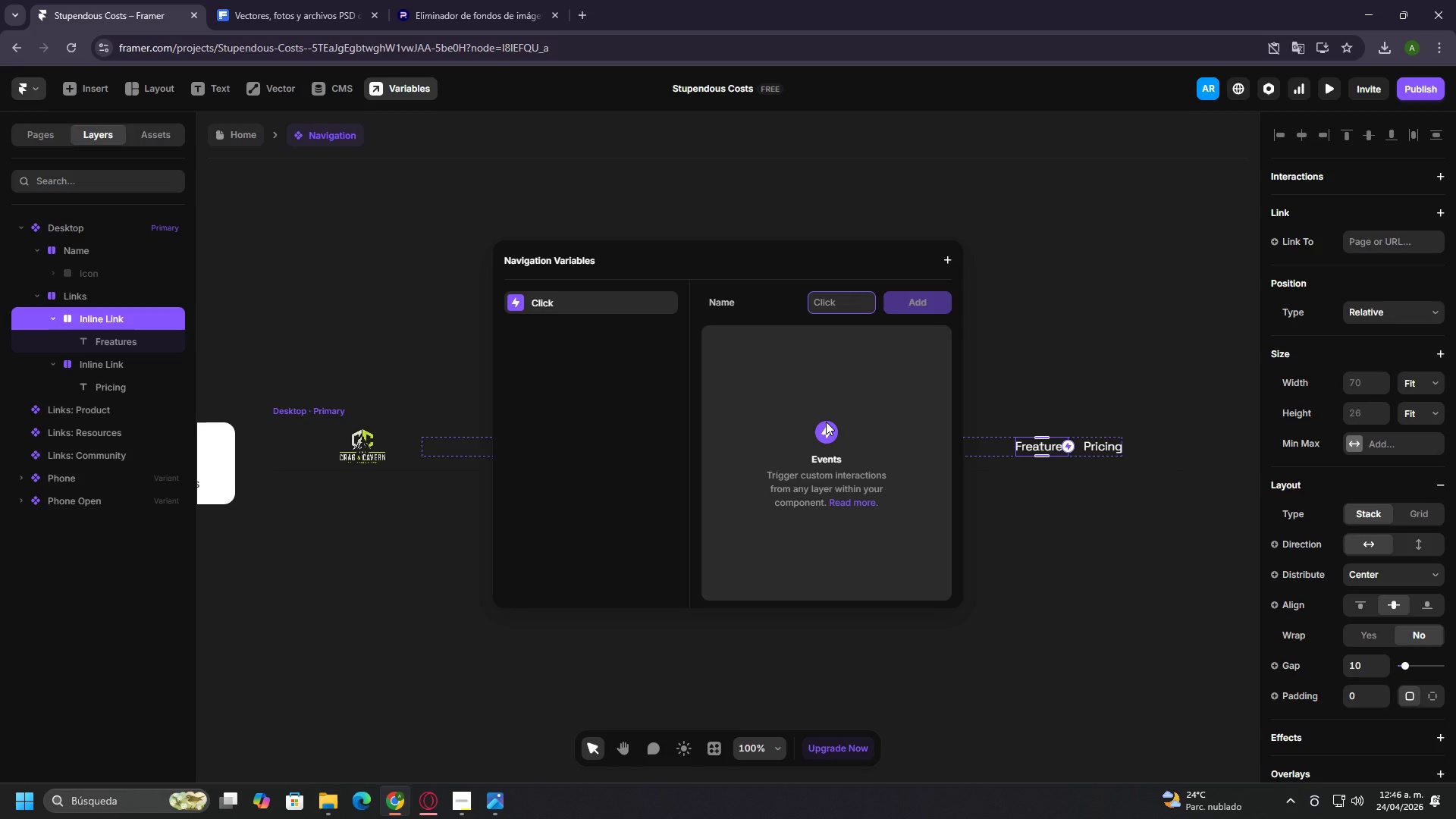 
type(Click)
 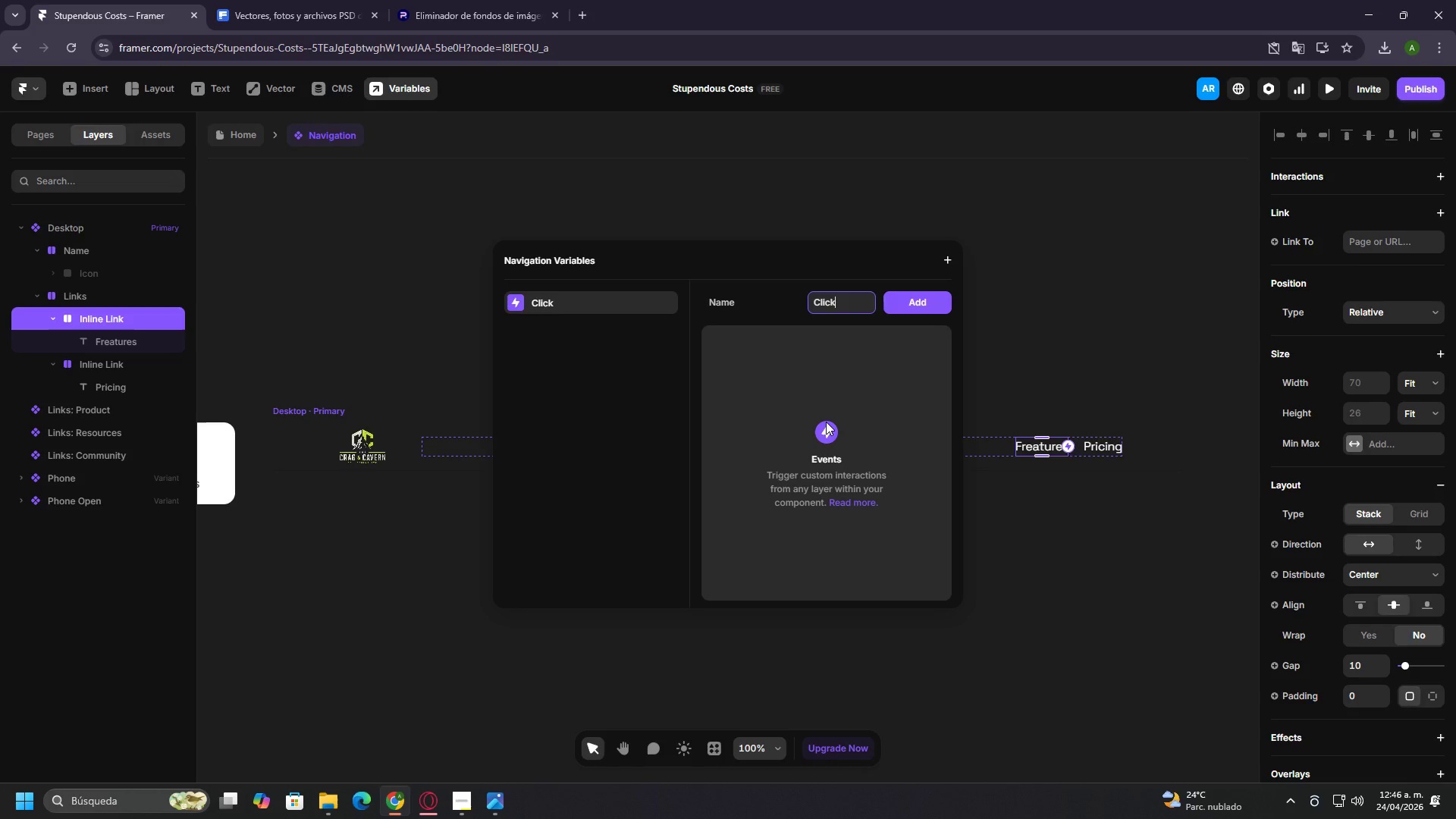 
key(Enter)
 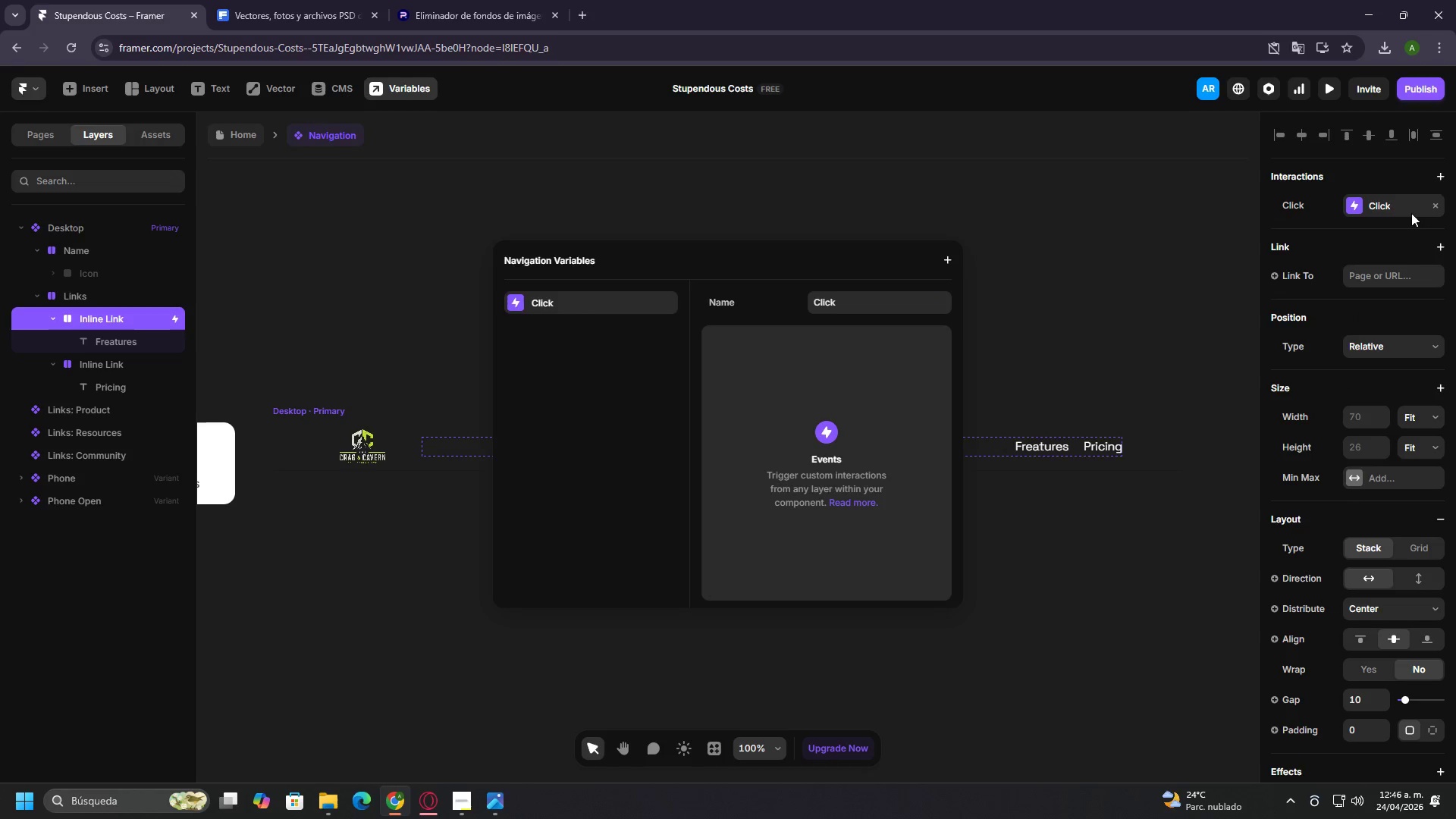 
double_click([1392, 206])
 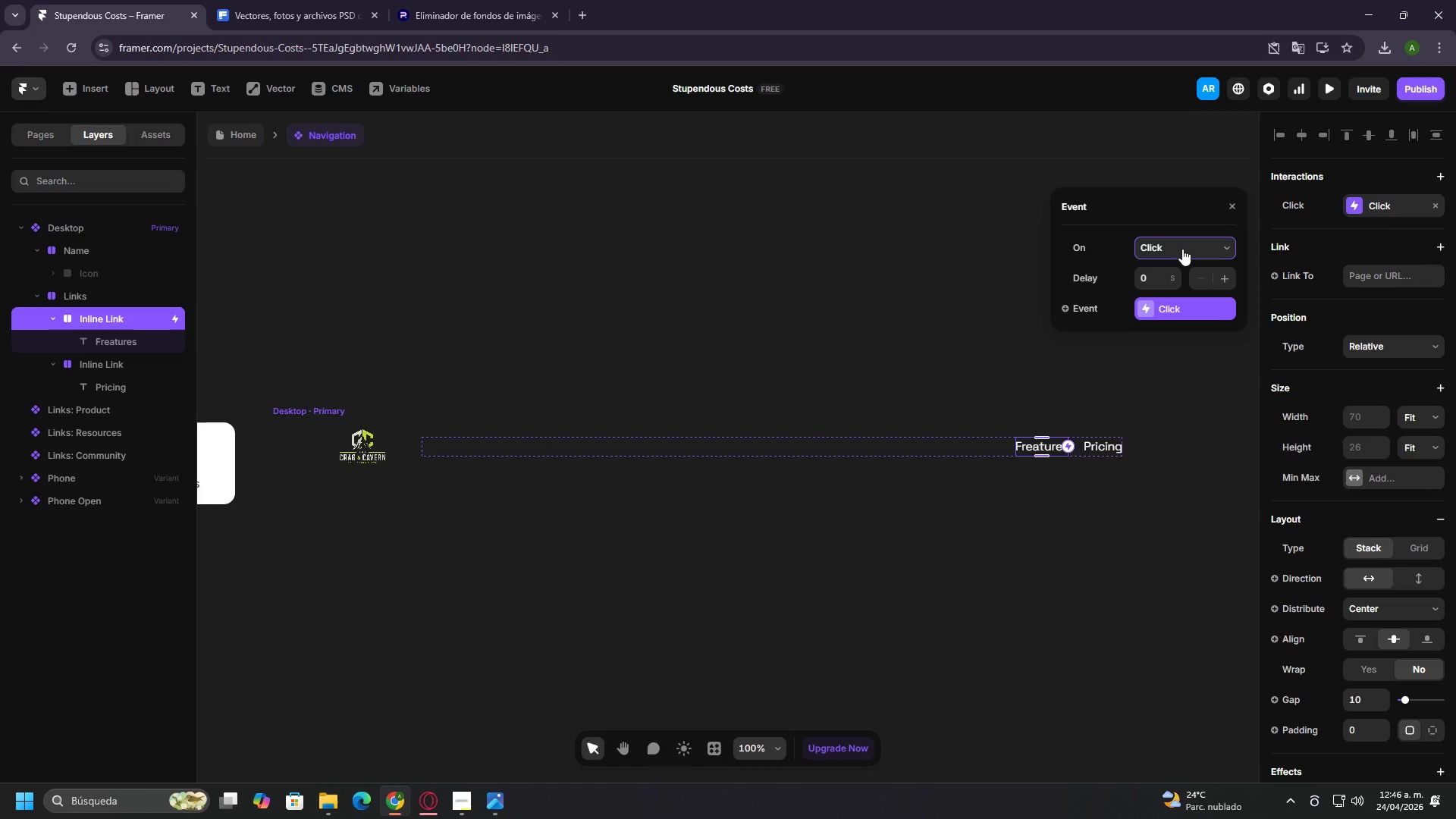 
left_click([1182, 249])
 